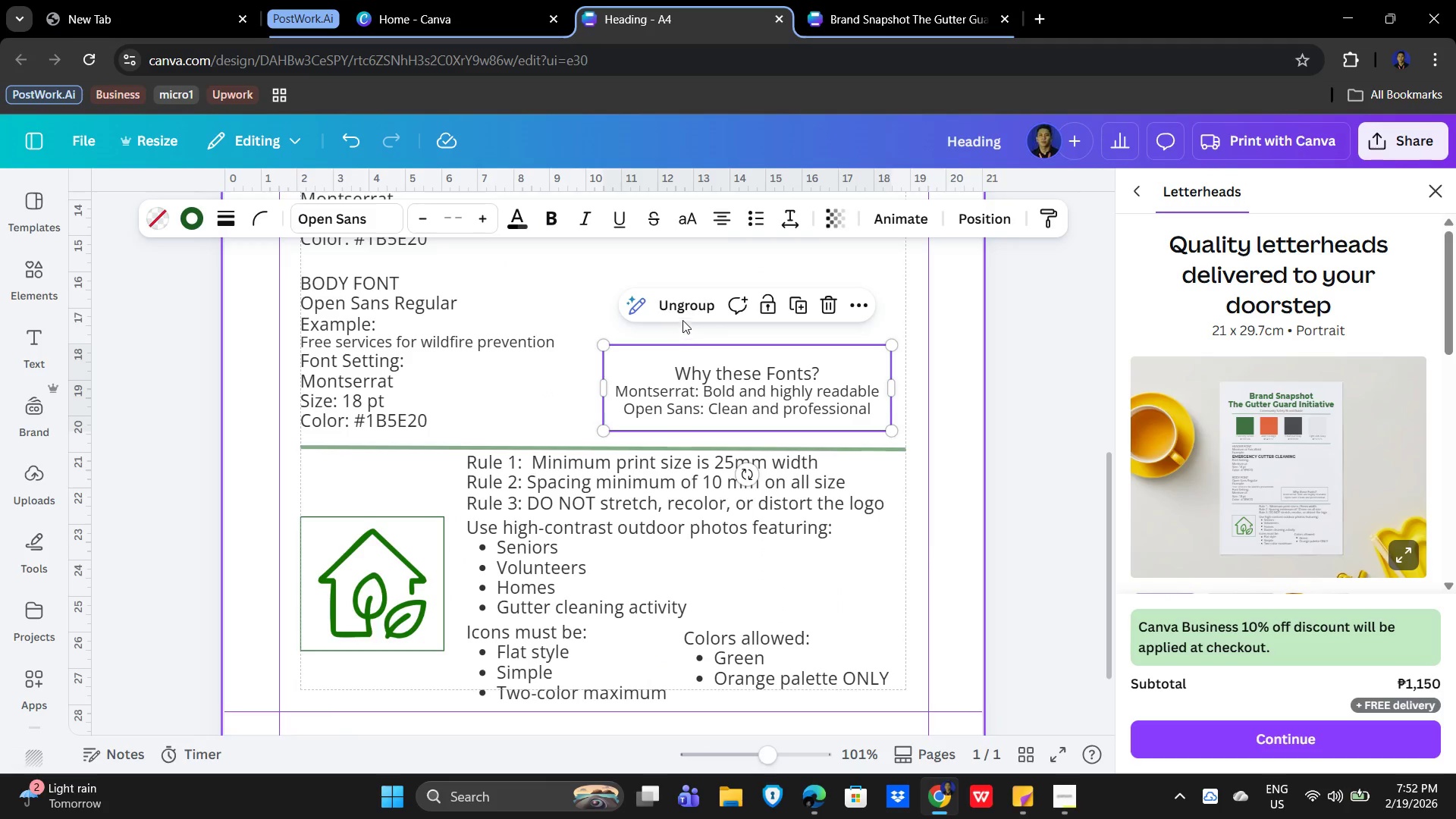 
left_click([678, 309])
 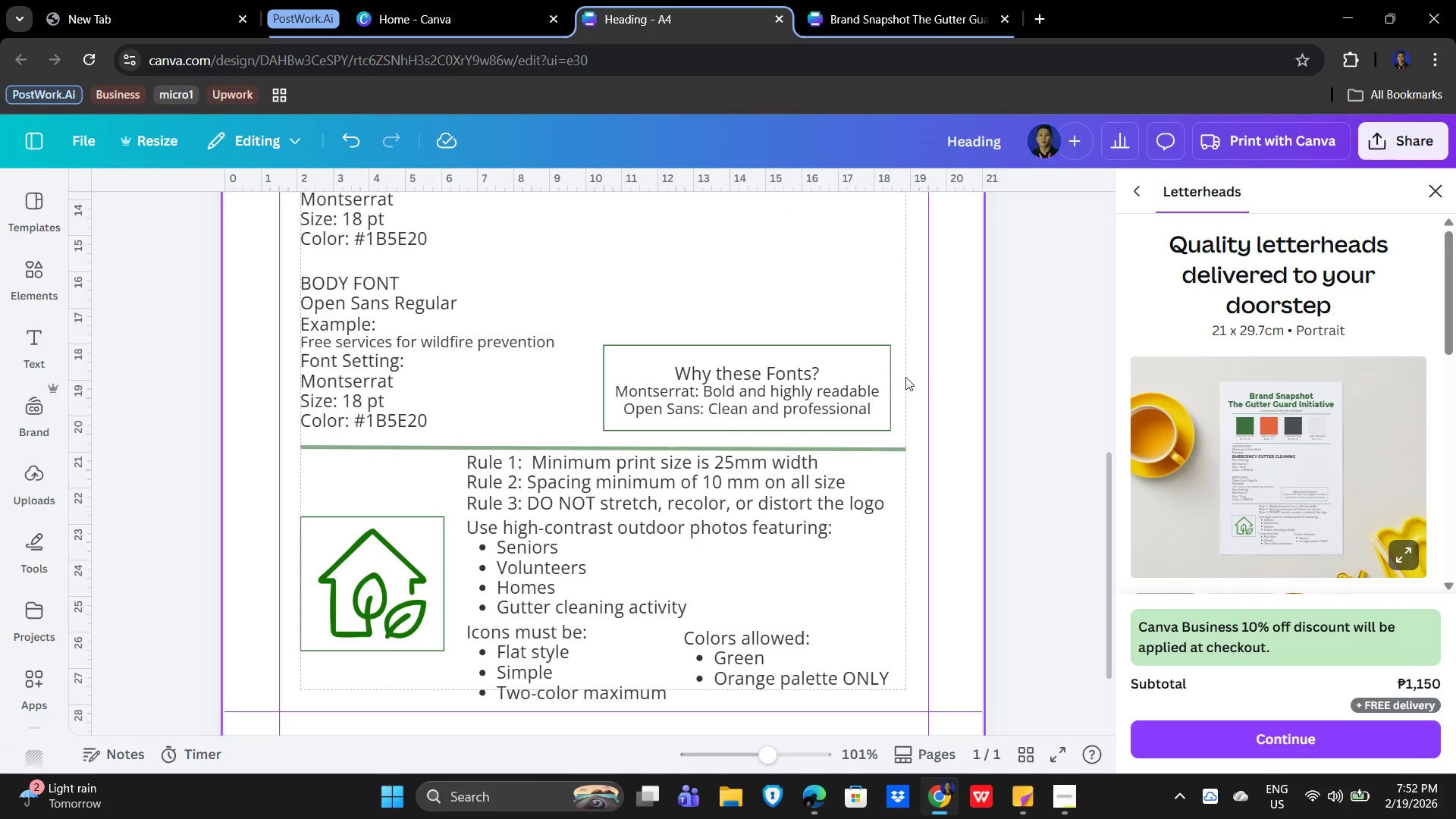 
triple_click([777, 391])
 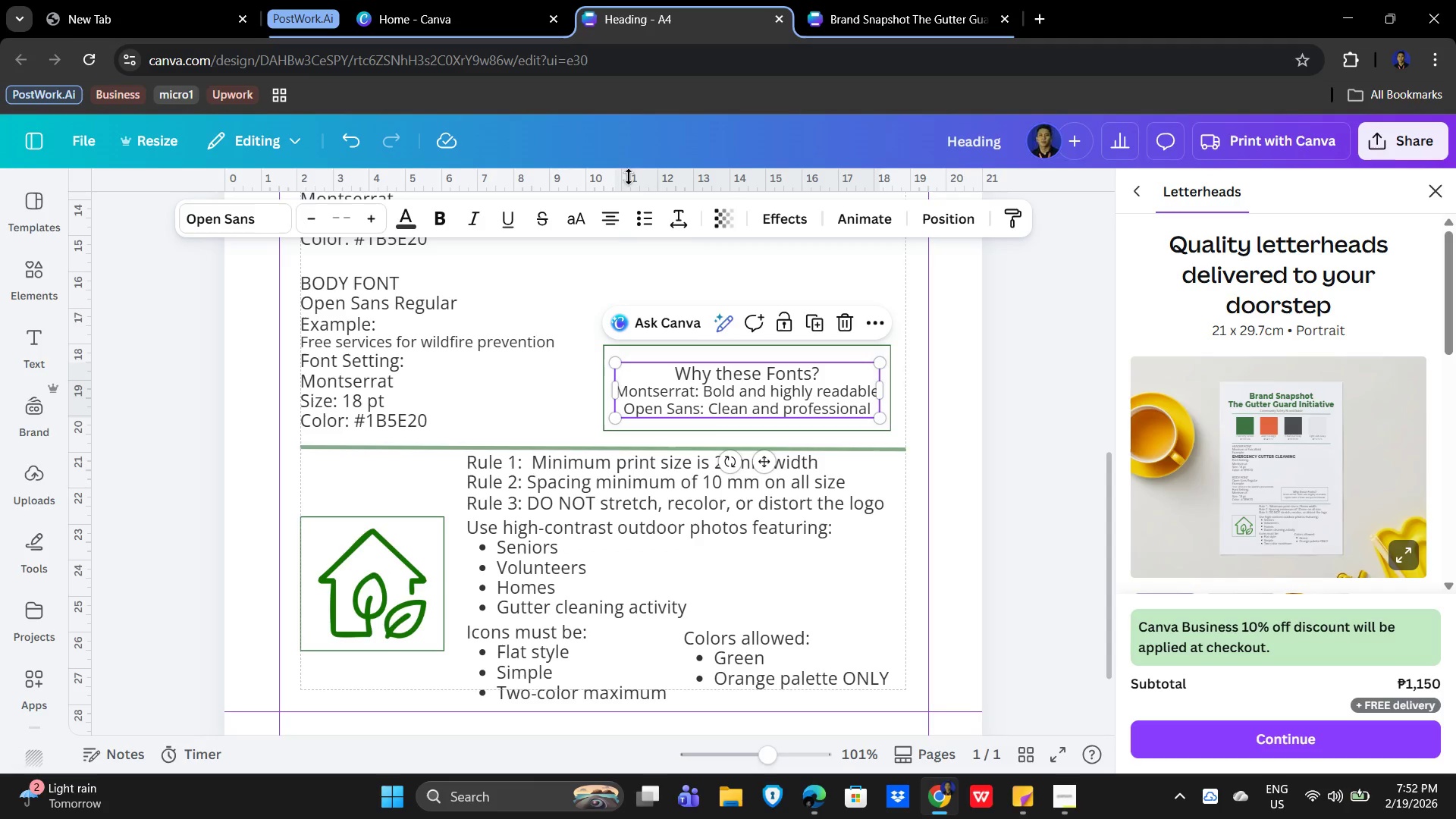 
left_click([610, 213])
 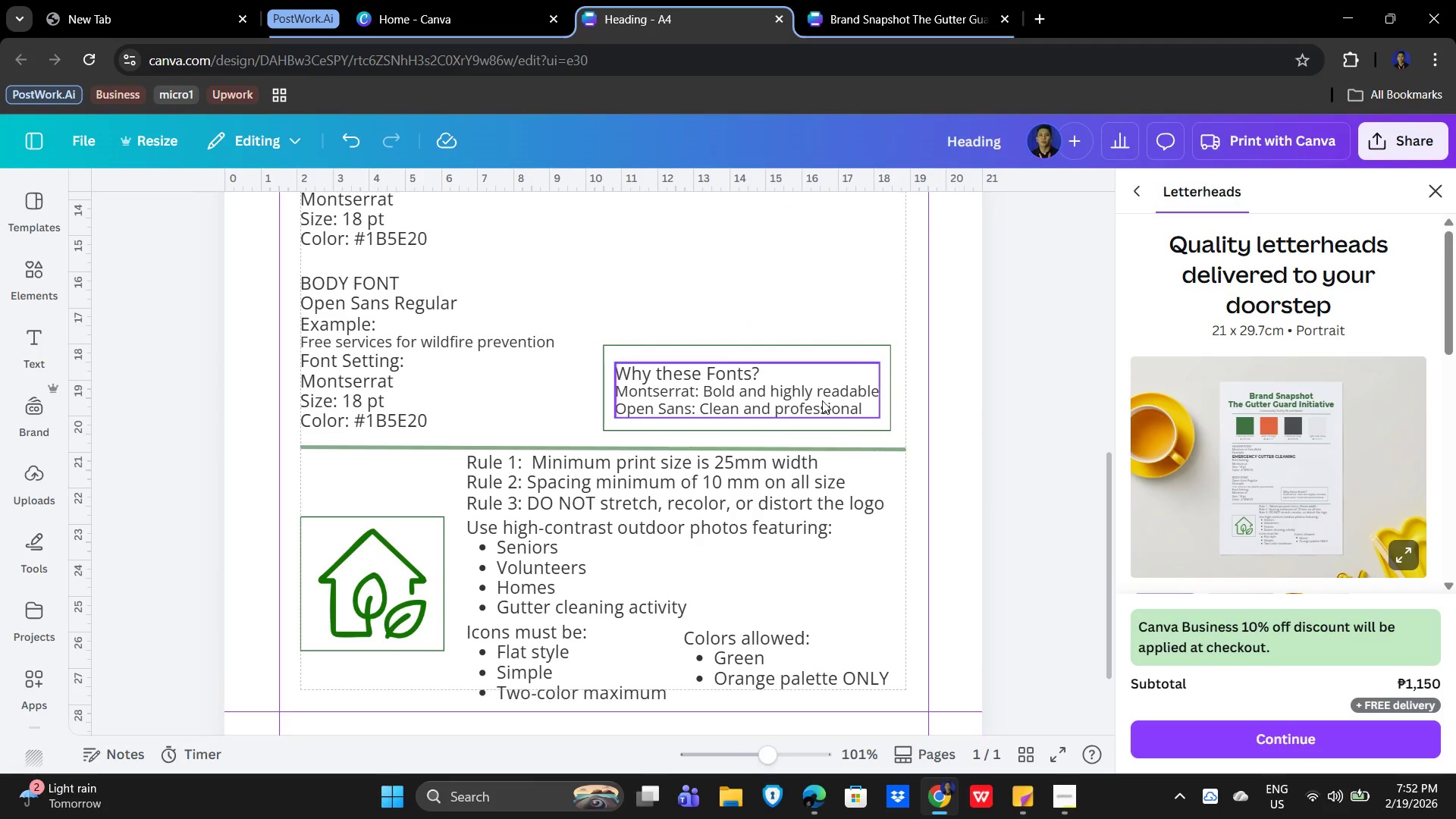 
hold_key(key=ShiftLeft, duration=1.3)
left_click([787, 382])
 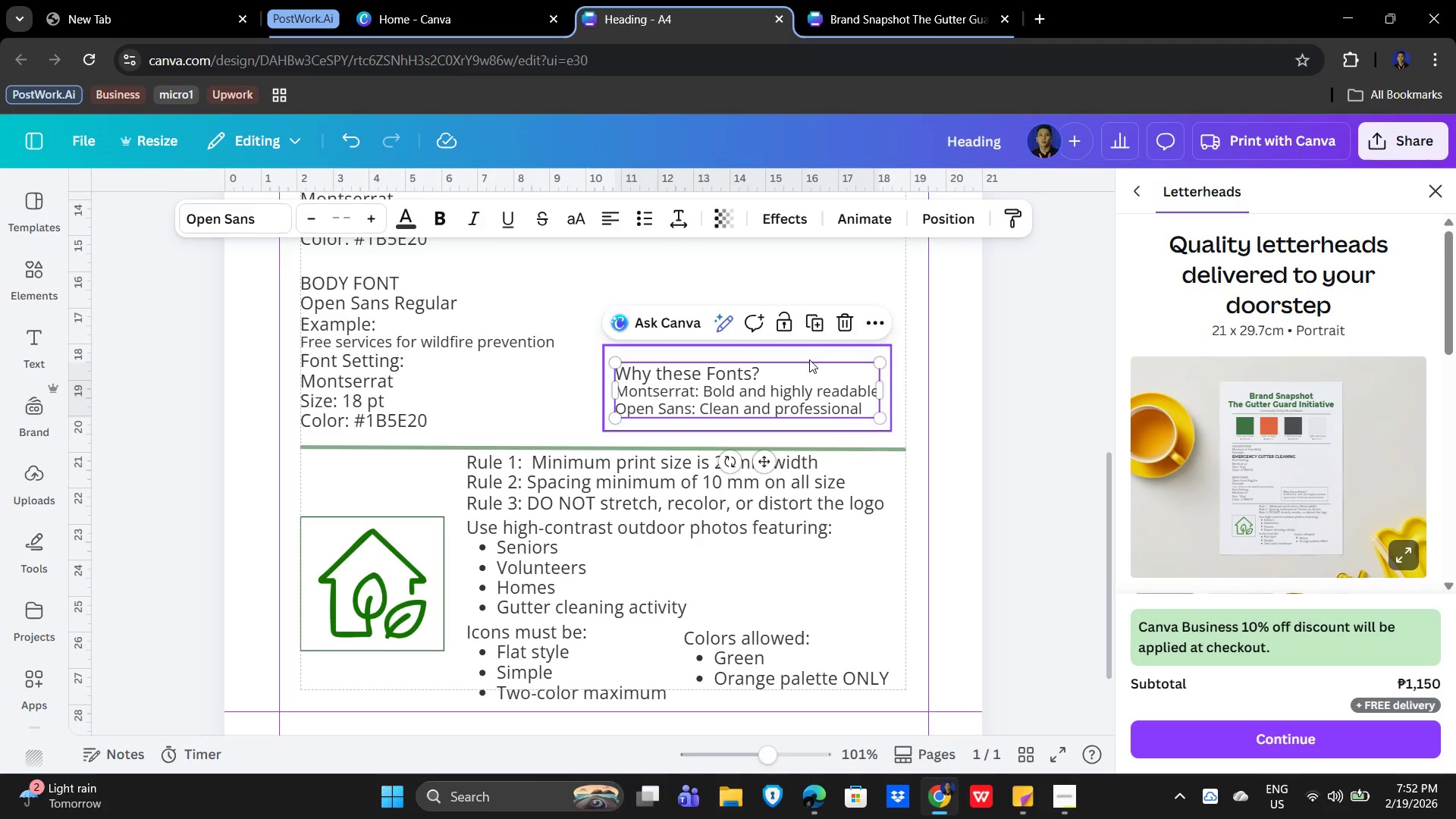 
left_click([809, 359])
 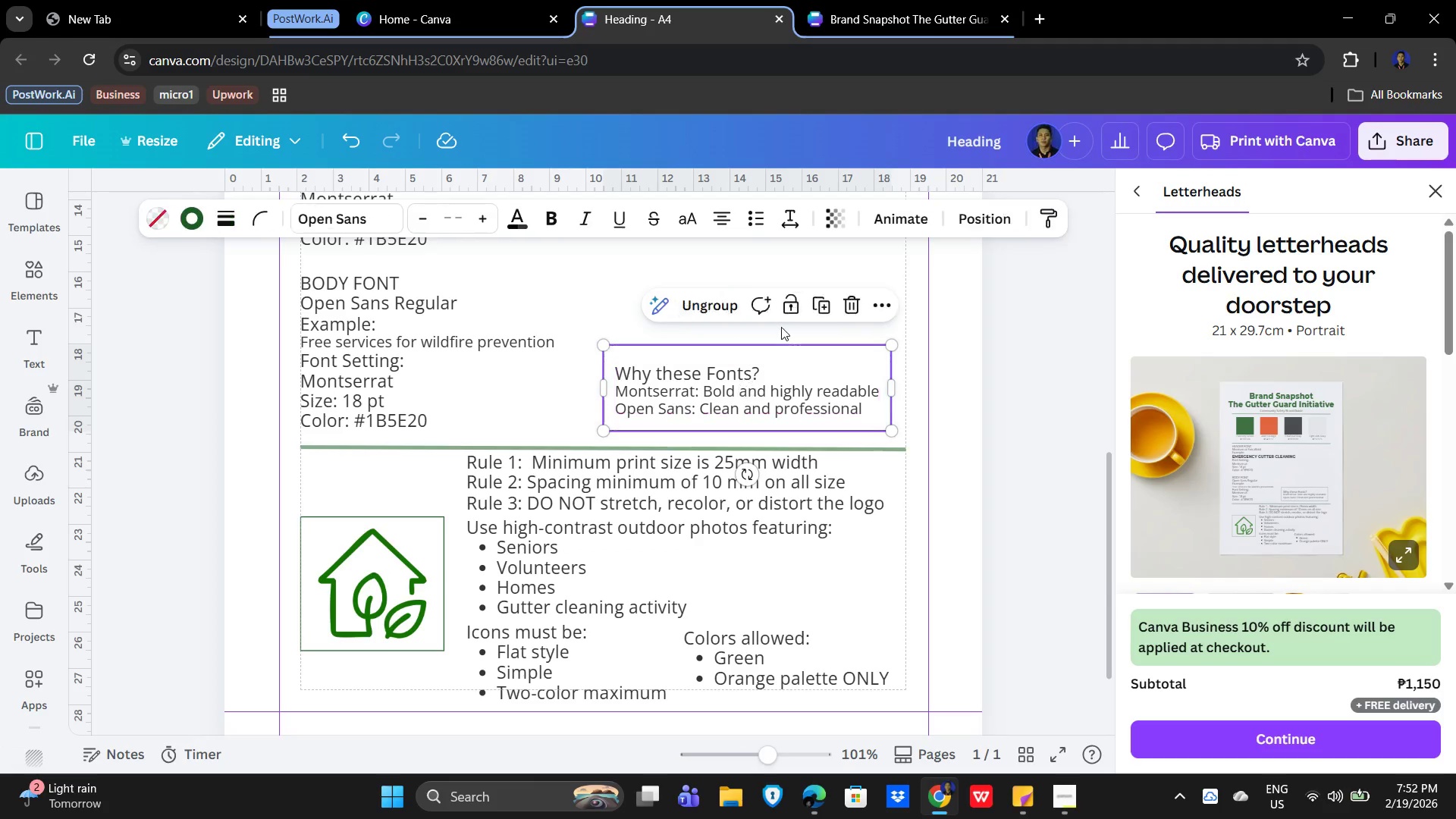 
double_click([1091, 347])
 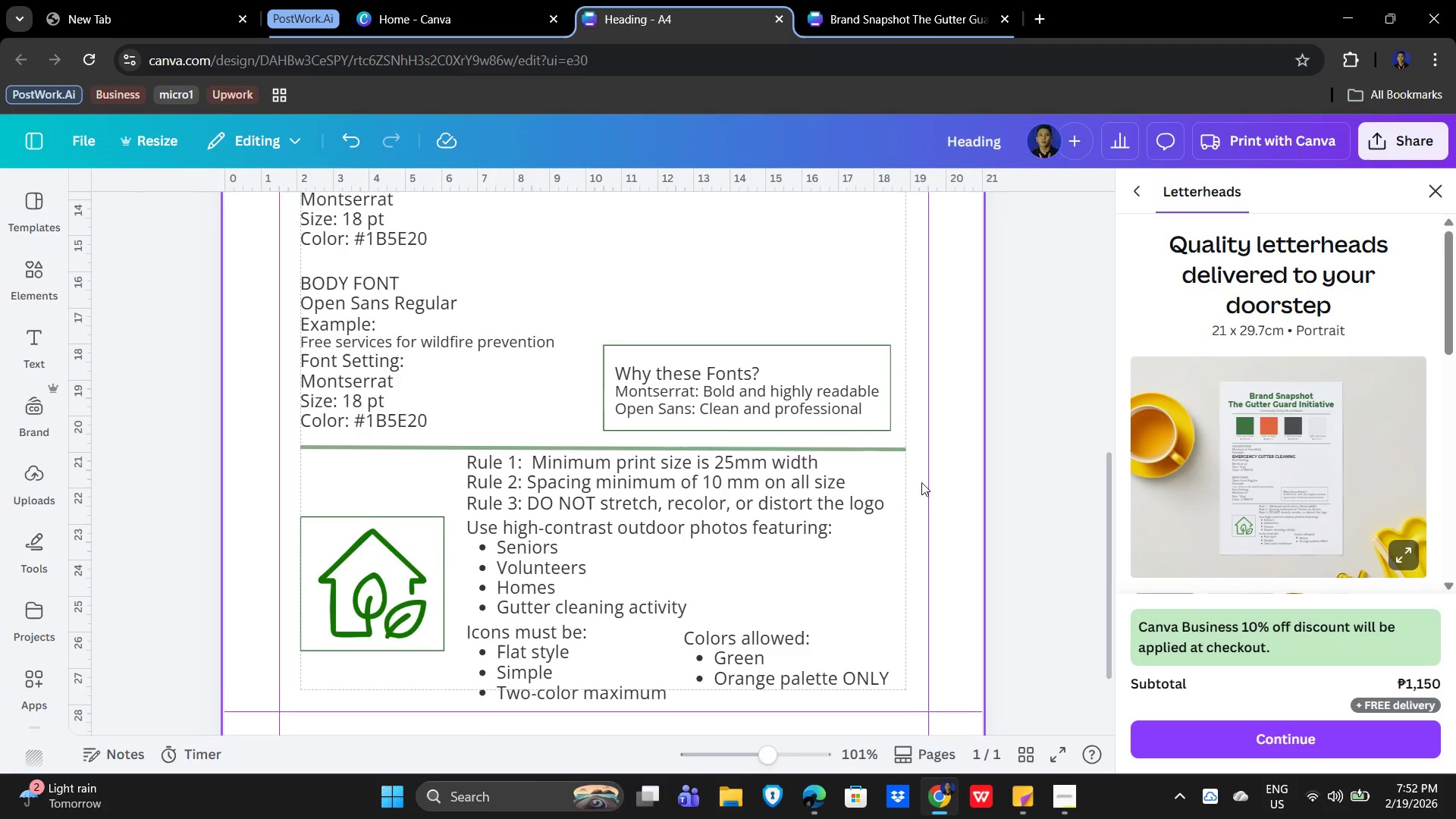 
scroll: coordinate [915, 491], scroll_direction: up, amount: 3.0
 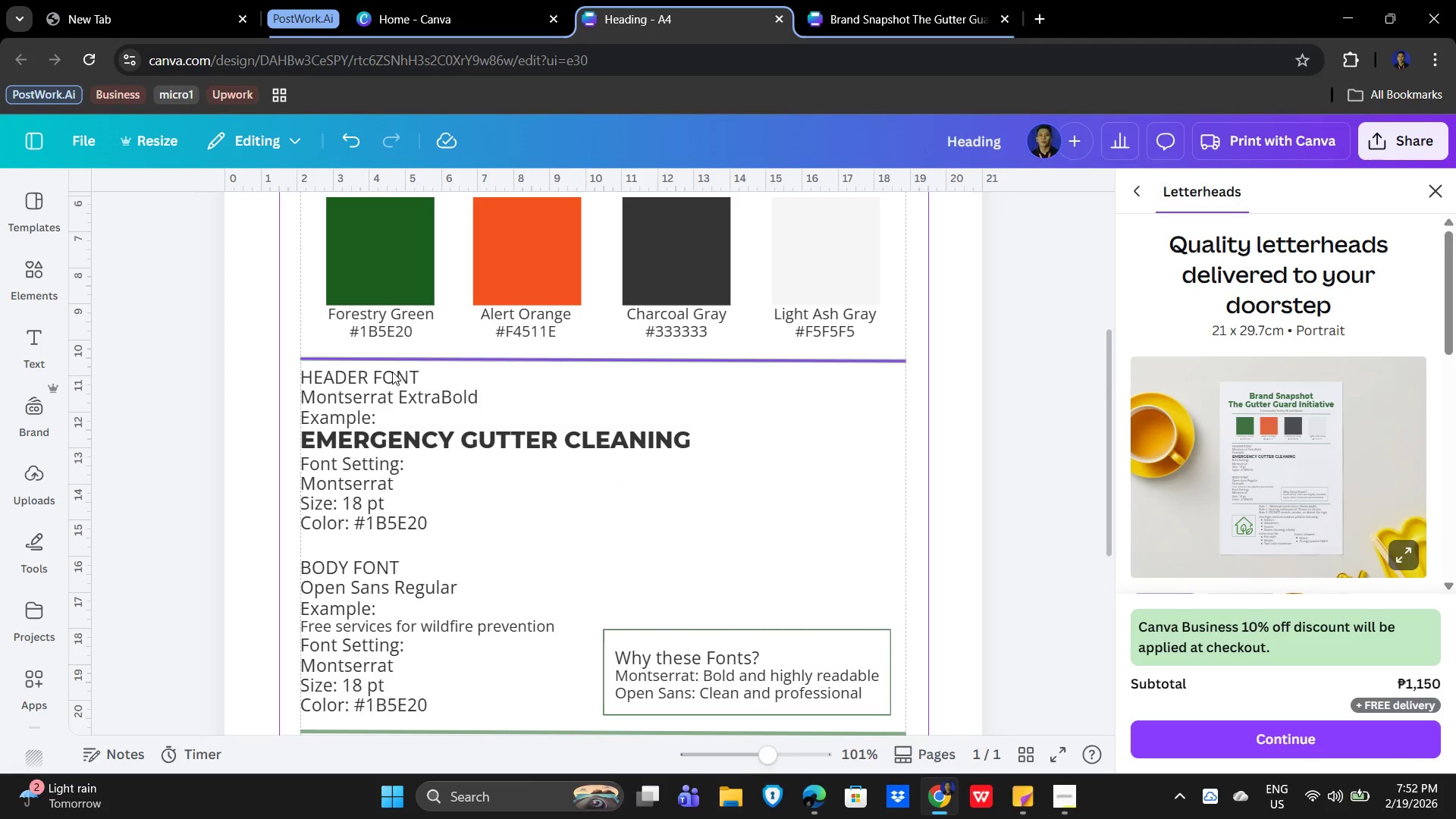 
double_click([425, 375])
 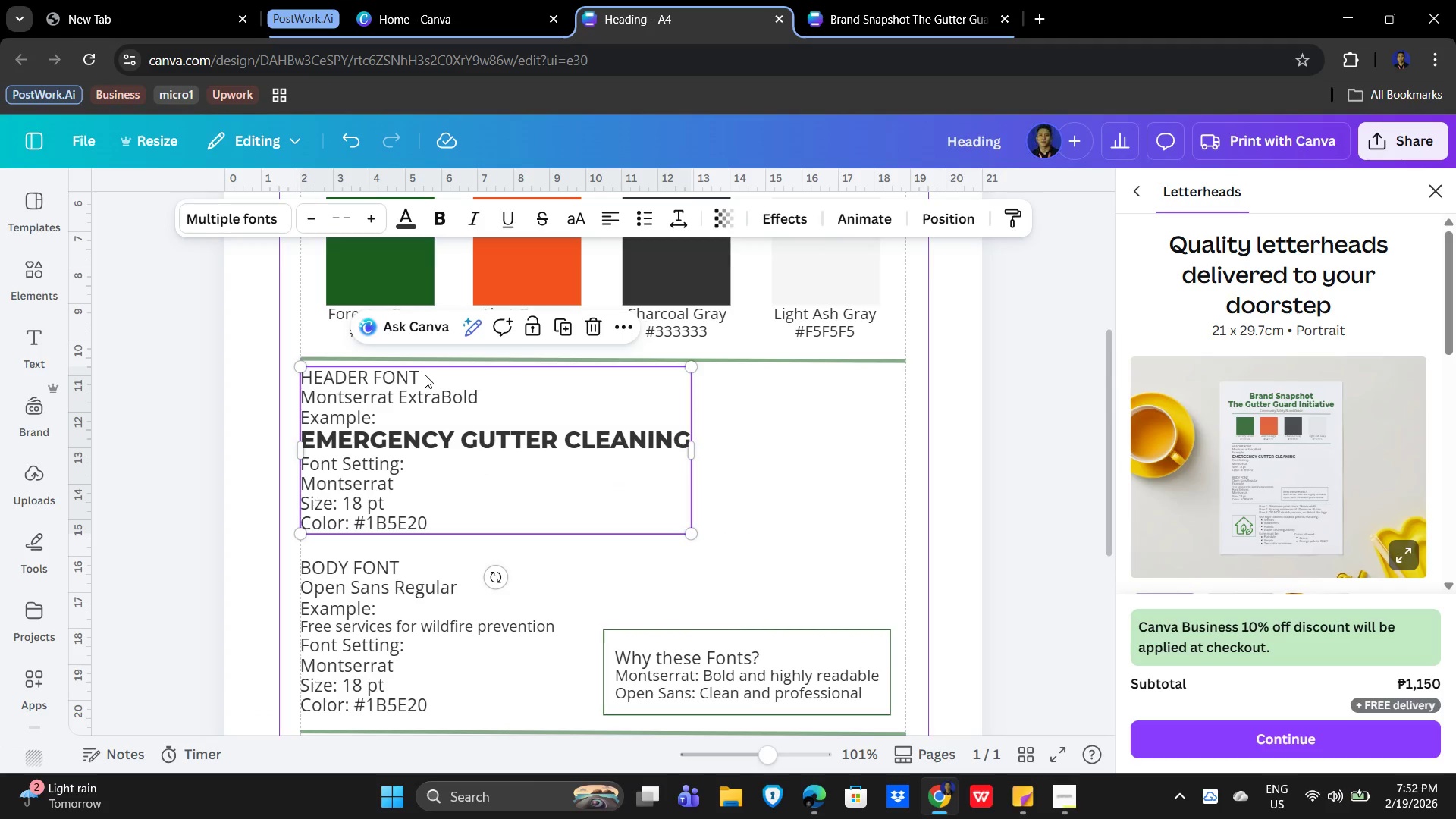 
triple_click([425, 375])
 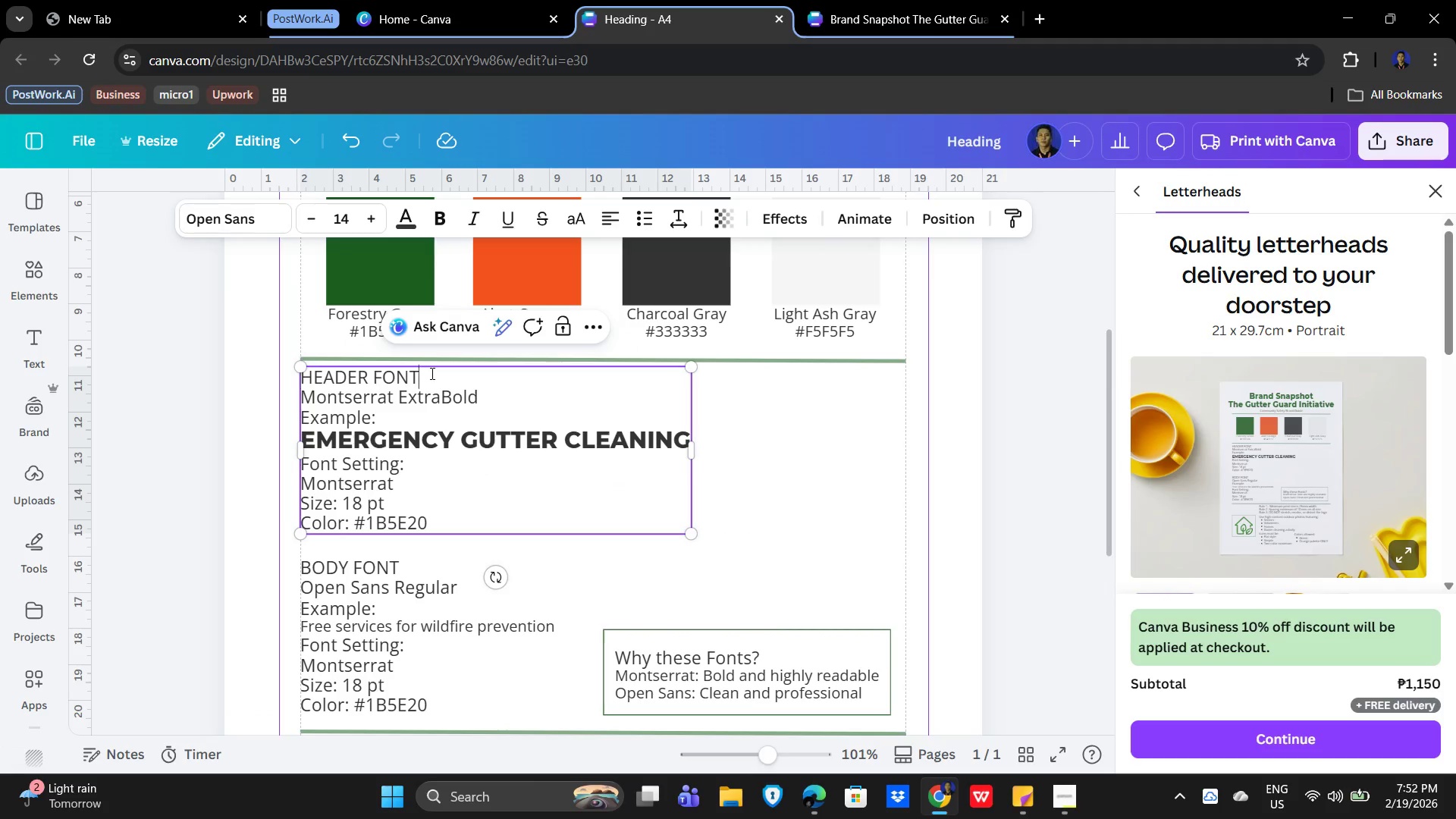 
triple_click([431, 373])
 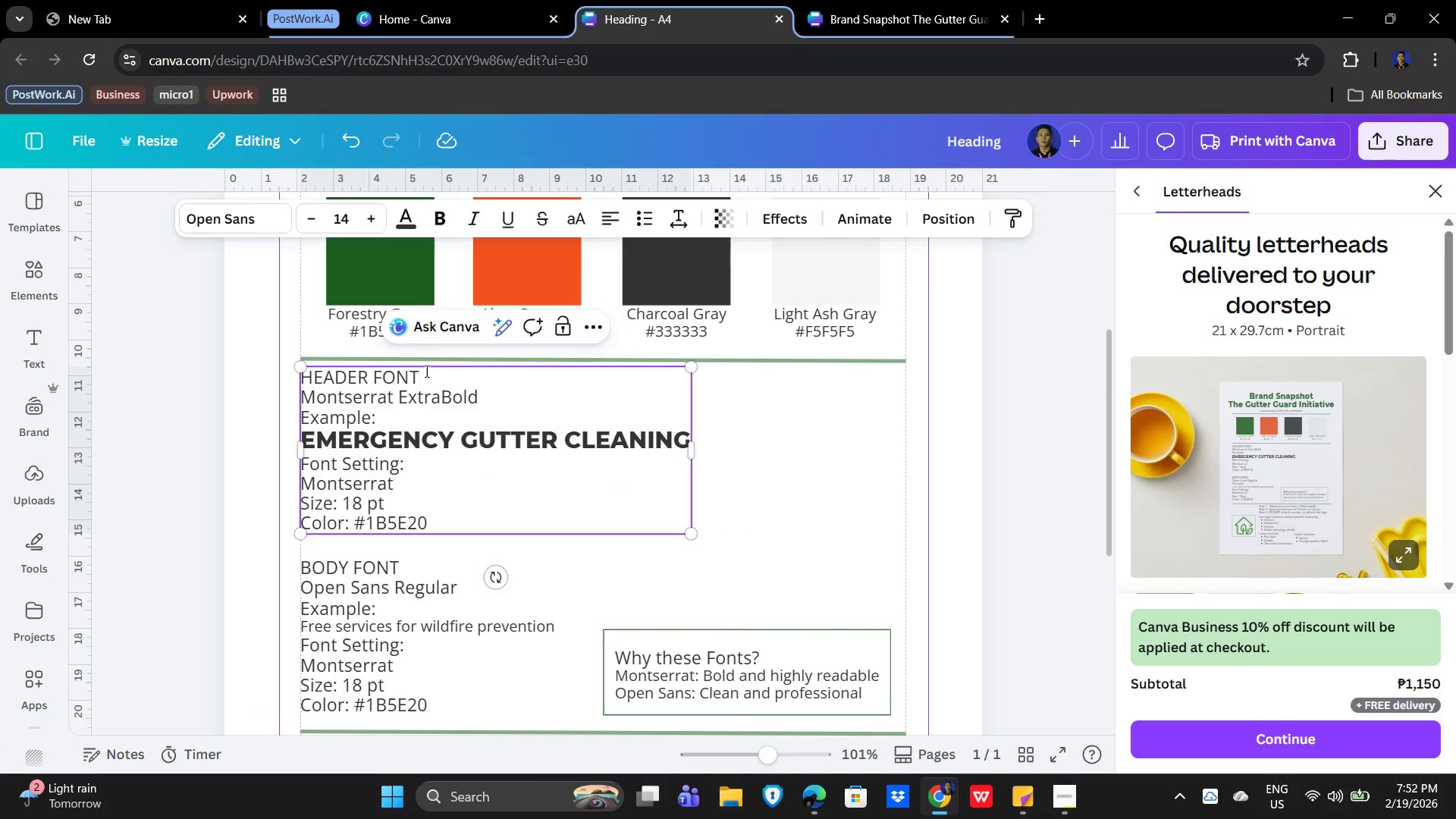 
left_click_drag(start_coordinate=[430, 373], to_coordinate=[337, 371])
 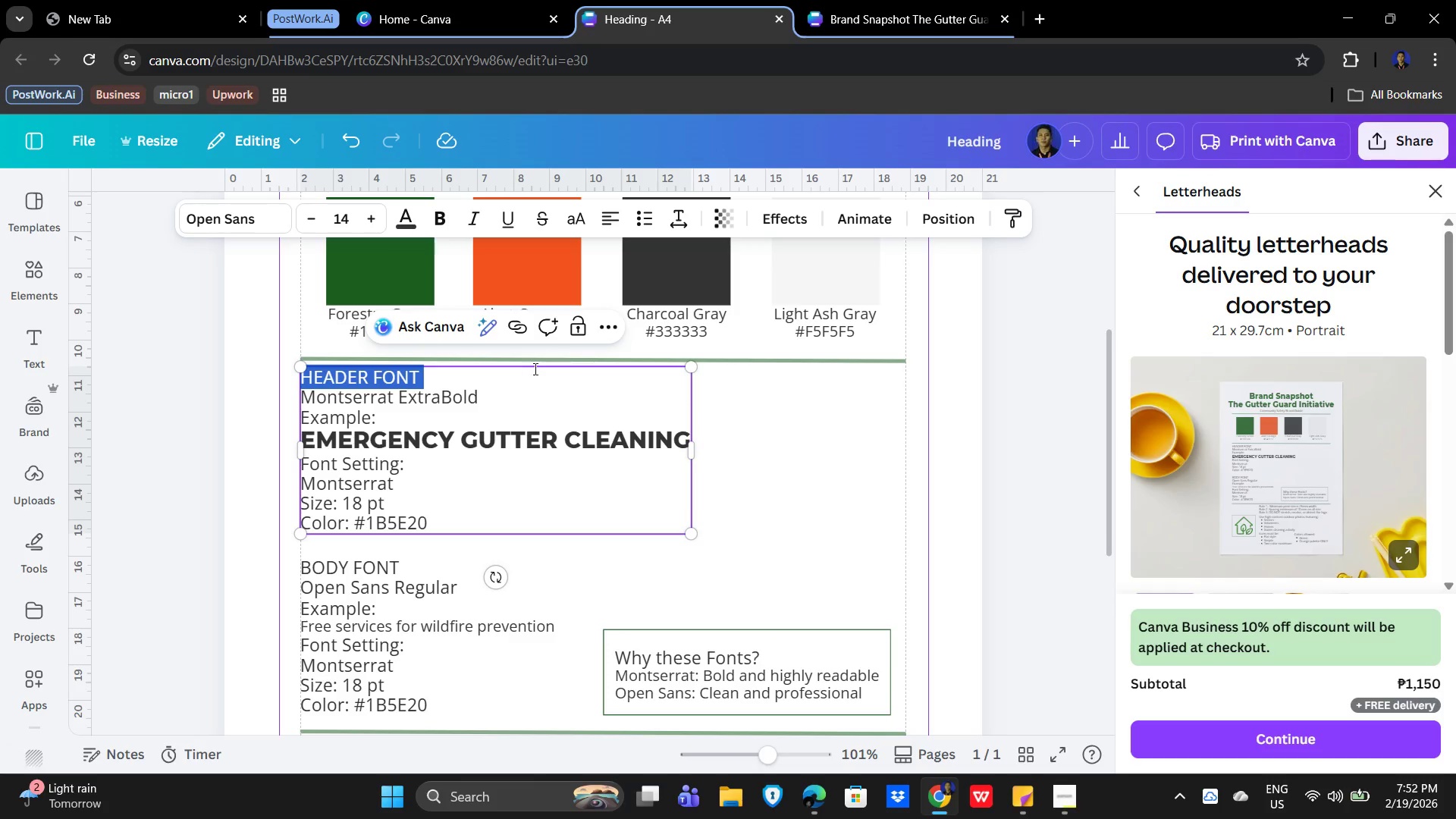 
hold_key(key=ControlLeft, duration=0.45)
 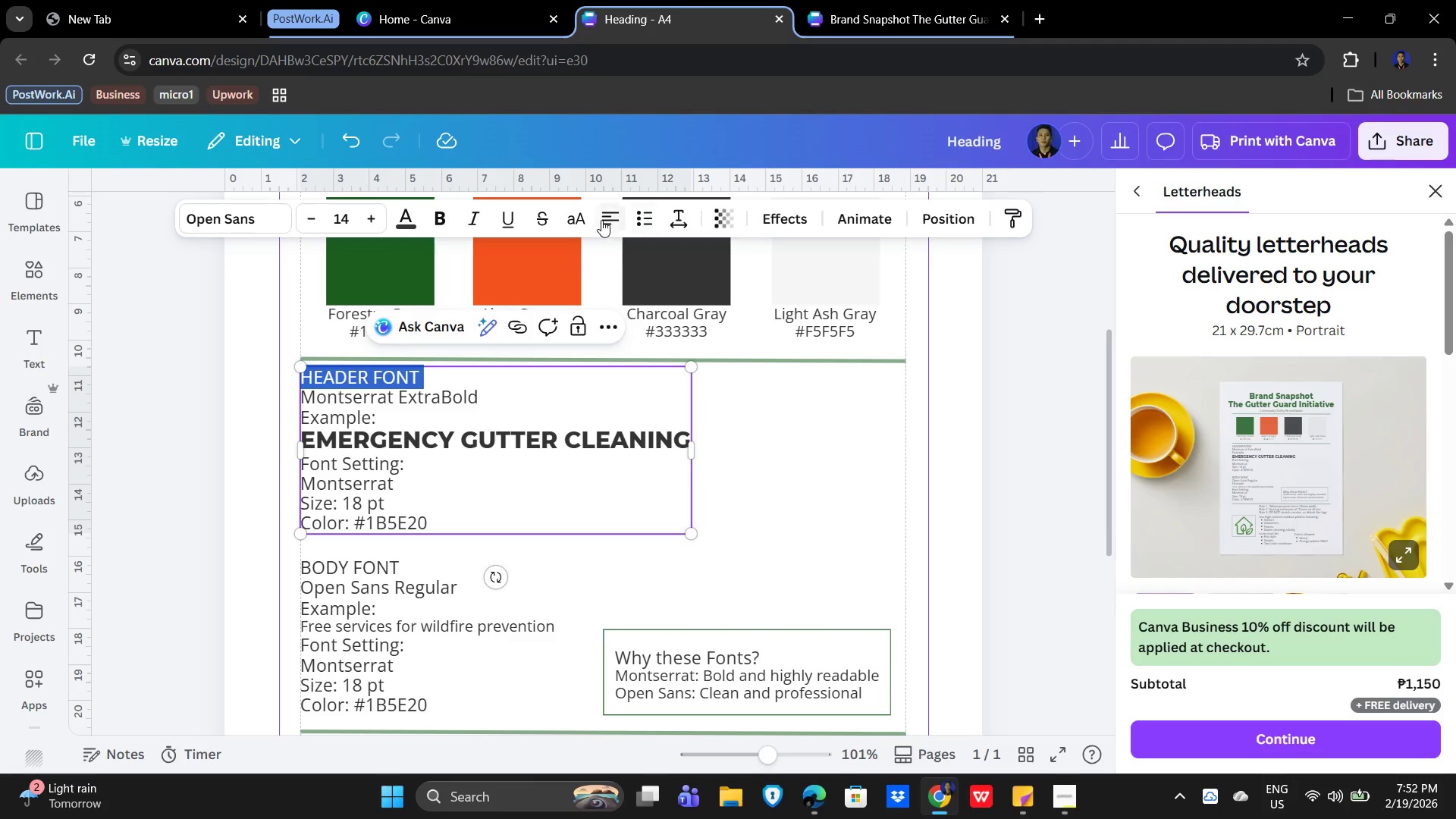 
left_click([605, 218])
 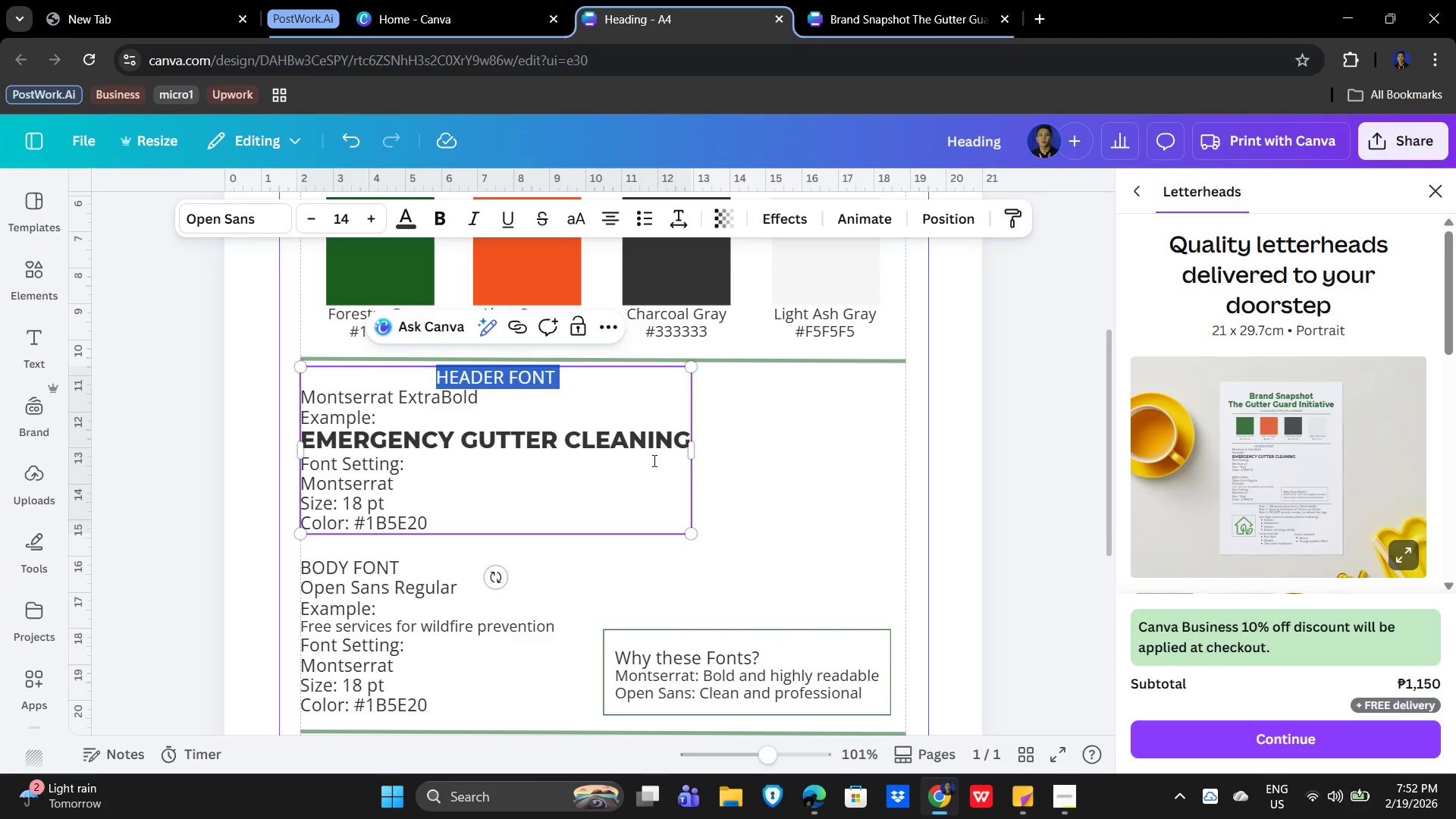 
hold_key(key=ControlLeft, duration=0.59)
 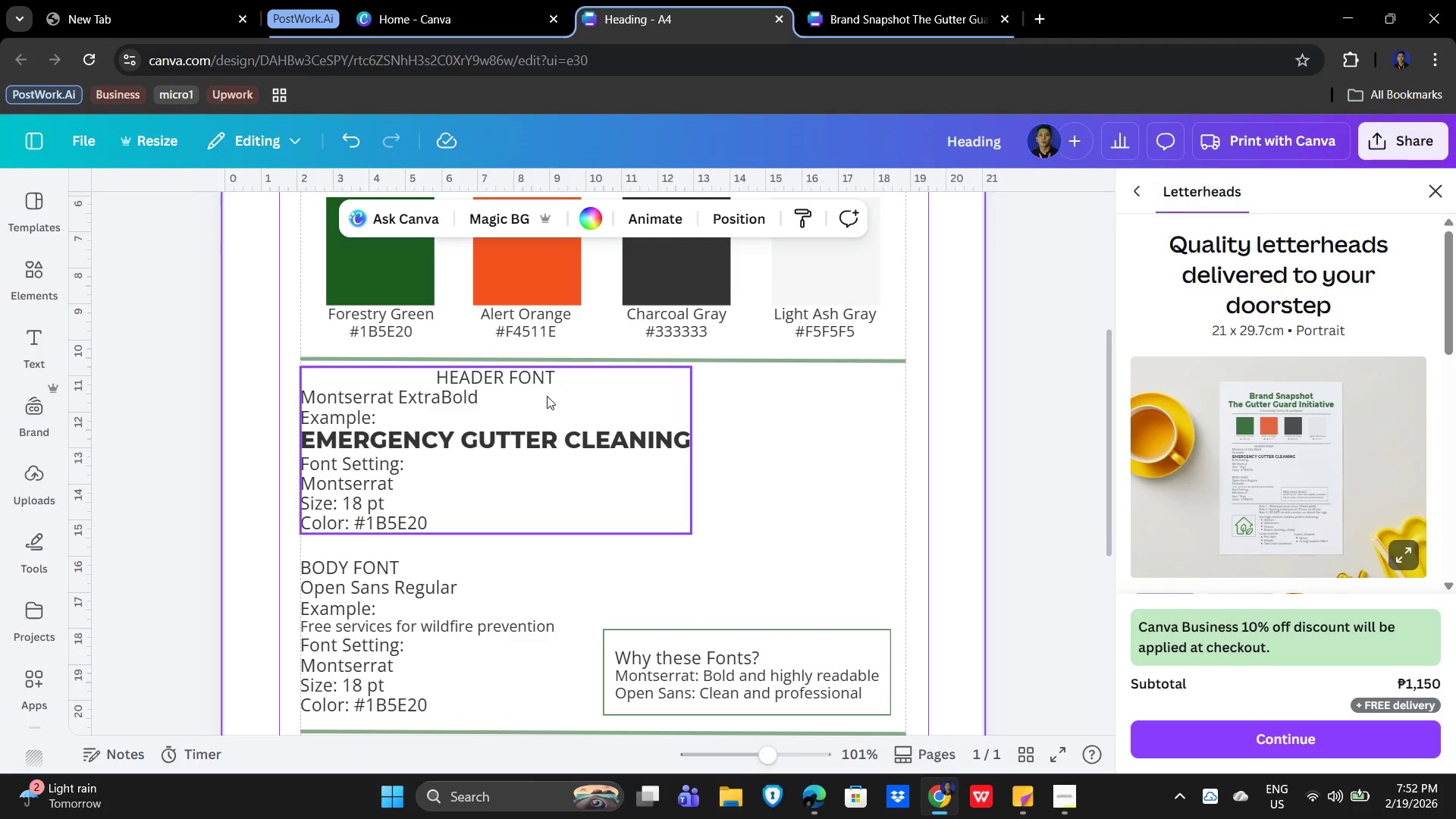 
double_click([554, 373])
 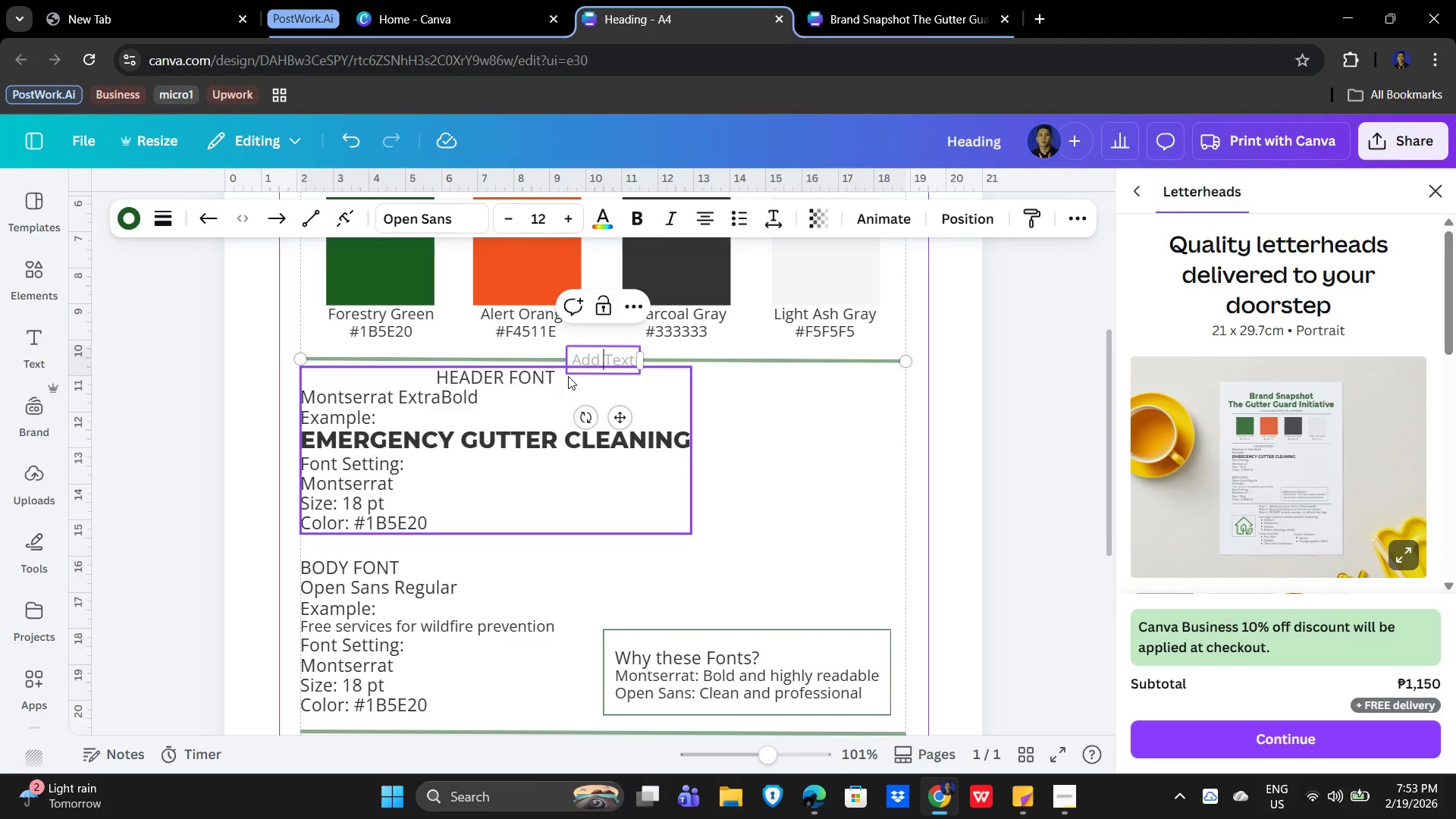 
triple_click([569, 376])
 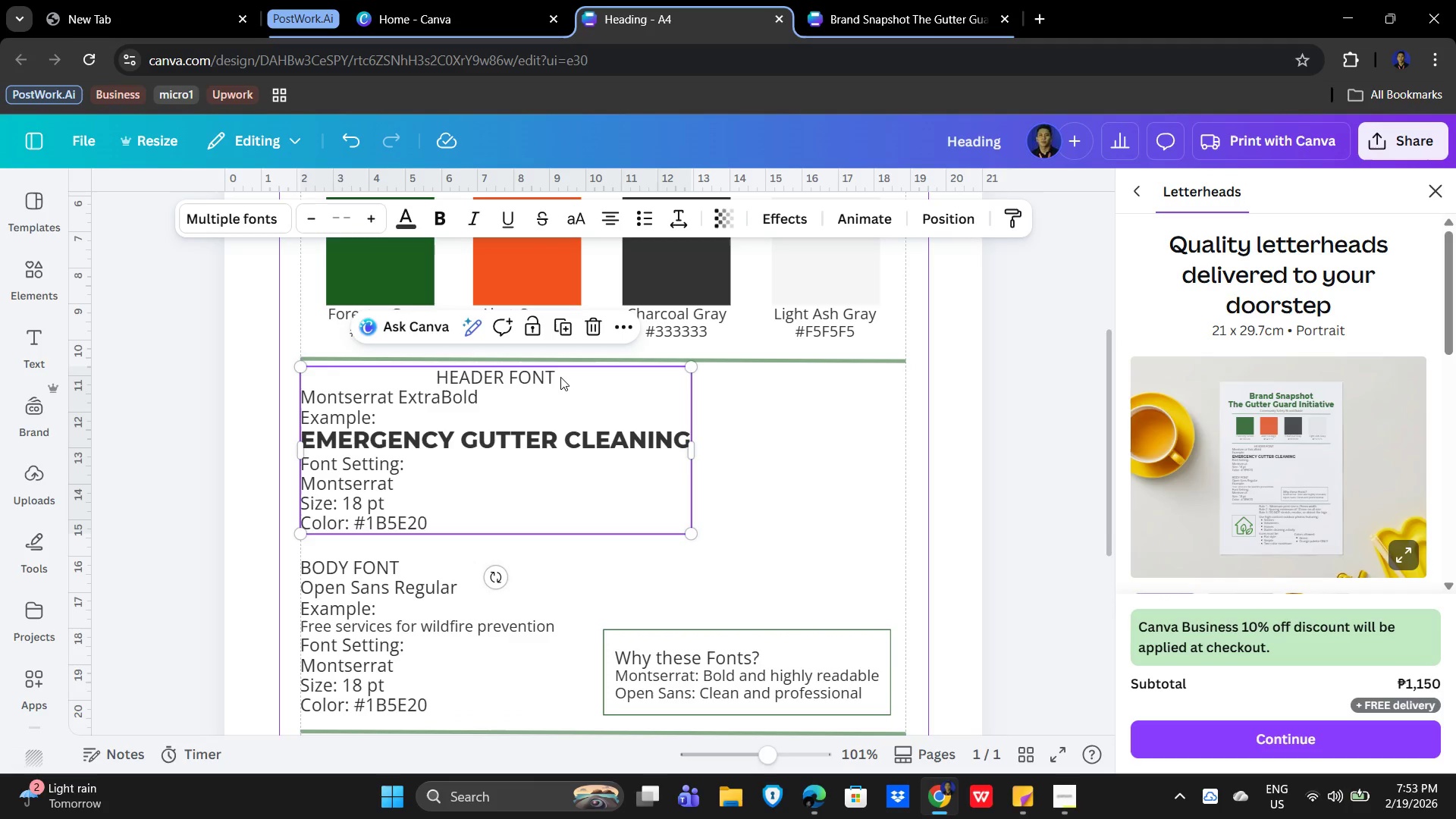 
triple_click([560, 377])
 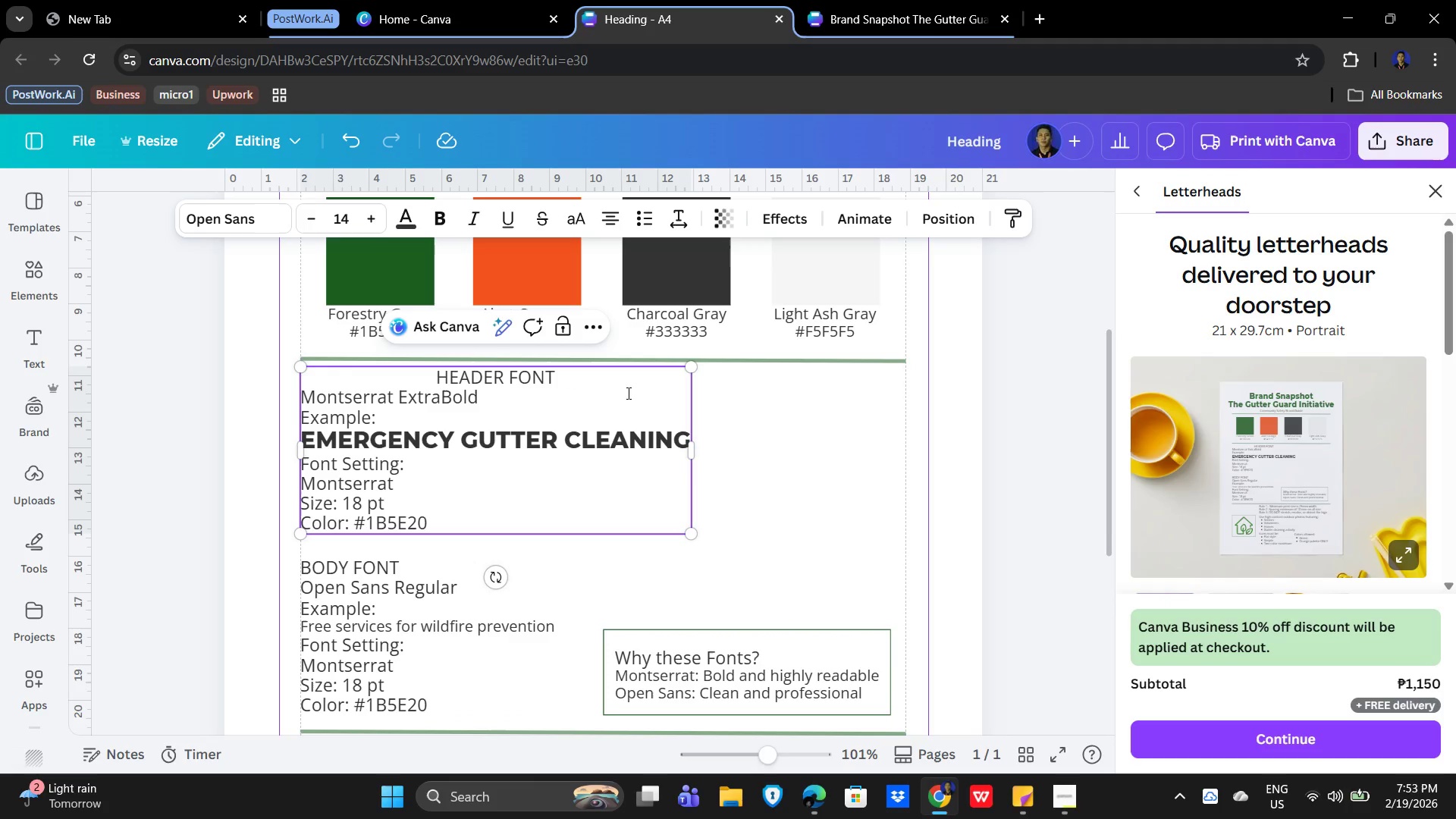 
key(Enter)
 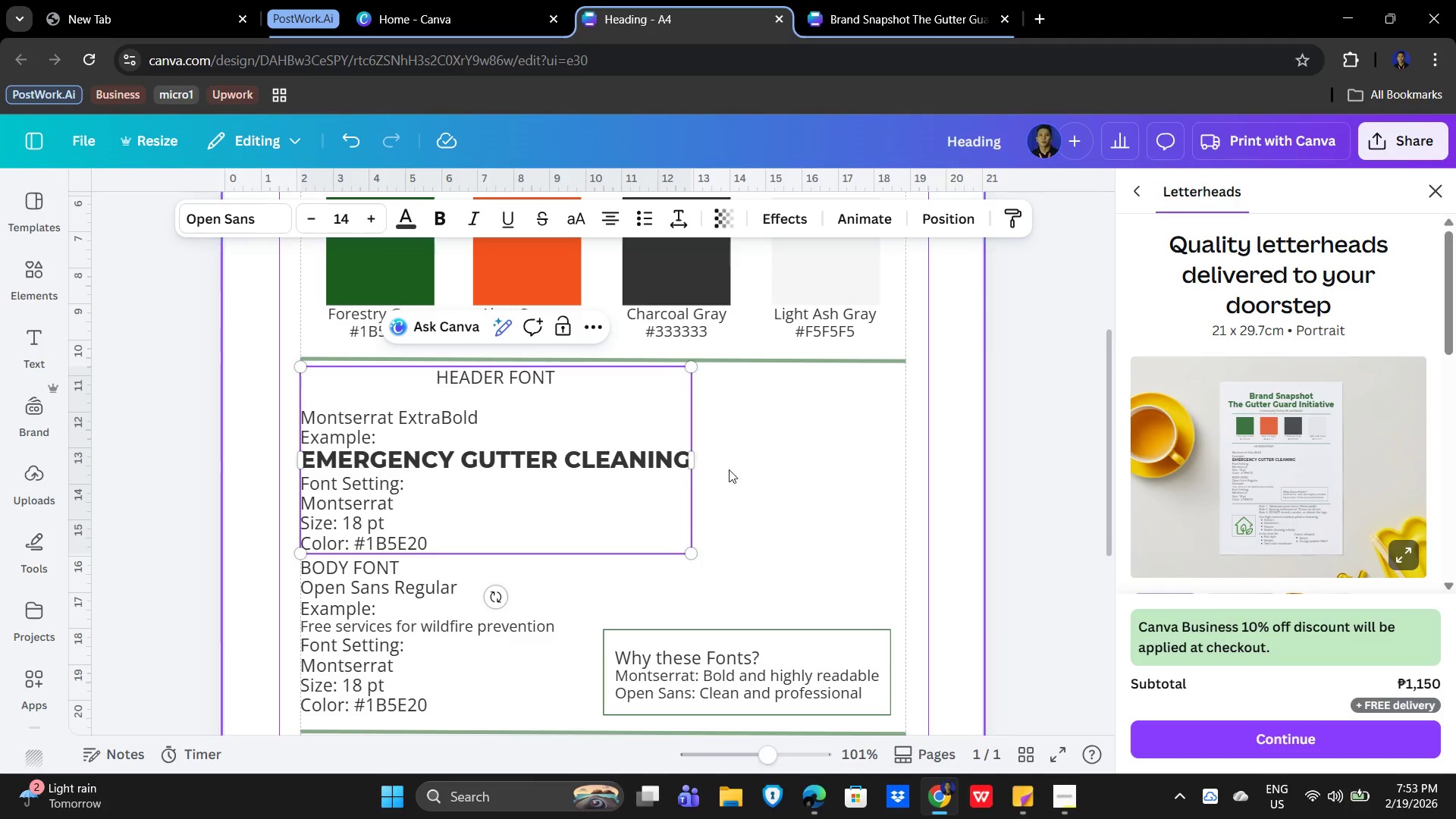 
left_click([769, 451])
 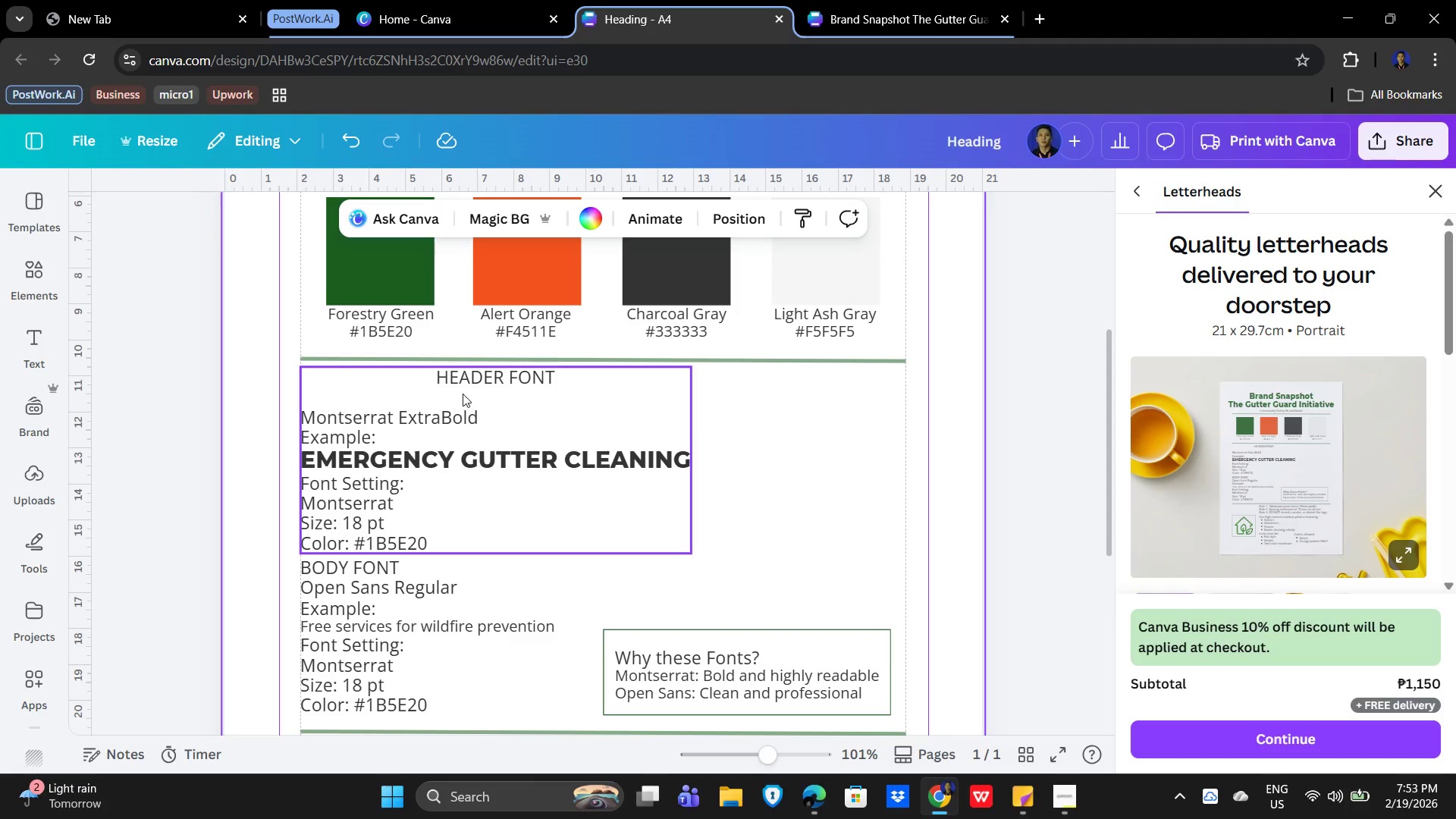 
double_click([461, 394])
 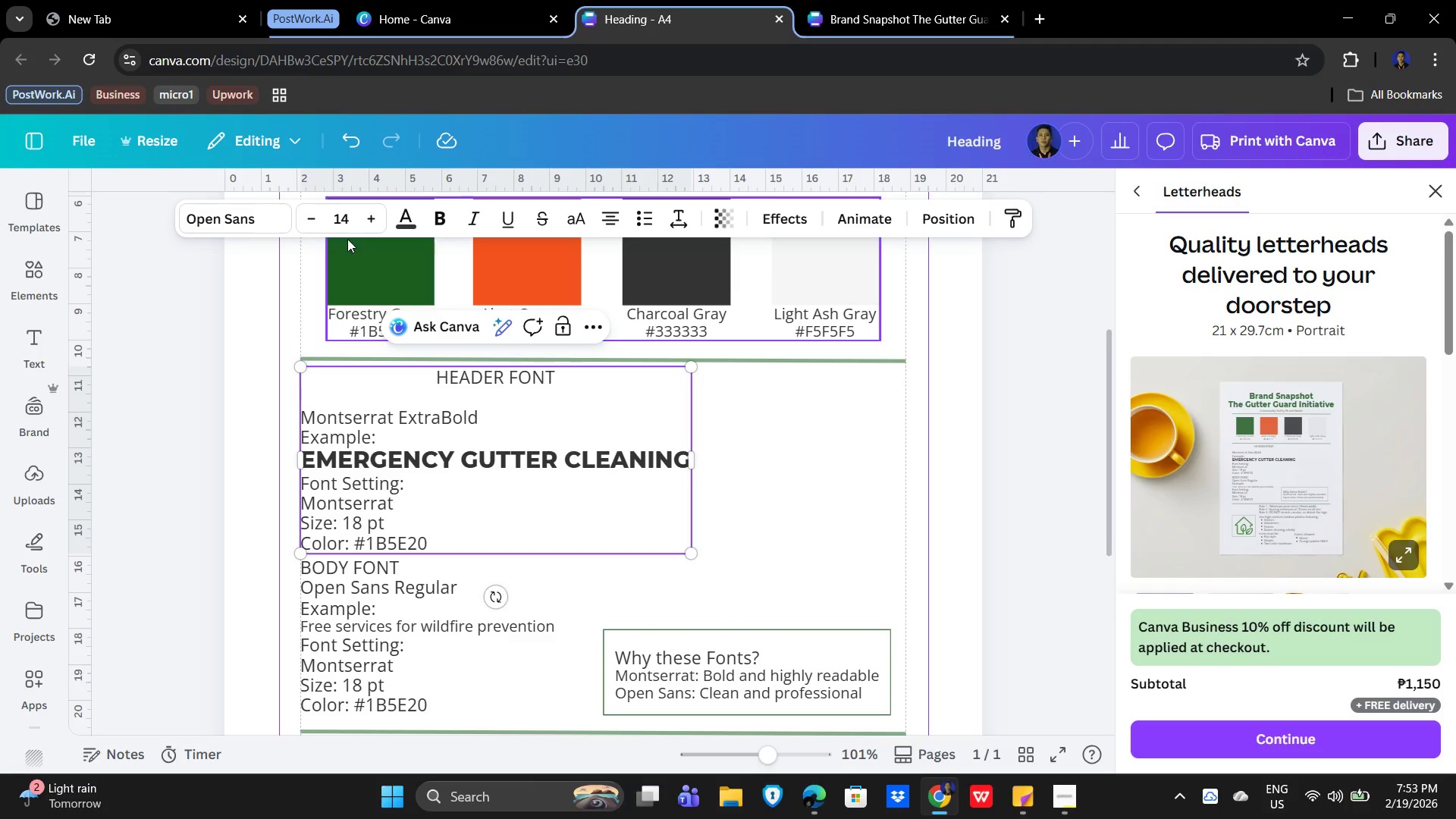 
double_click([312, 220])
 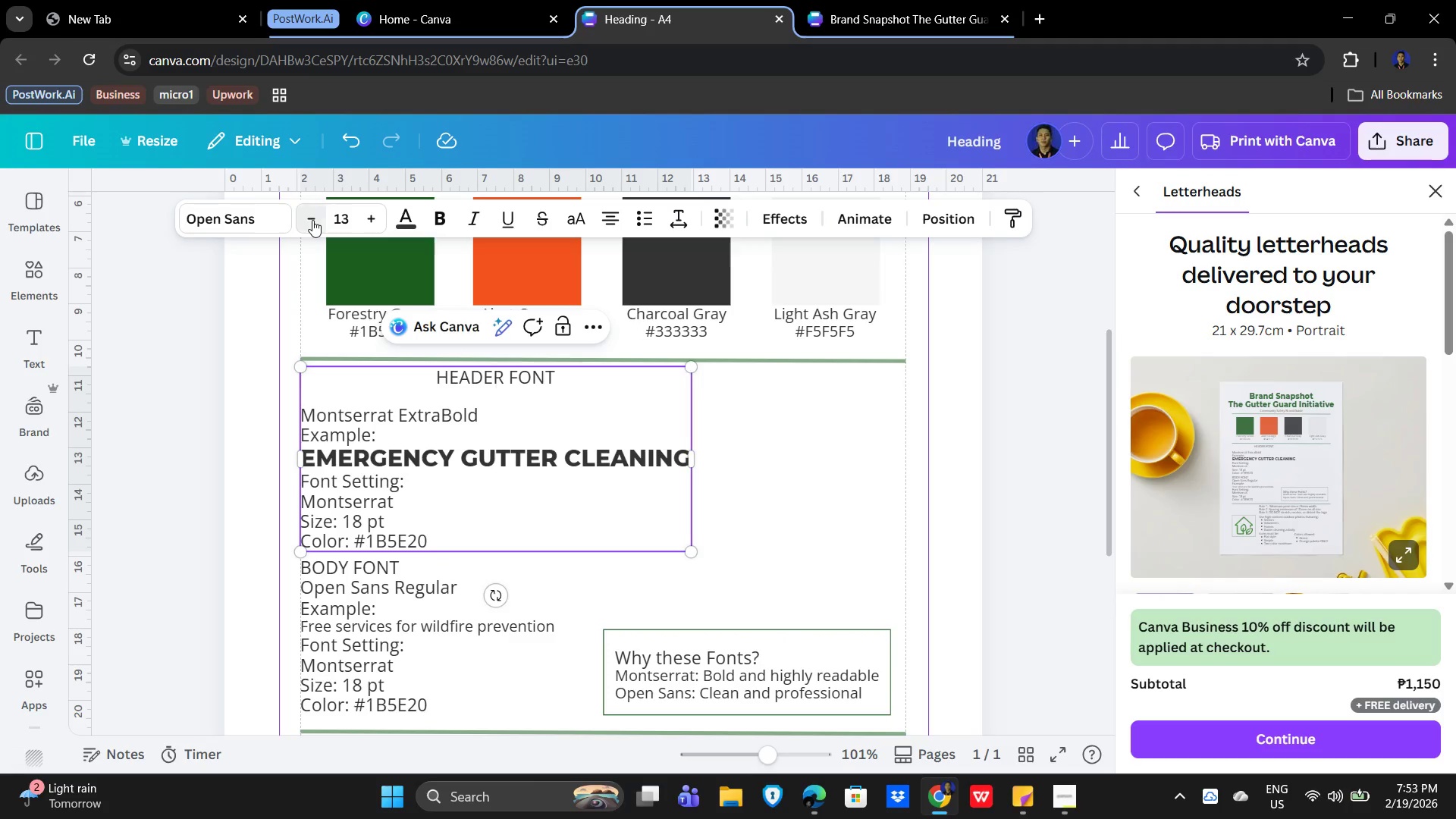 
triple_click([312, 220])
 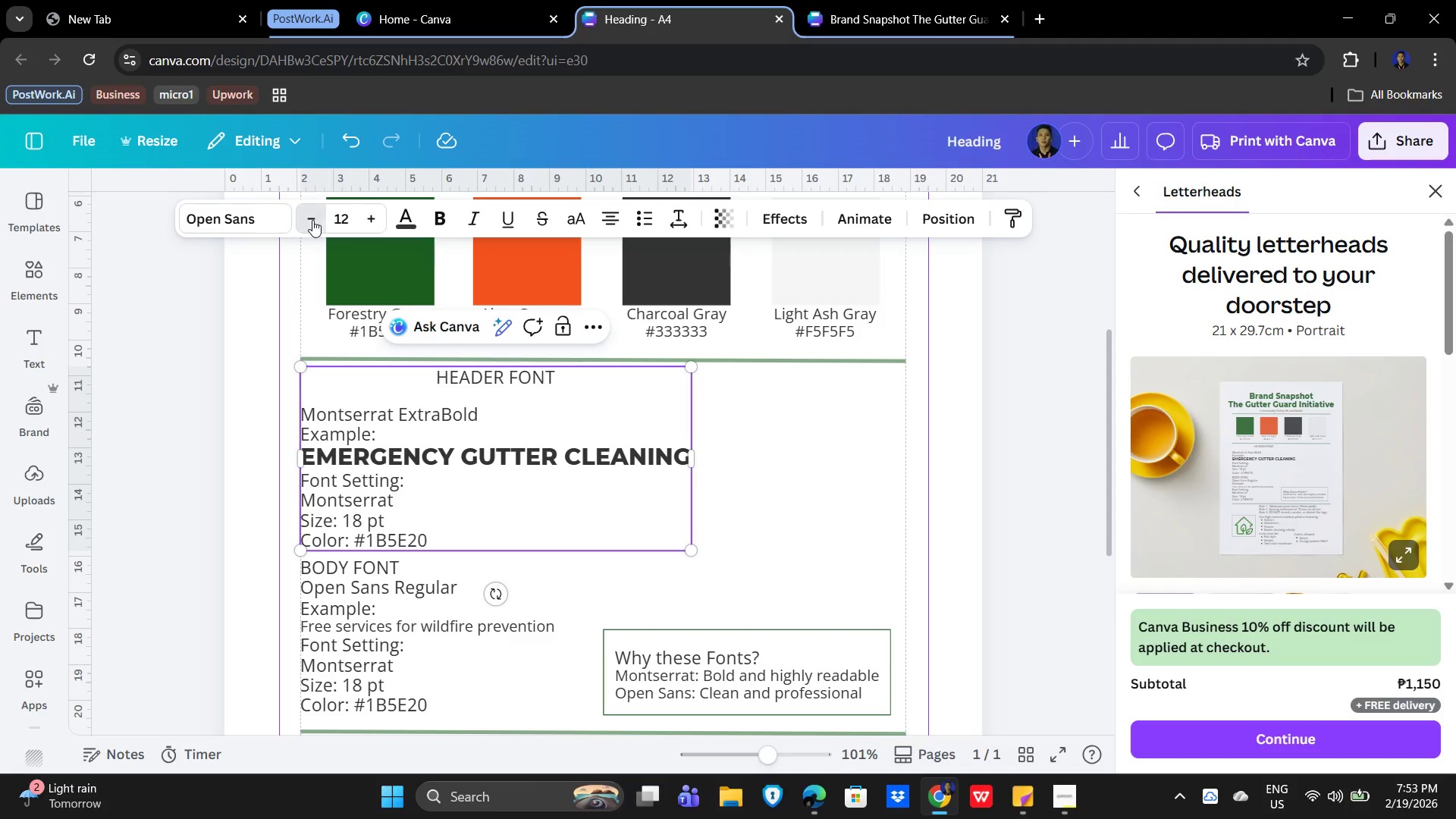 
triple_click([312, 220])
 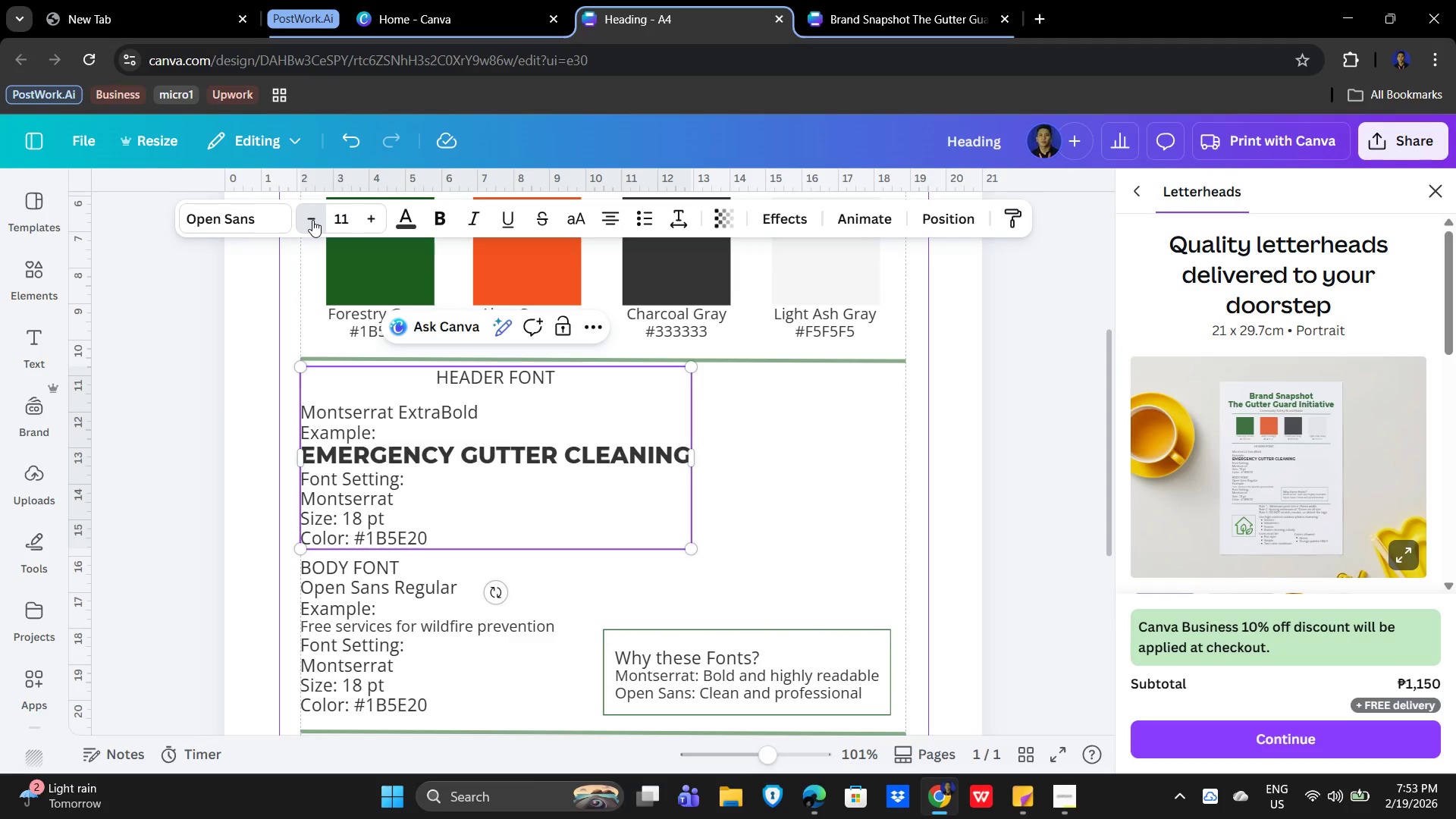 
triple_click([312, 220])
 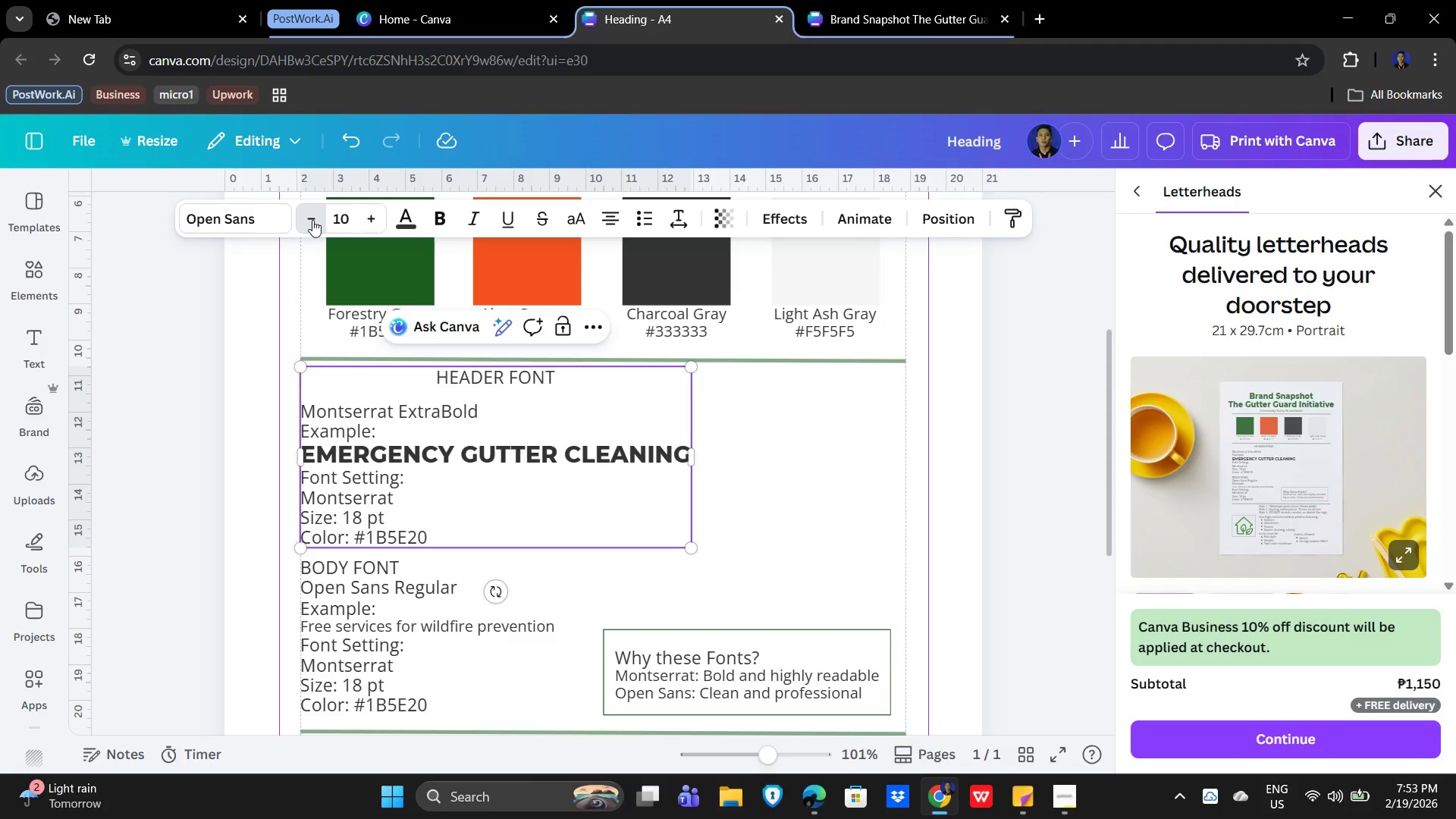 
triple_click([312, 220])
 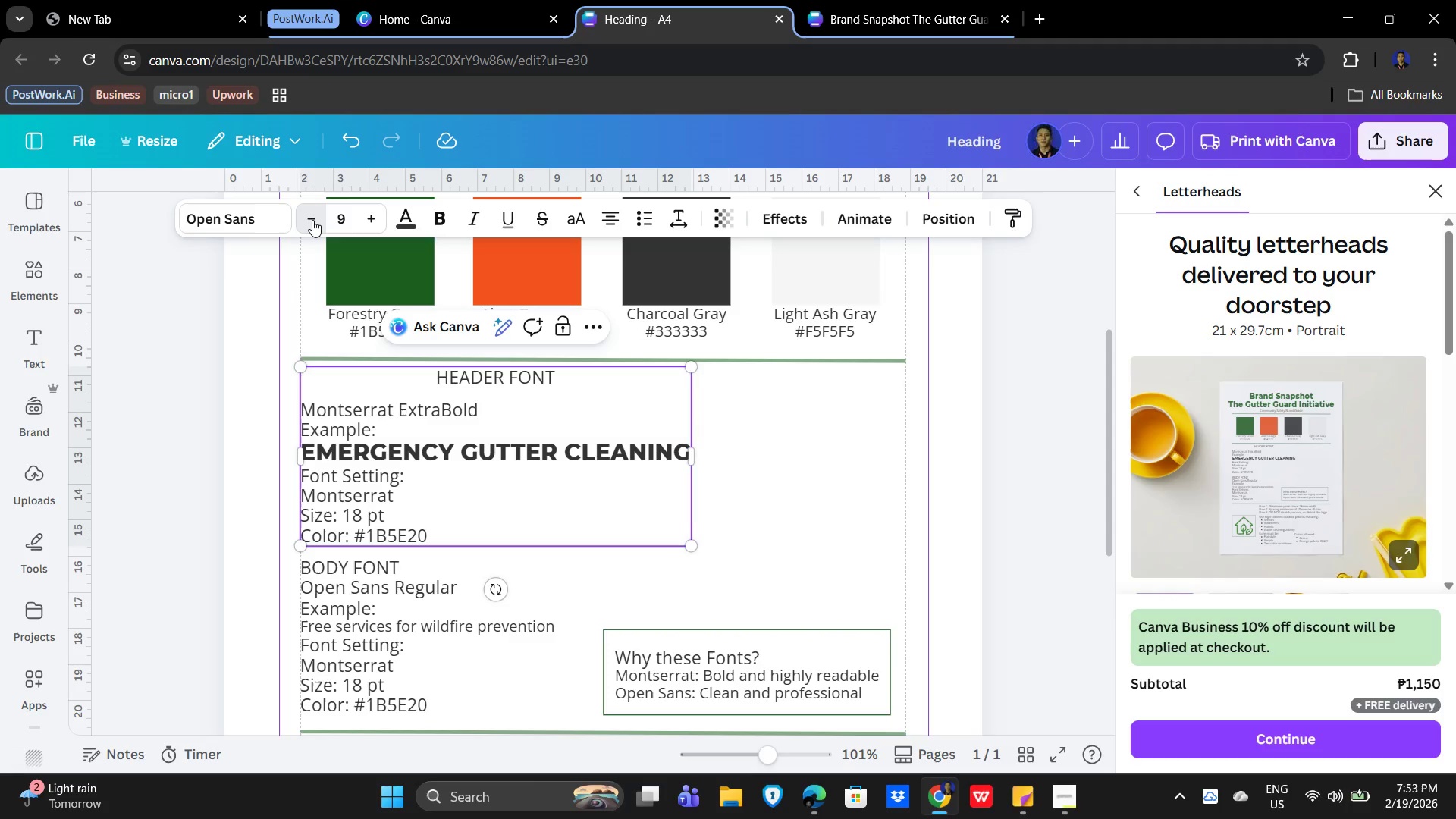 
triple_click([312, 220])
 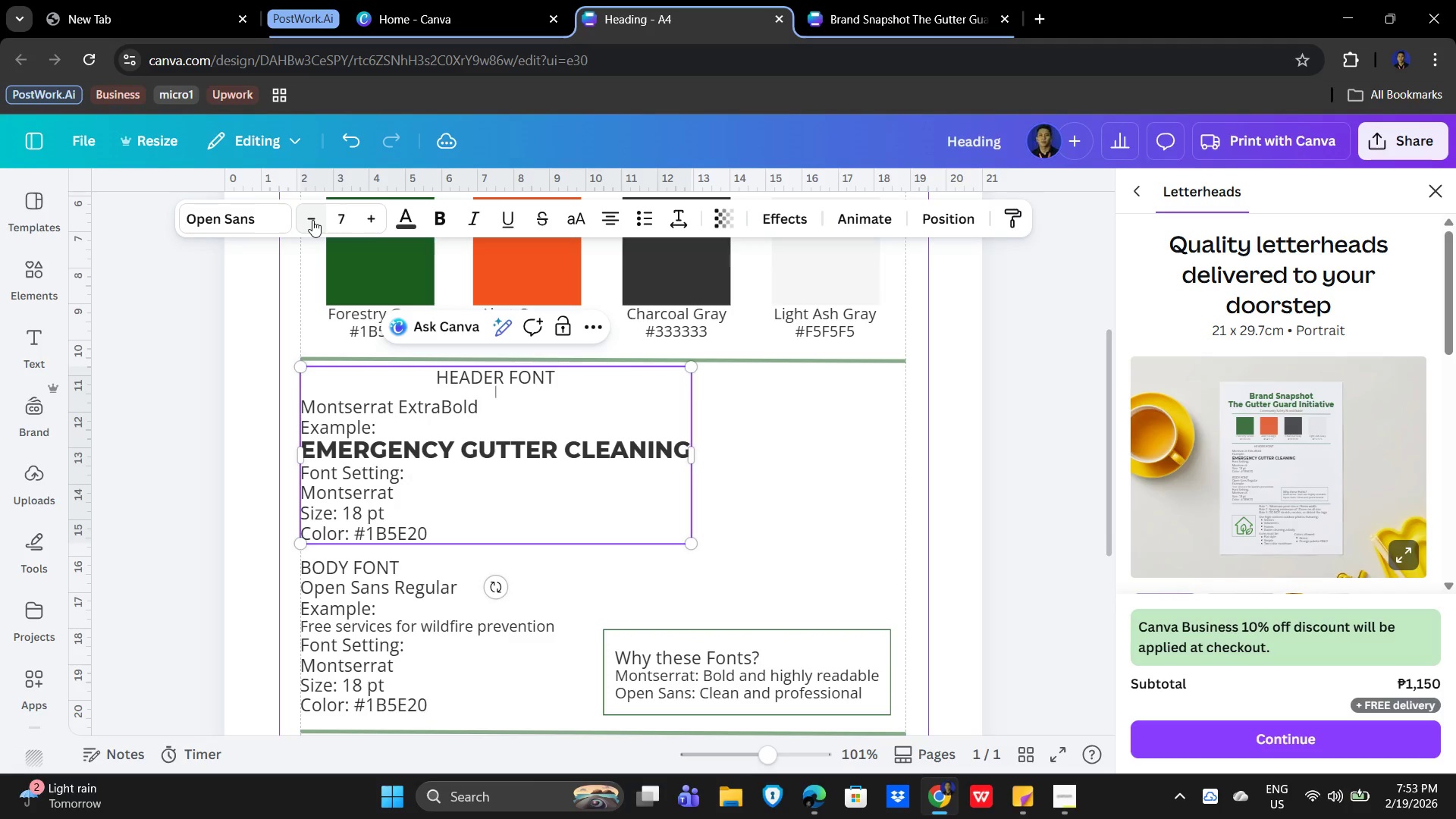 
left_click([312, 220])
 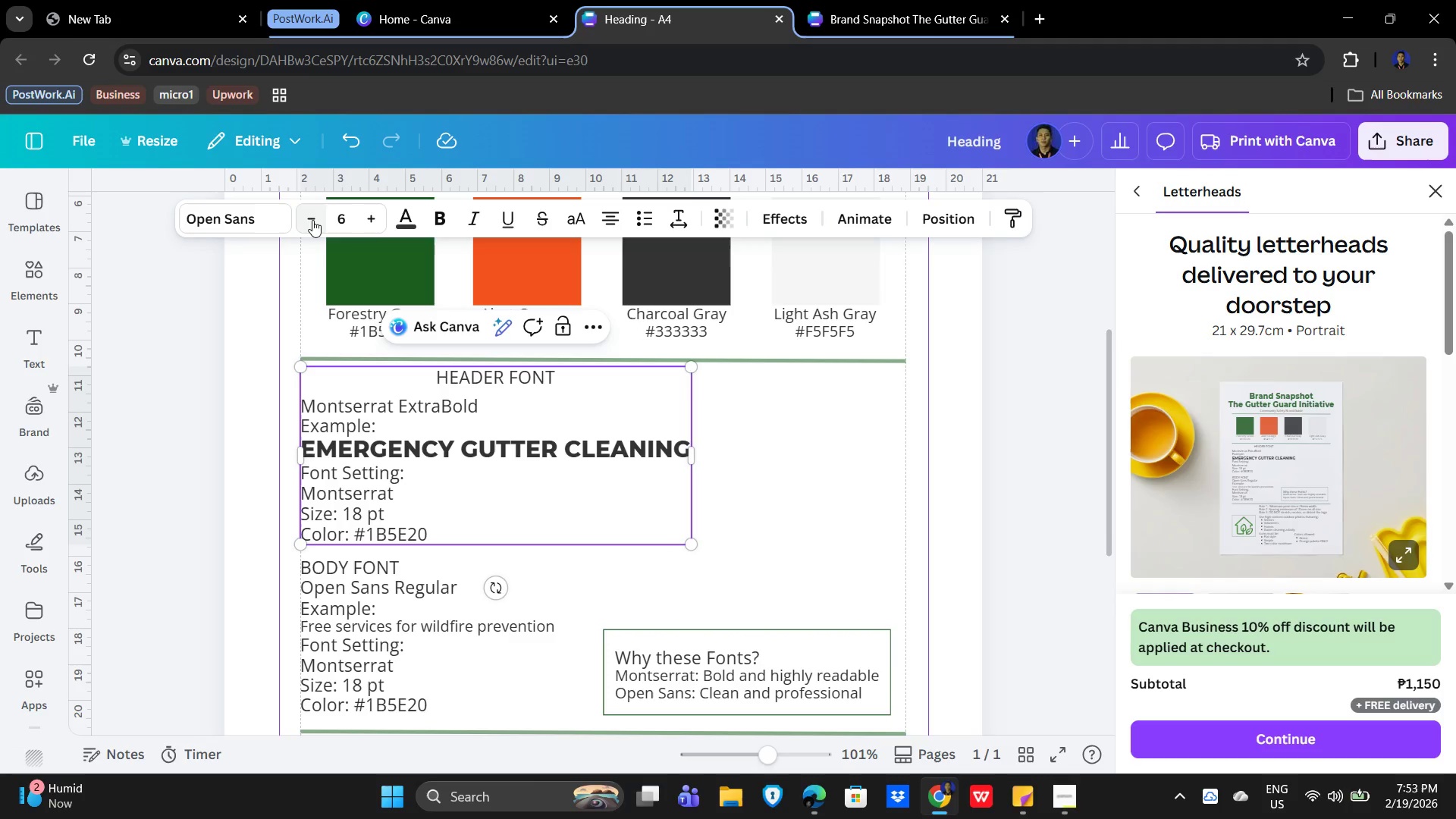 
left_click([312, 220])
 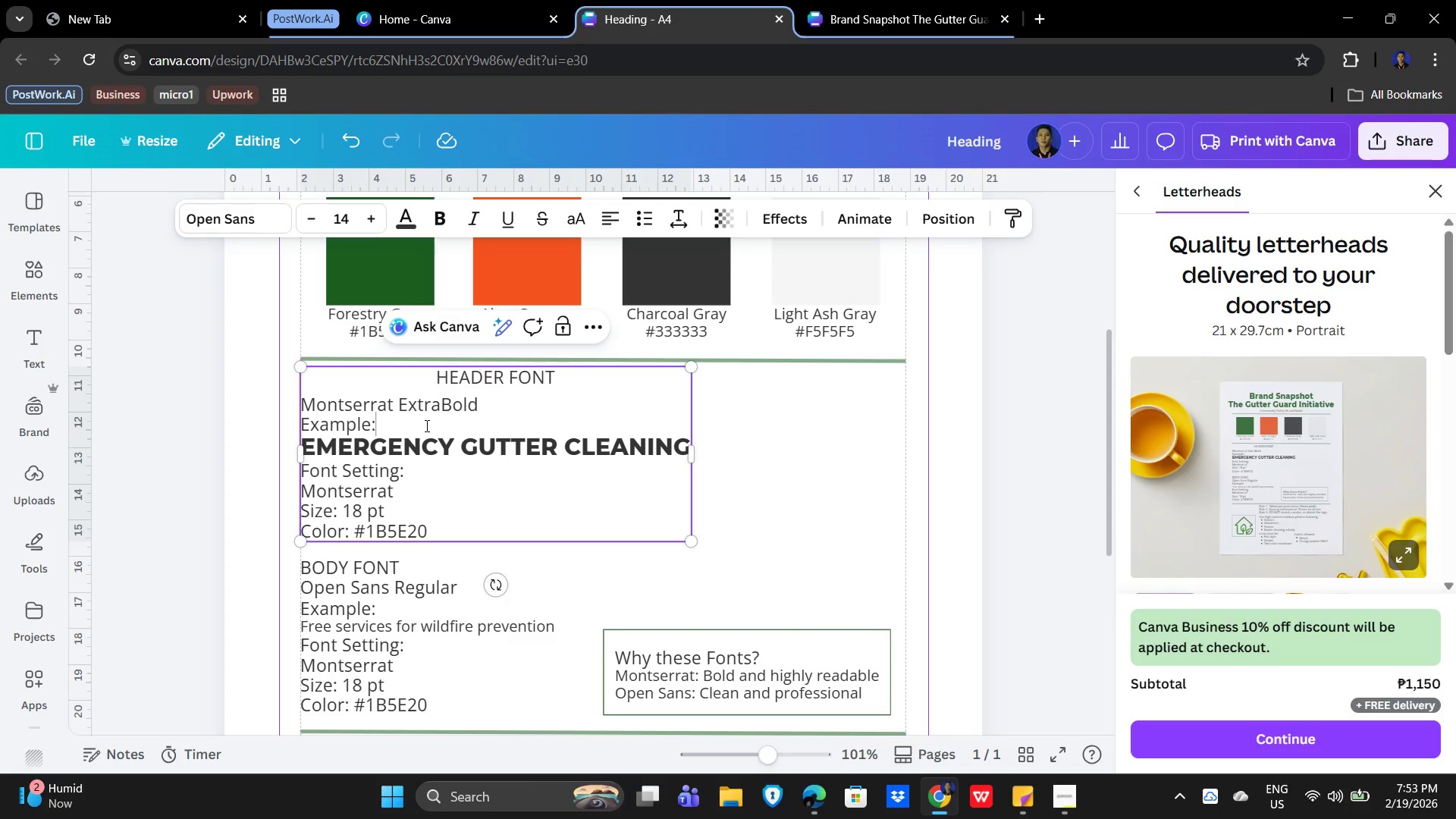 
left_click([500, 413])
 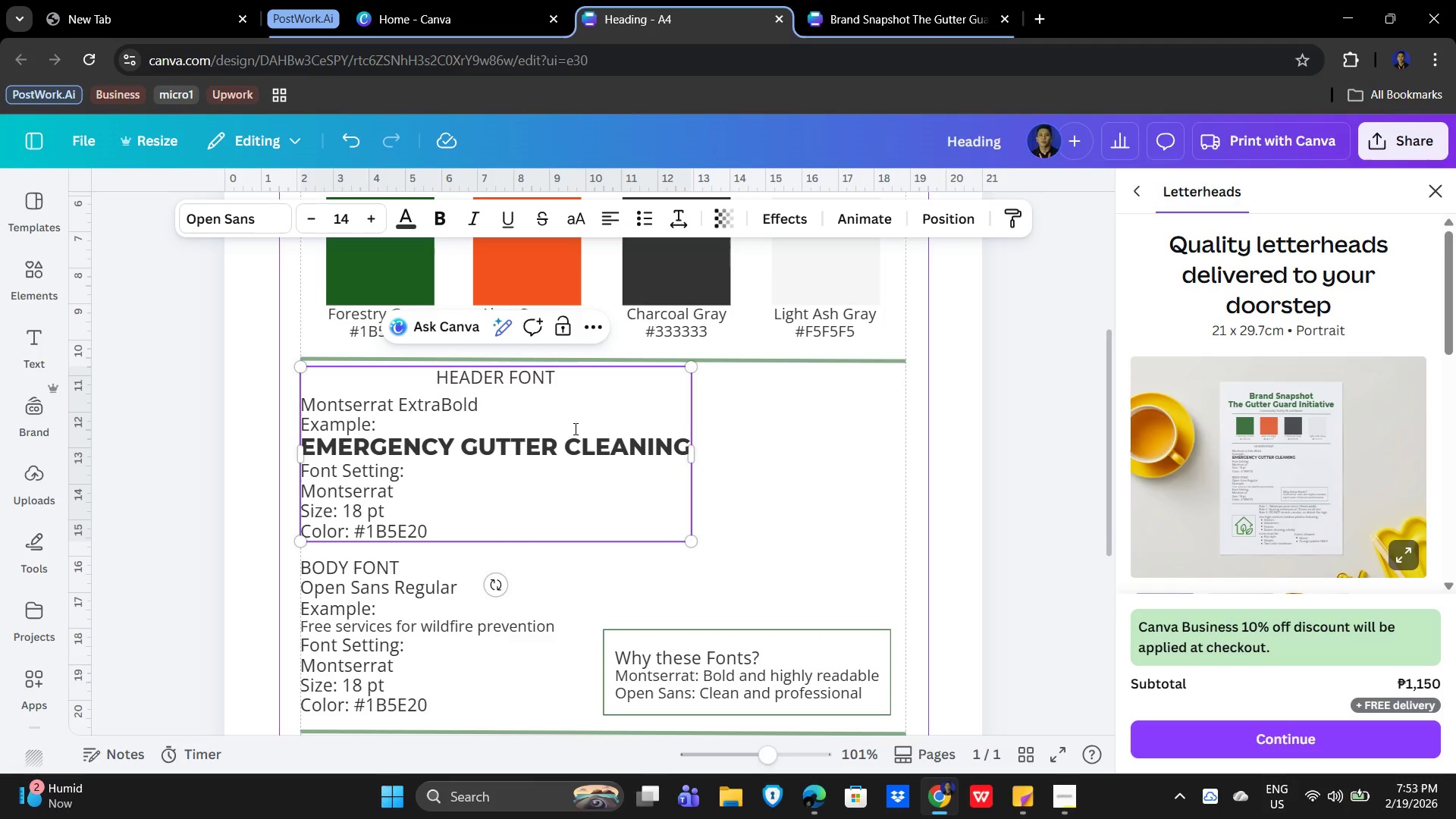 
key(Enter)
 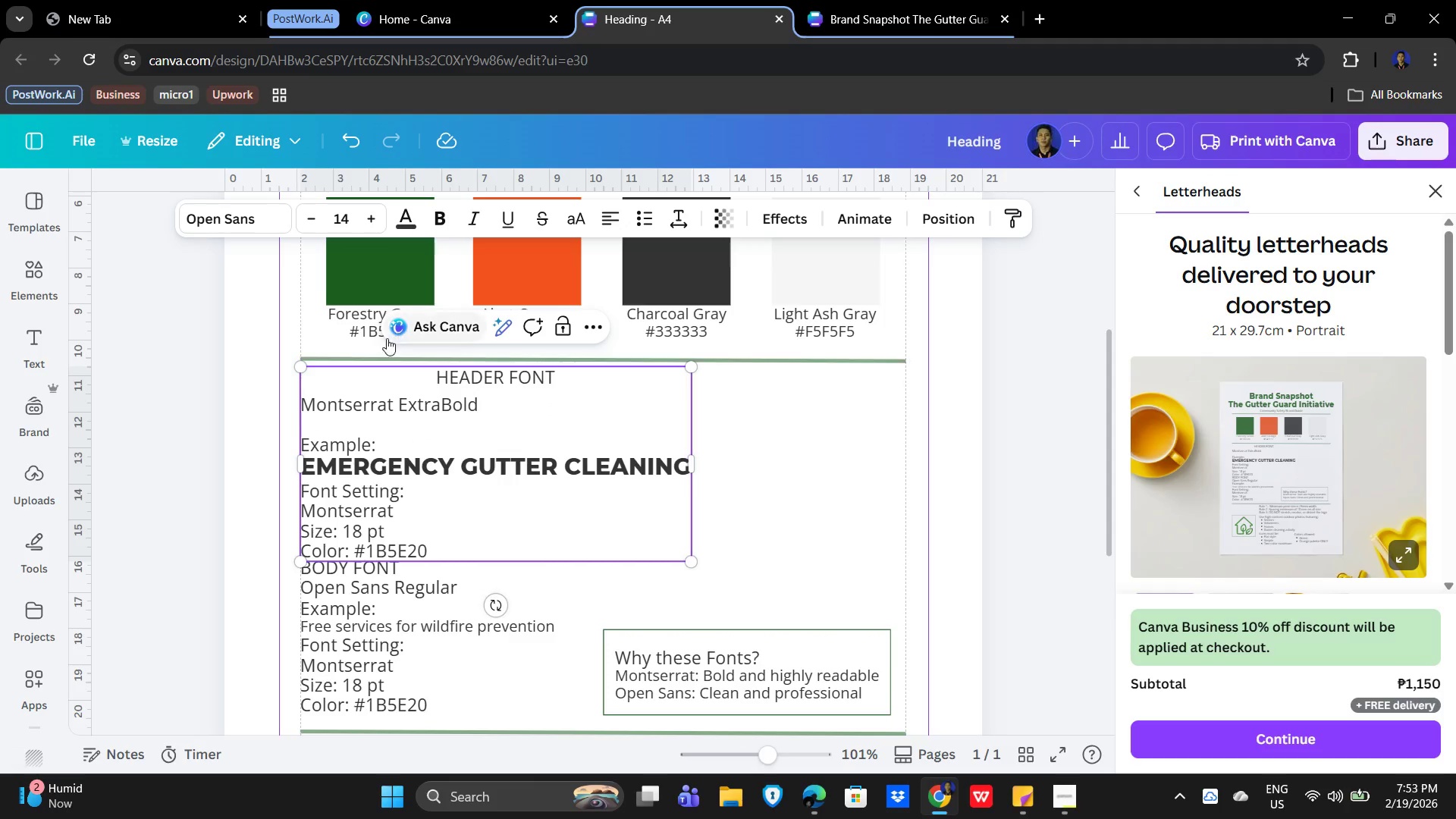 
left_click([314, 418])
 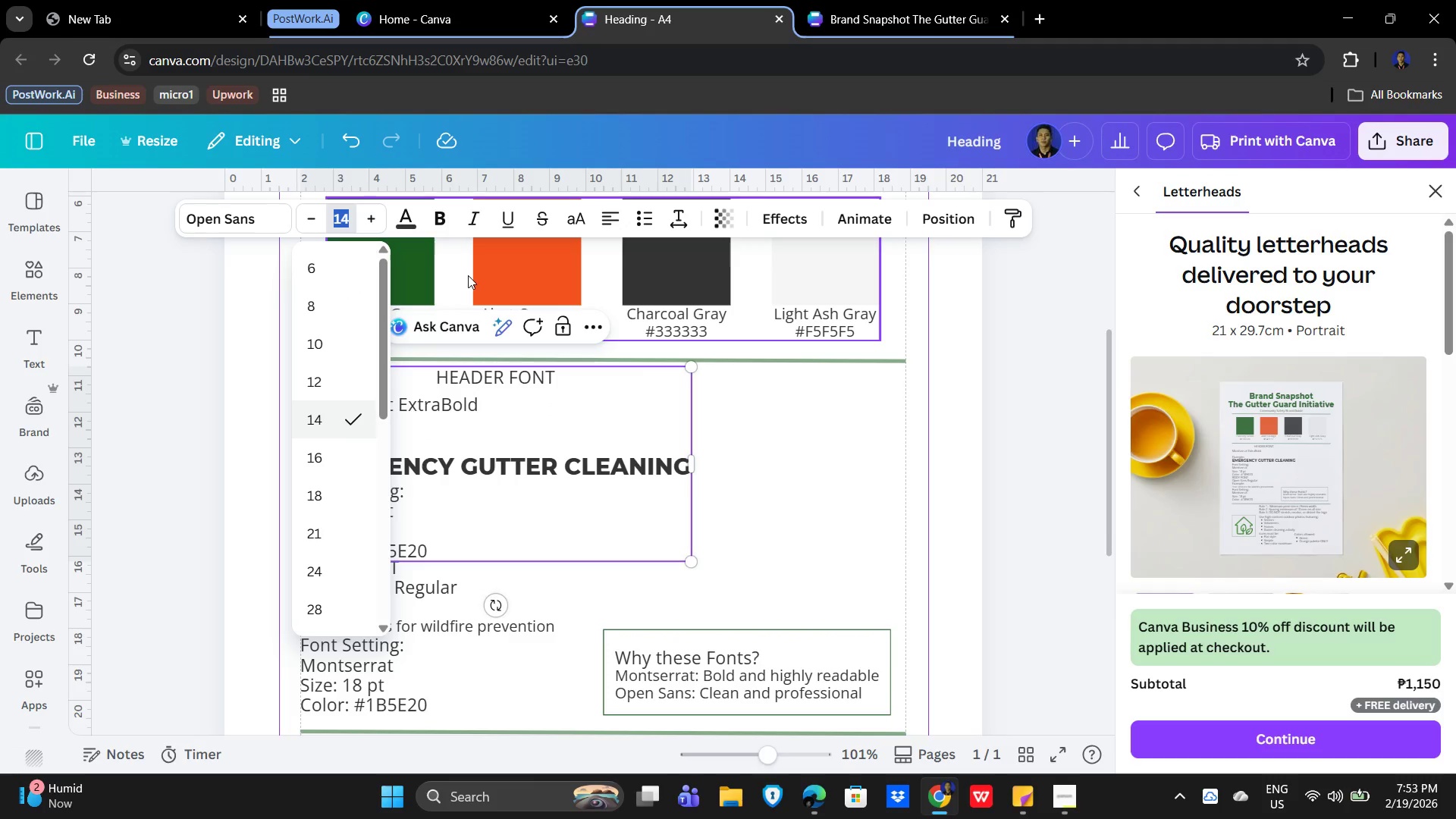 
key(Numpad5)
 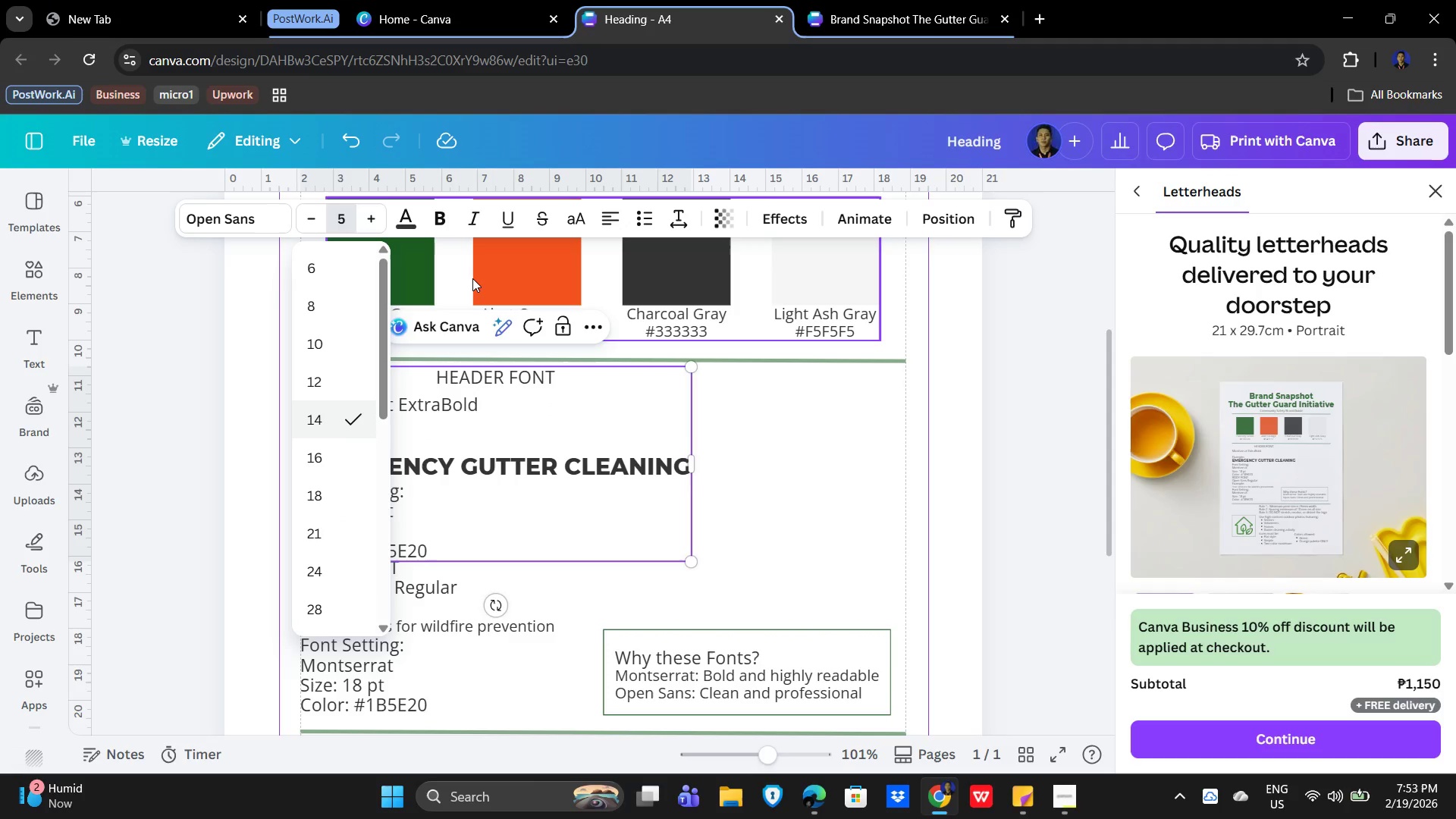 
key(NumpadEnter)
 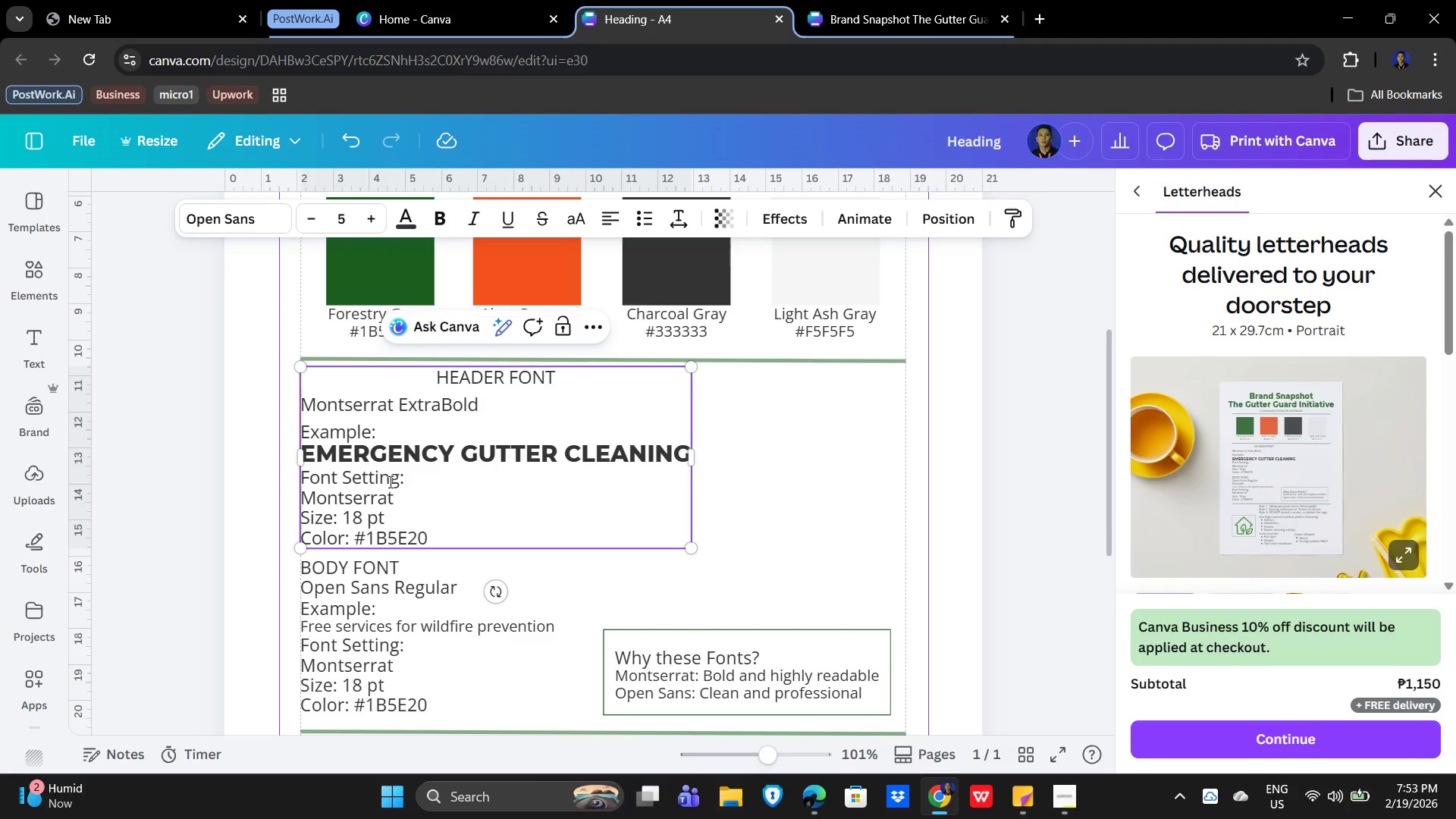 
left_click([463, 469])
 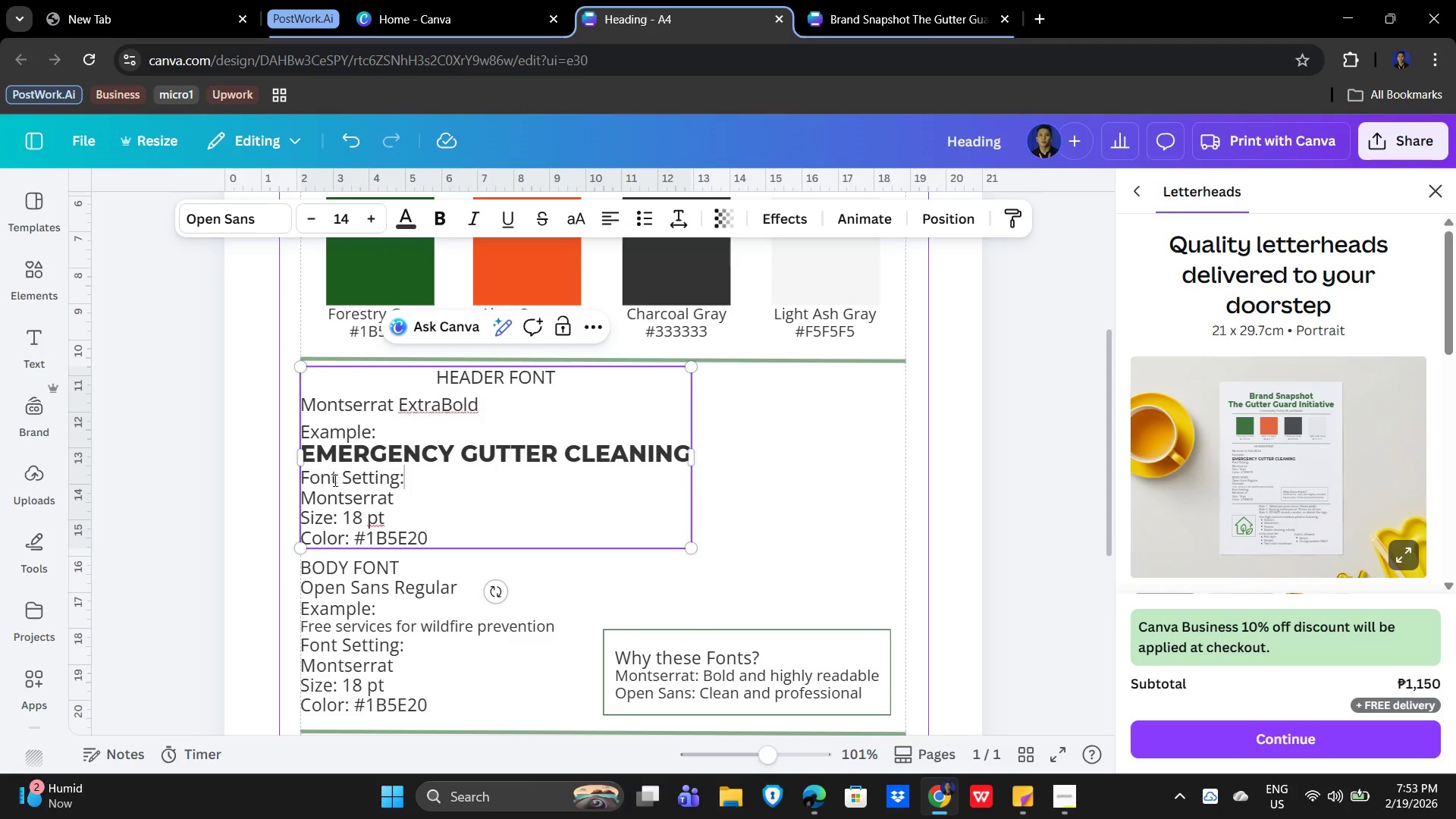 
left_click([303, 475])
 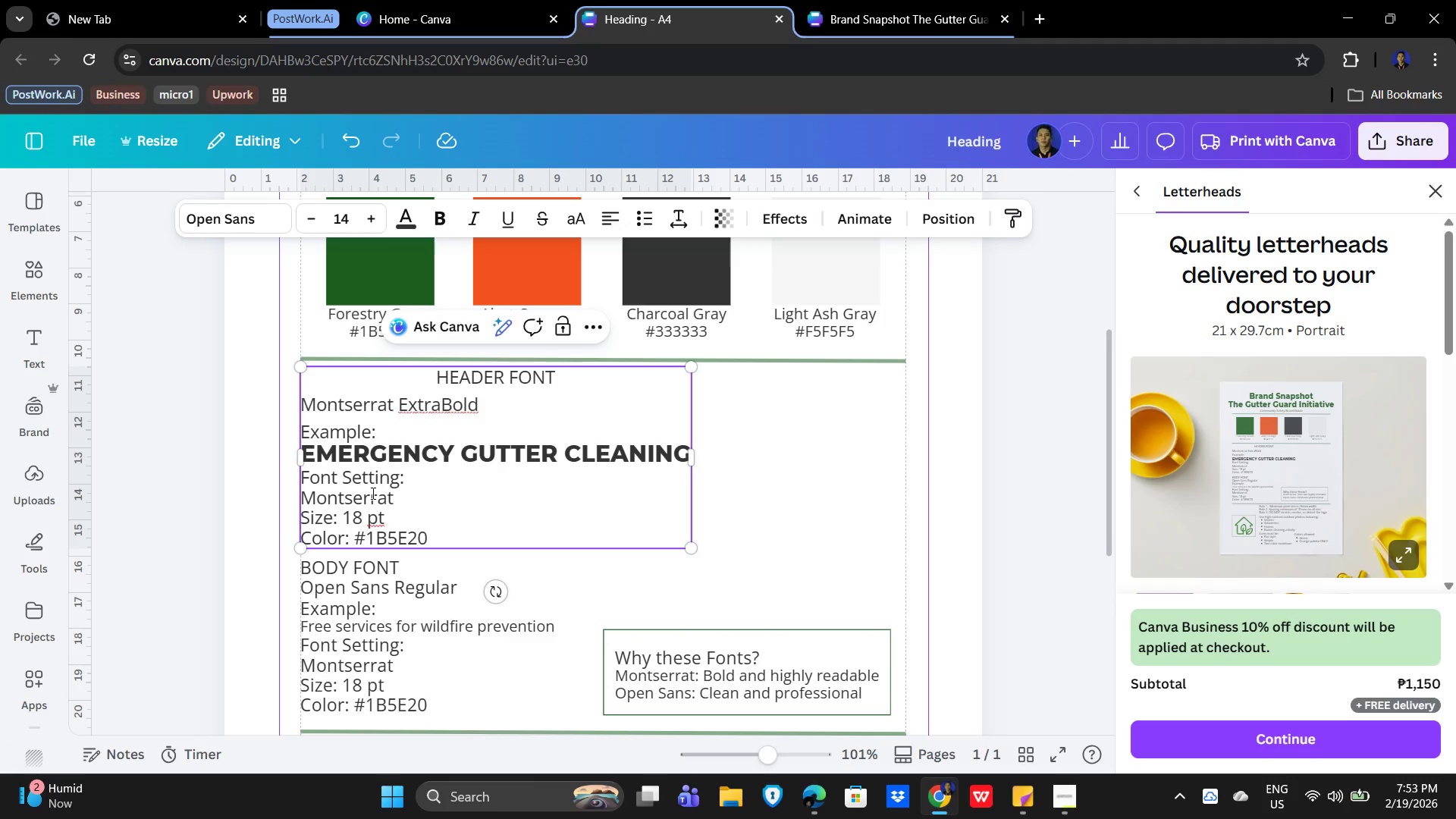 
key(Enter)
 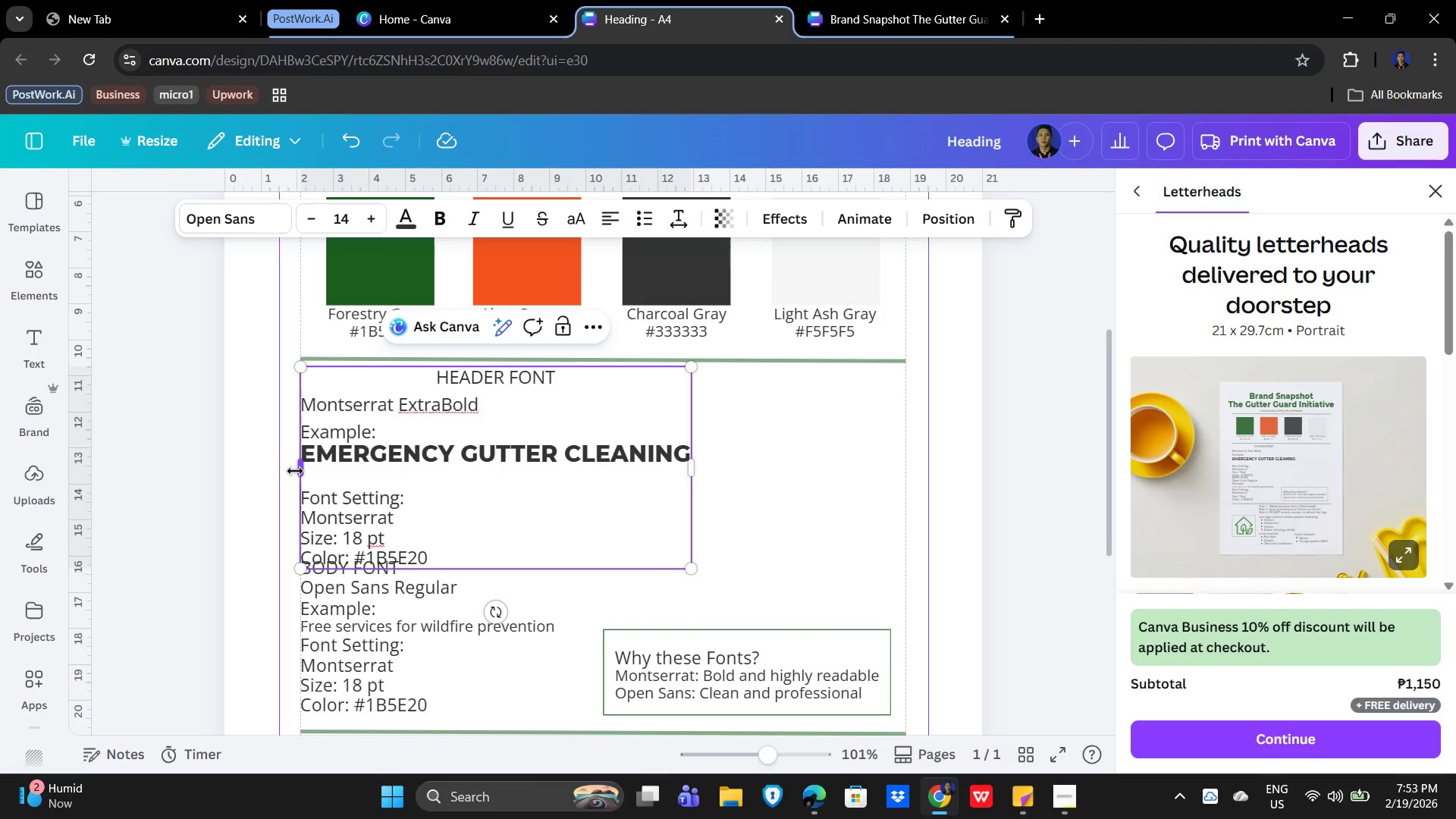 
left_click([330, 472])
 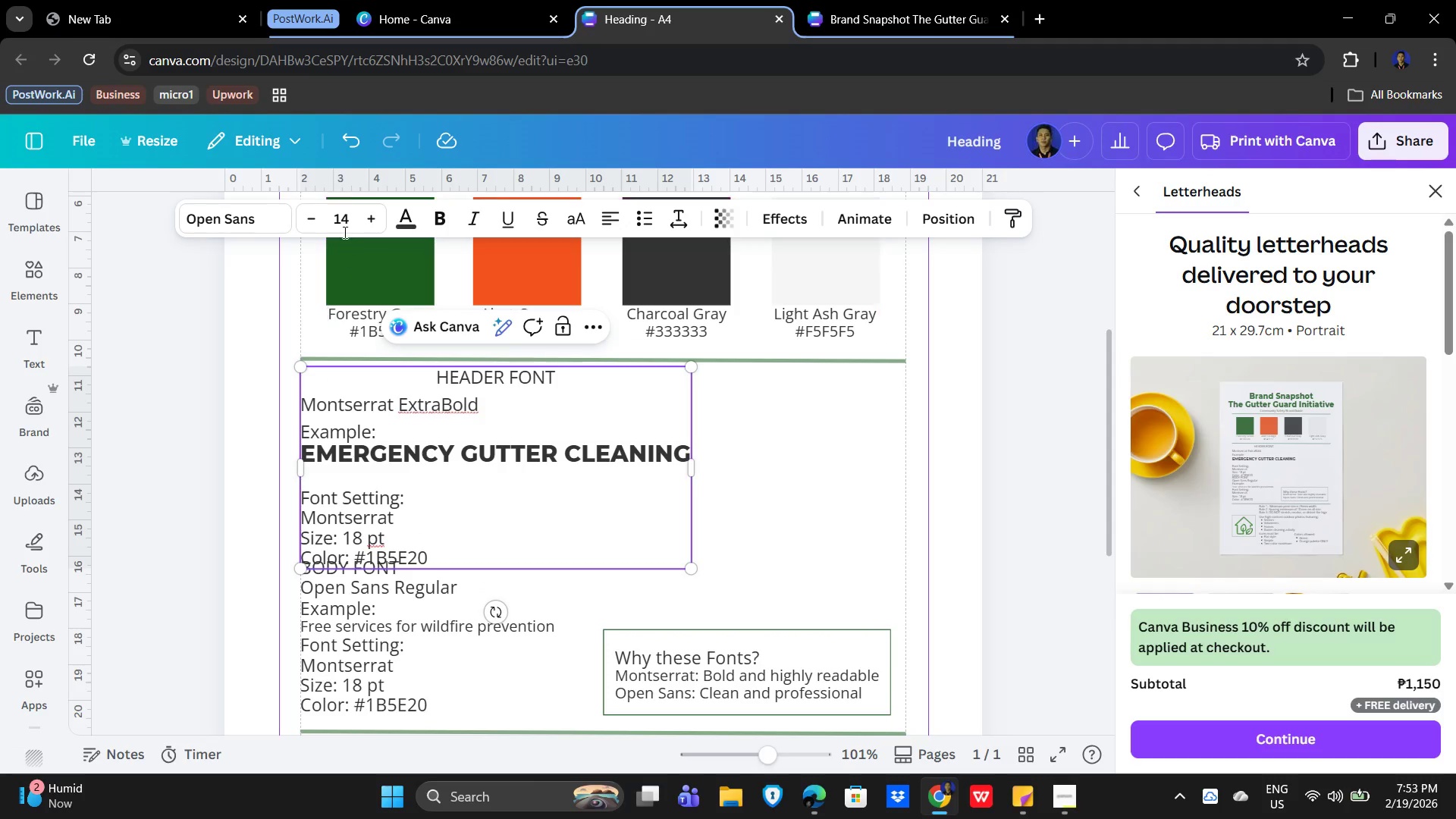 
left_click([339, 221])
 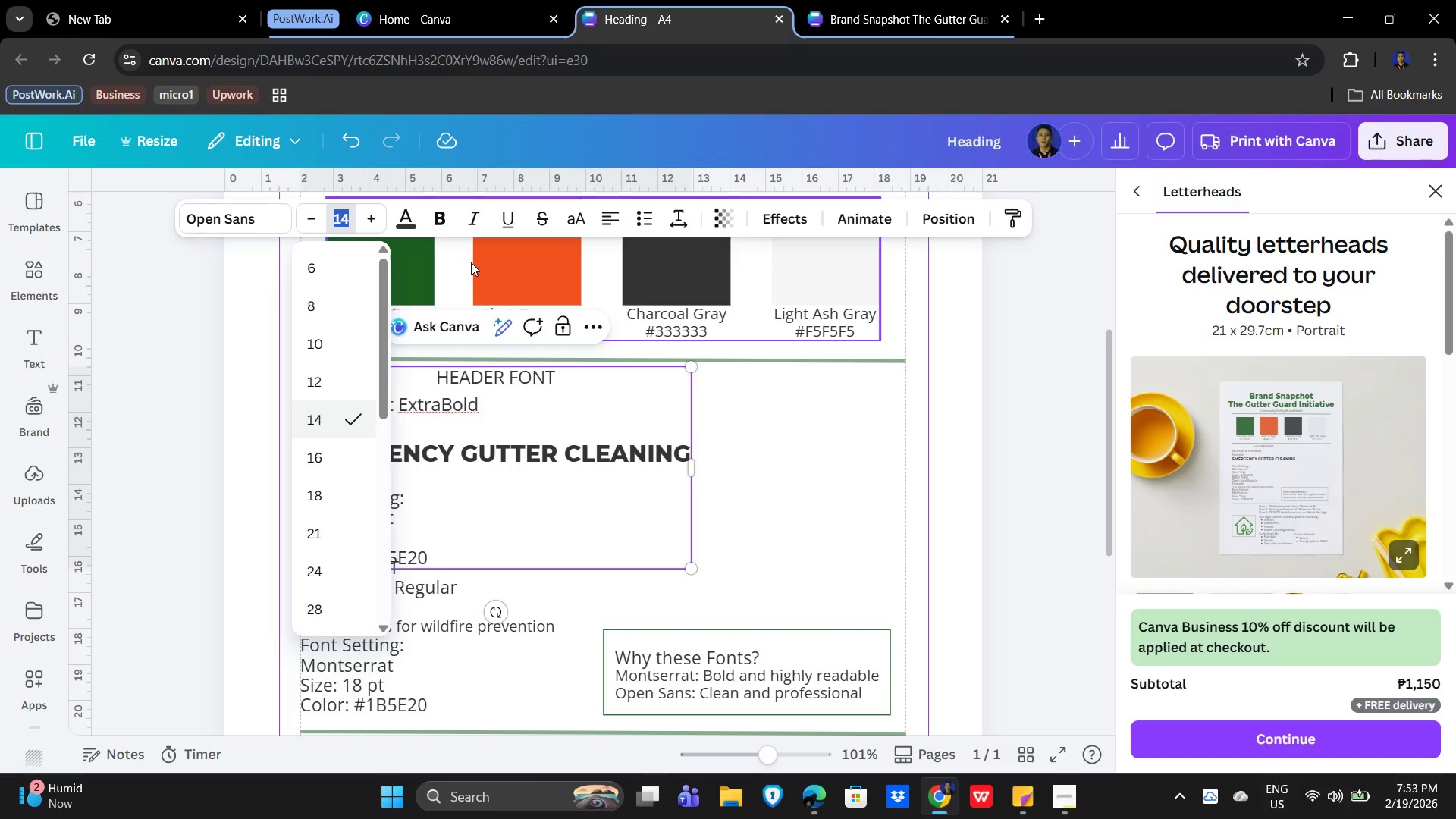 
key(Numpad5)
 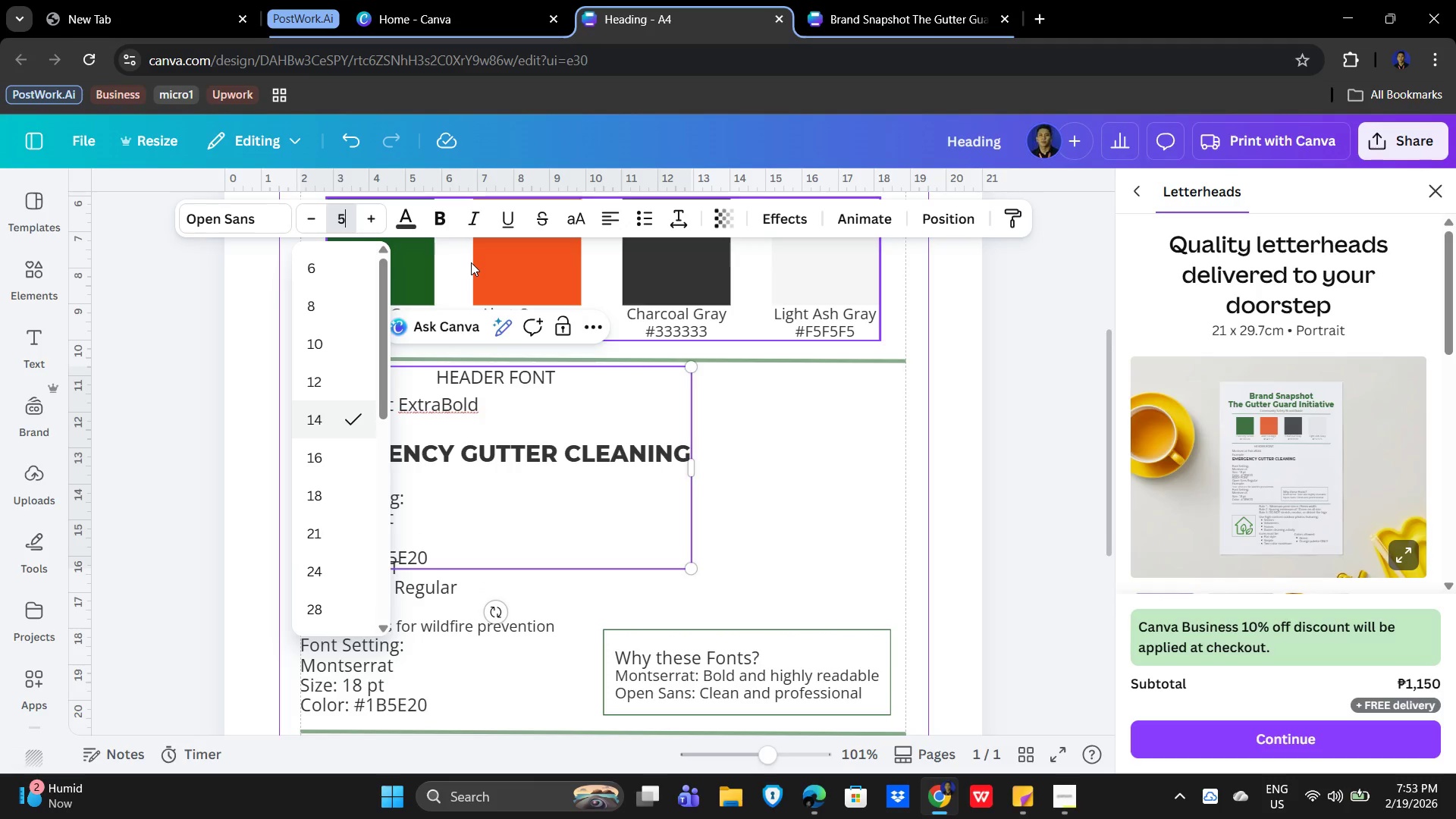 
key(NumpadEnter)
 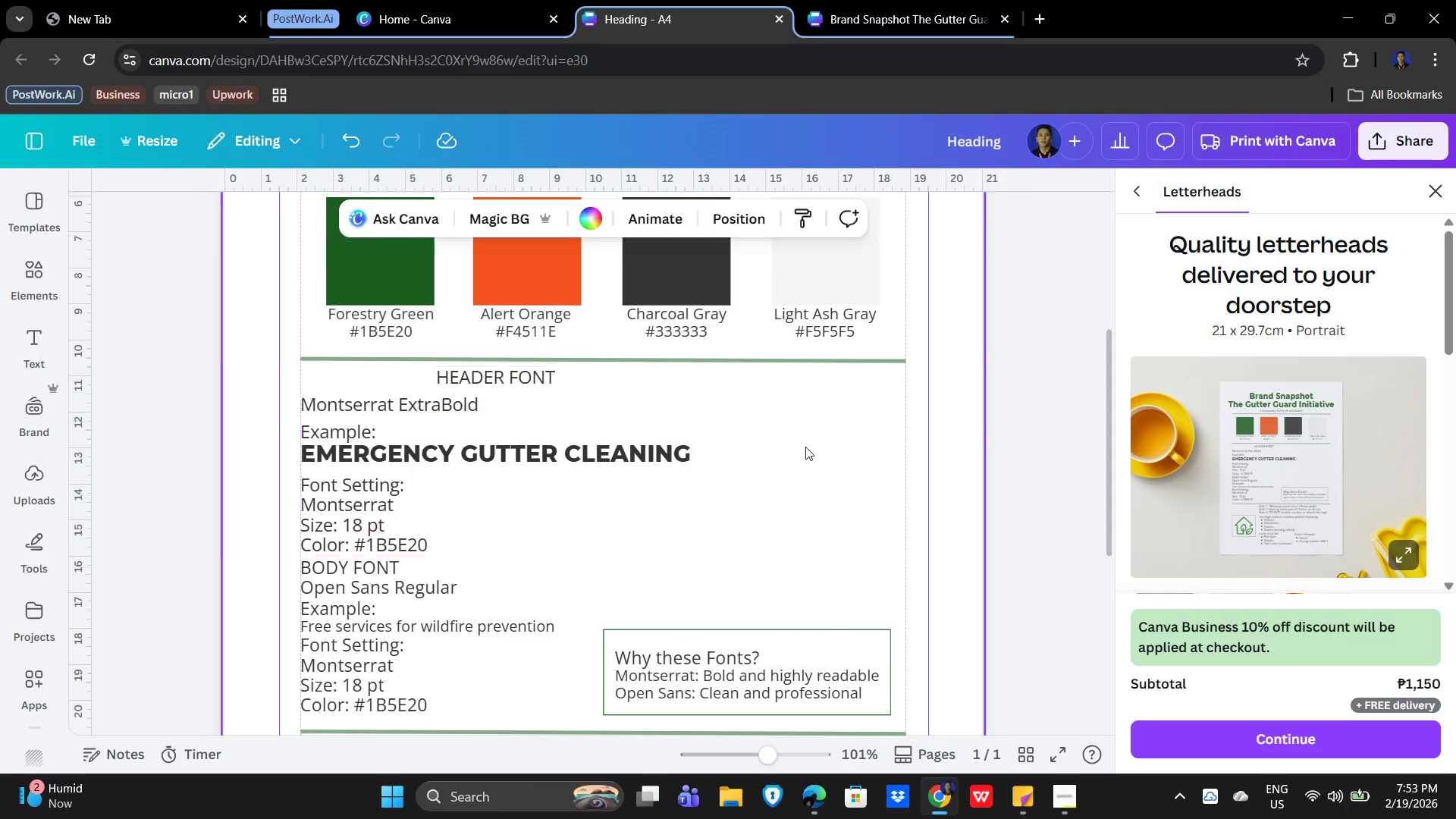 
double_click([420, 350])
 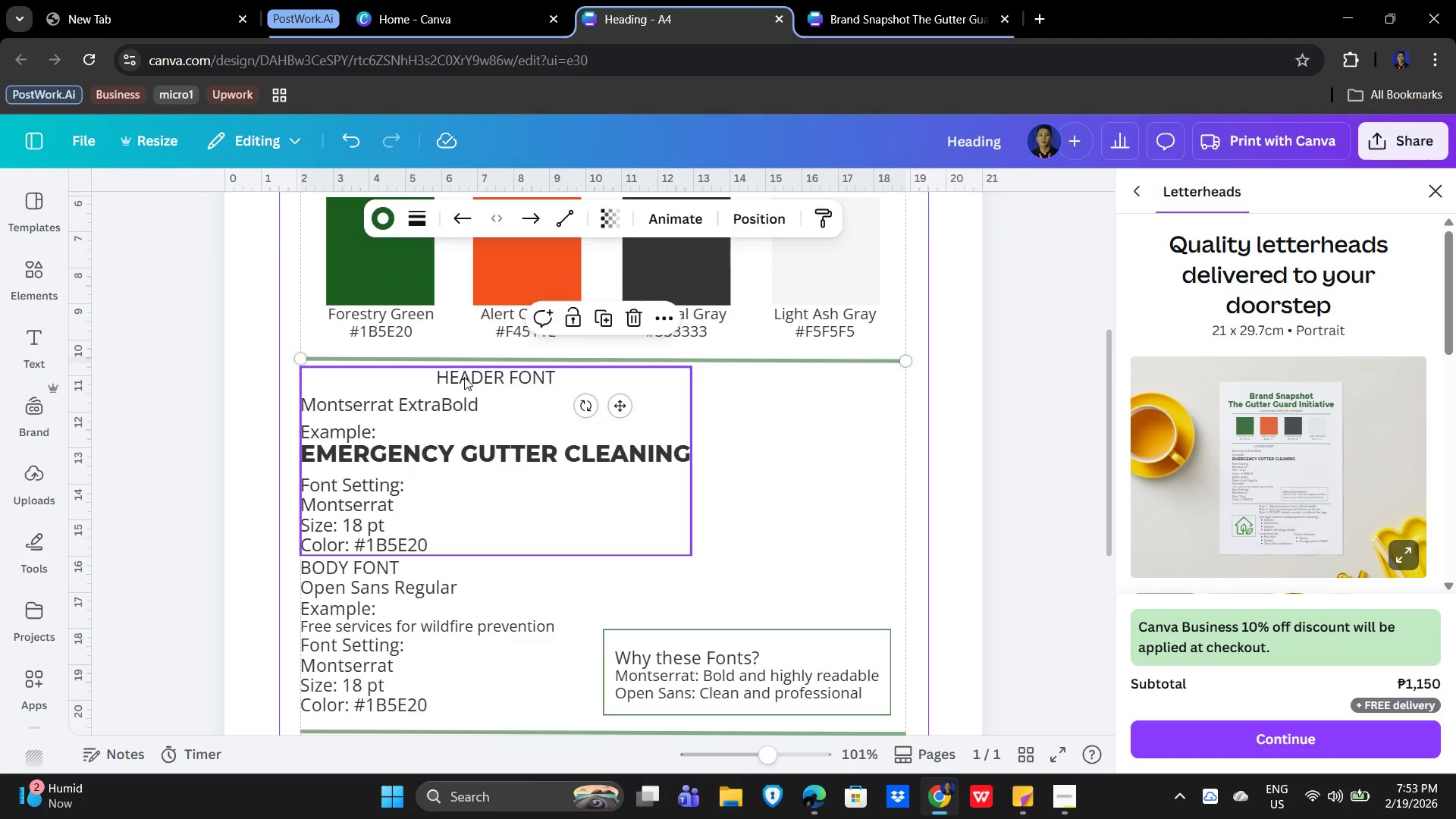 
triple_click([464, 377])
 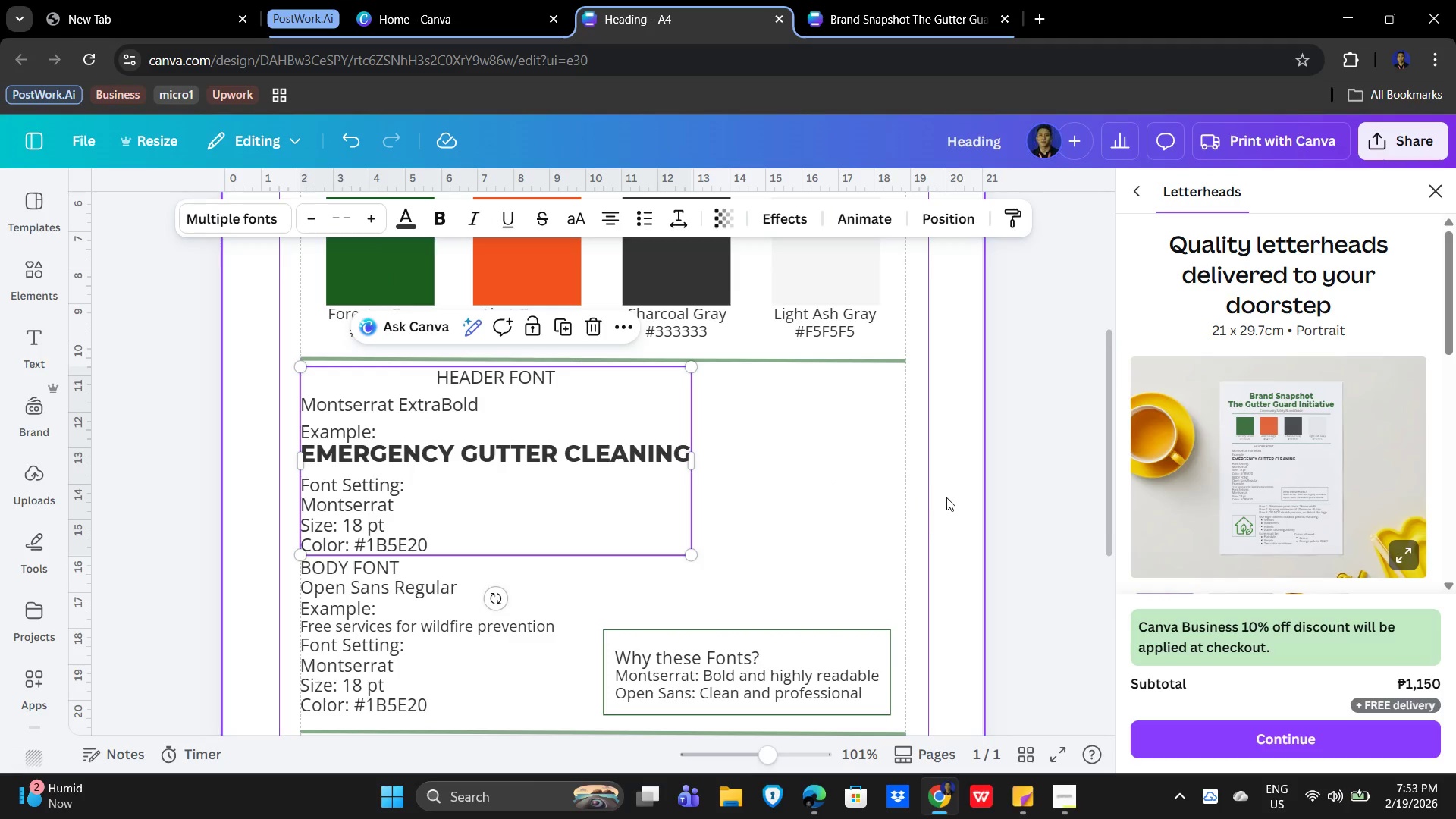 
scroll: coordinate [946, 501], scroll_direction: down, amount: 2.0
 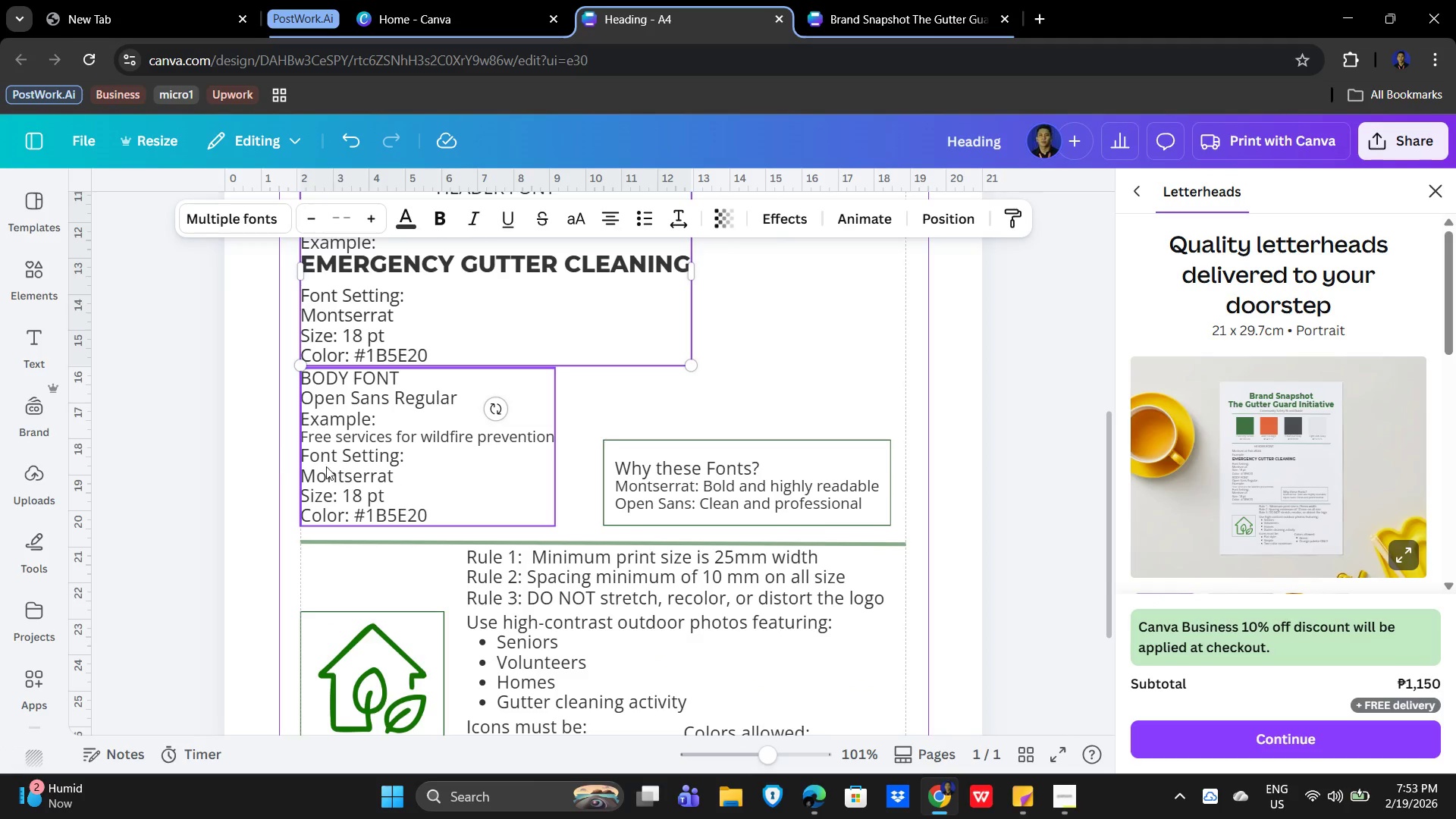 
left_click([399, 438])
 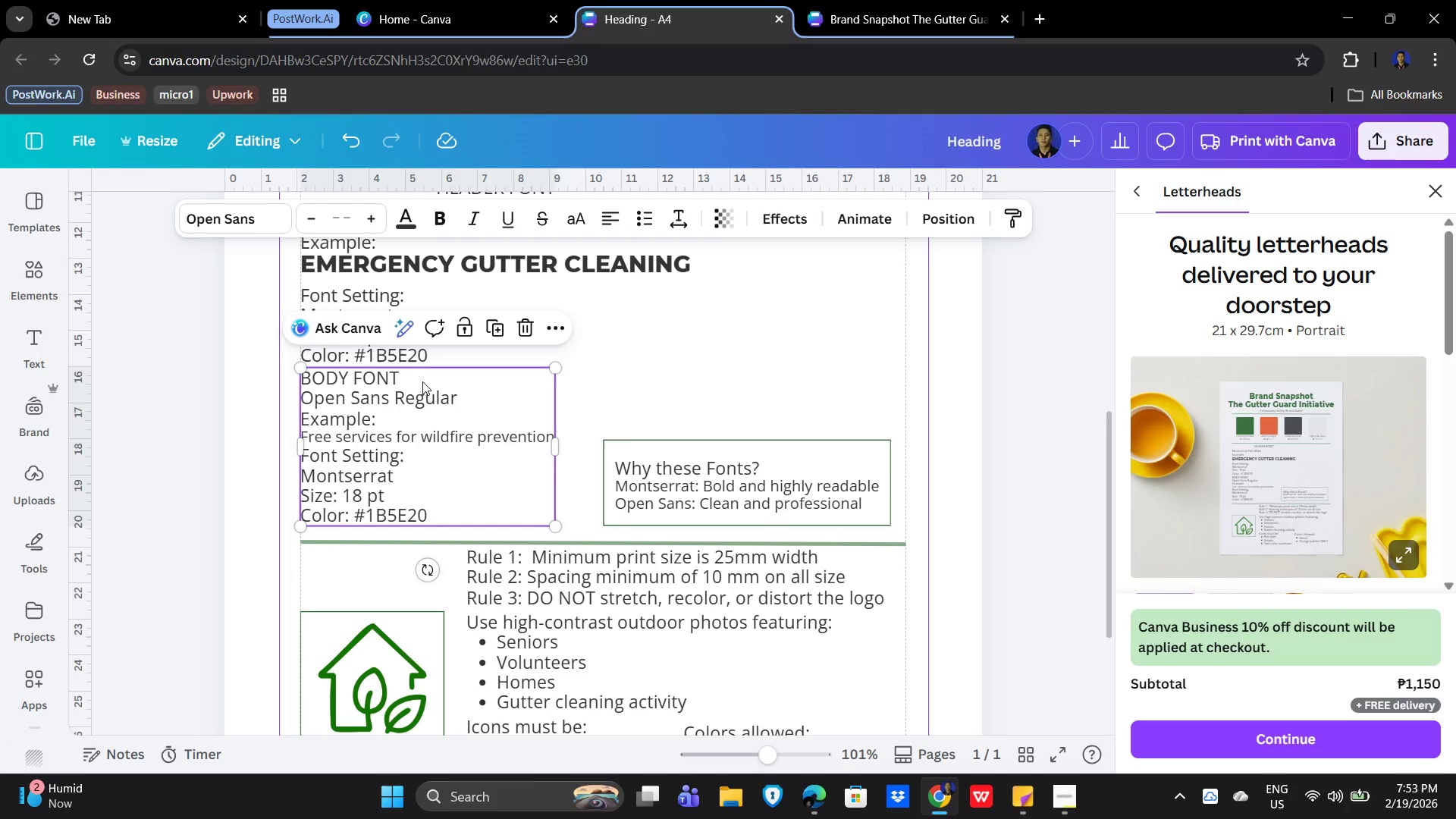 
scroll: coordinate [473, 453], scroll_direction: up, amount: 3.0
 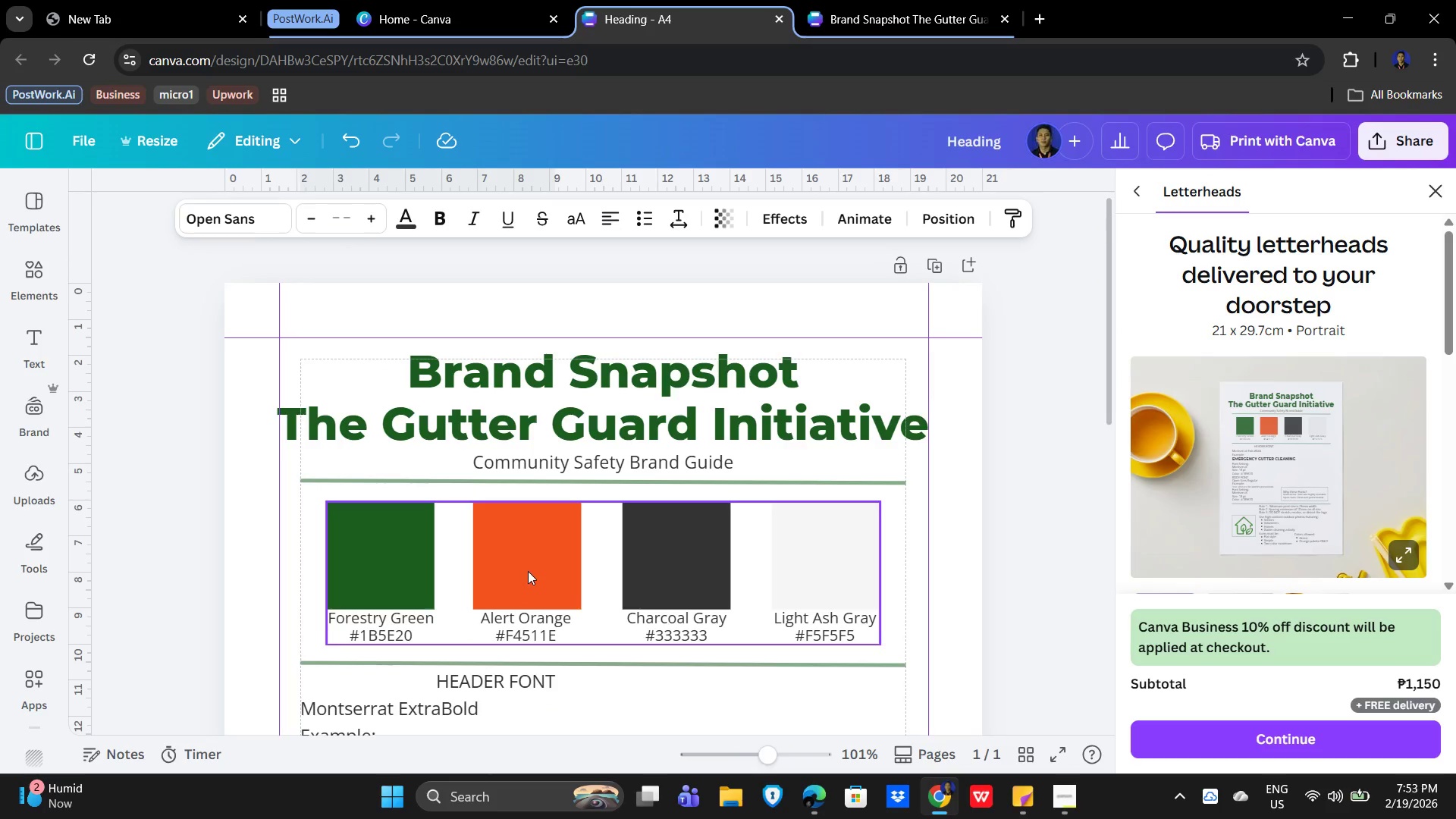 
scroll: coordinate [530, 569], scroll_direction: down, amount: 2.0
 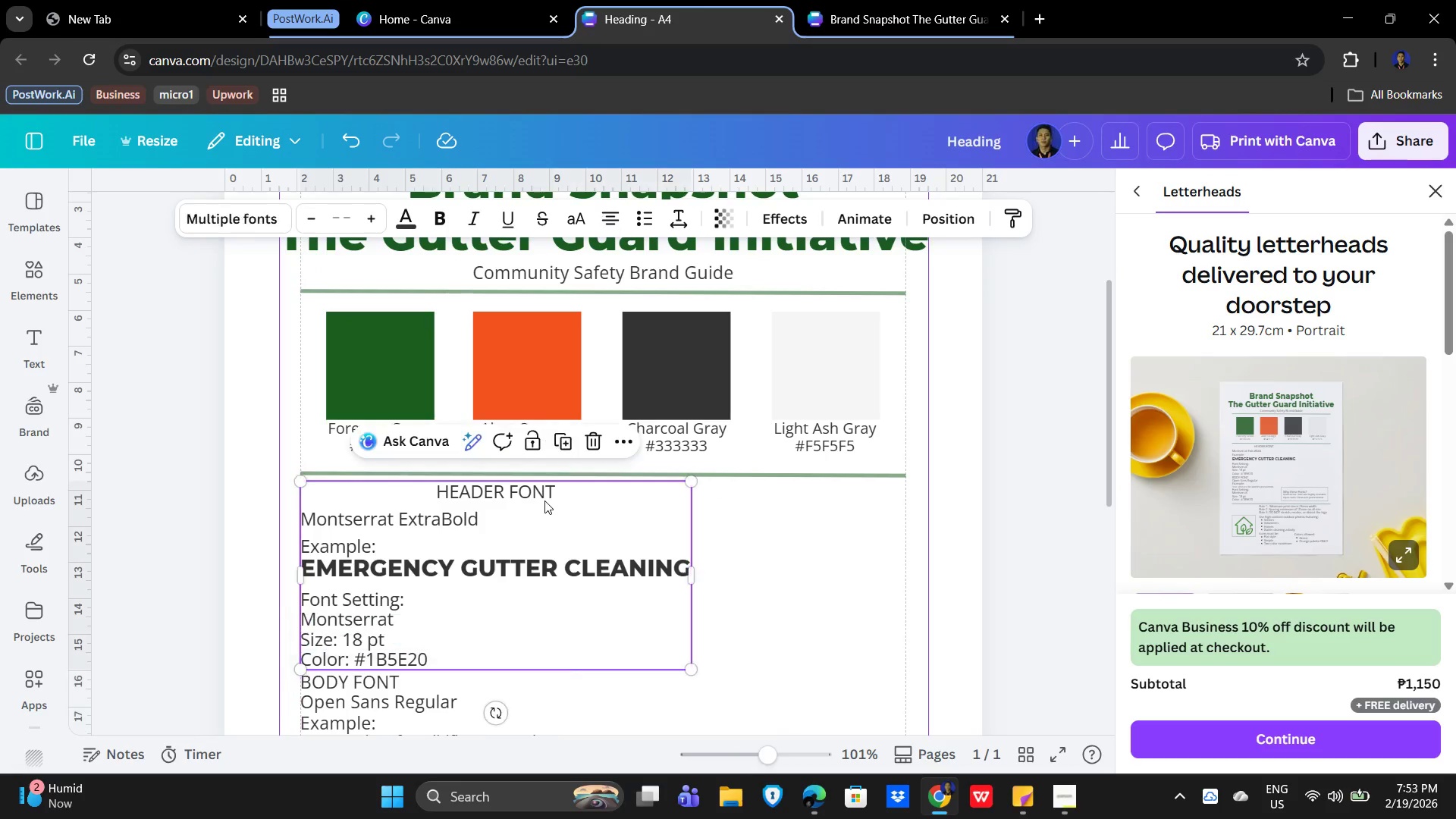 
double_click([542, 495])
 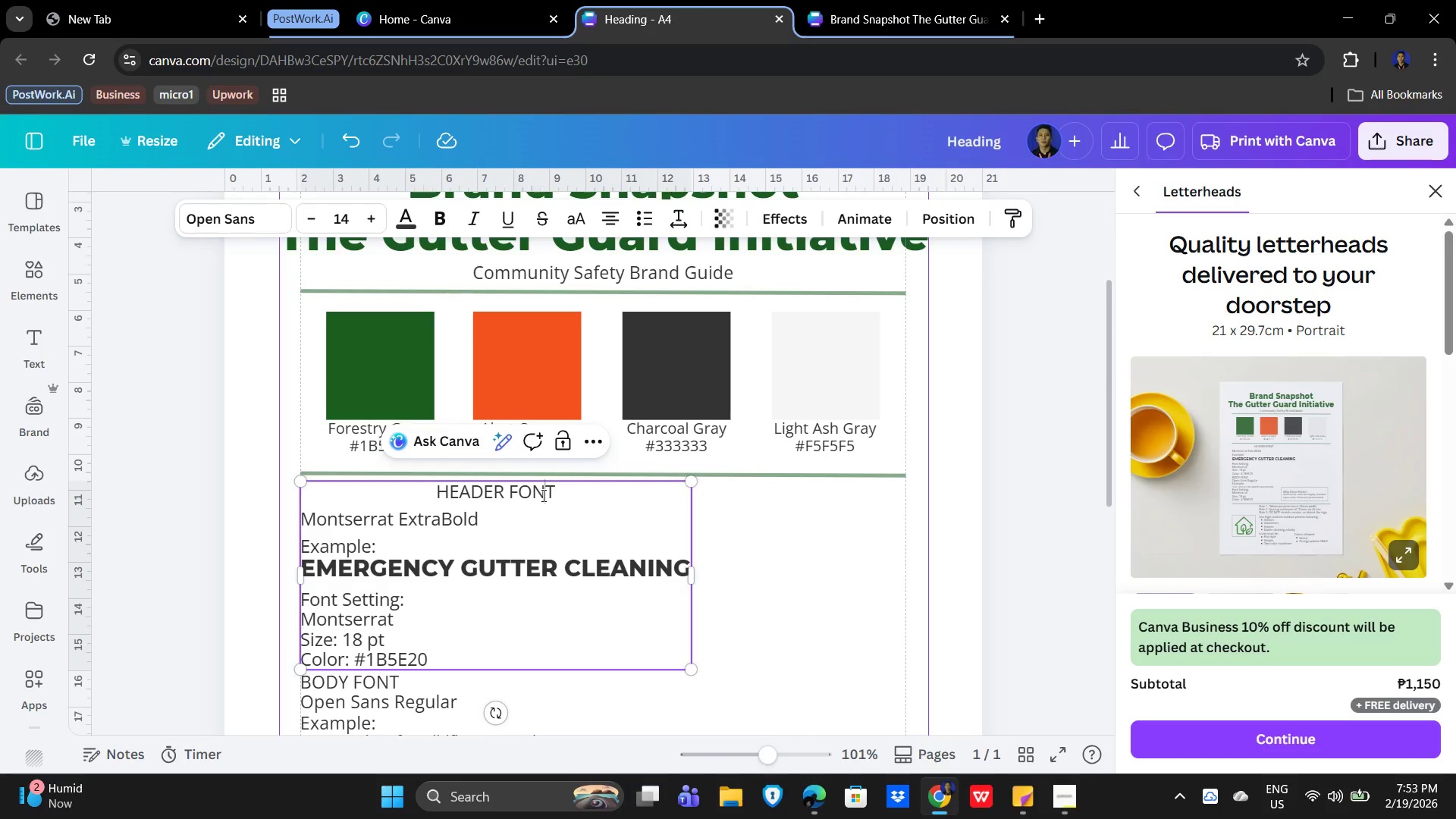 
triple_click([542, 495])
 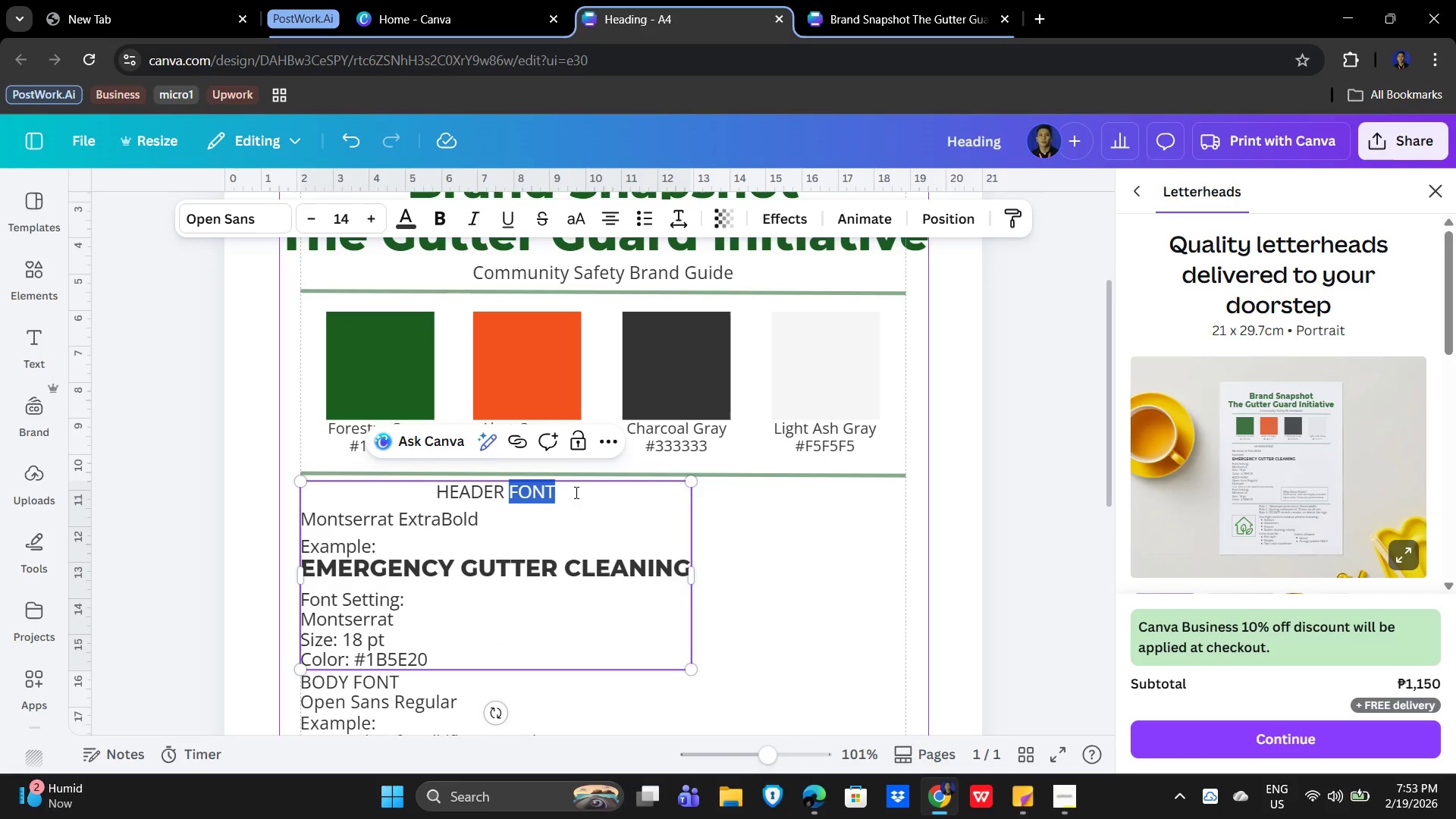 
triple_click([586, 492])
 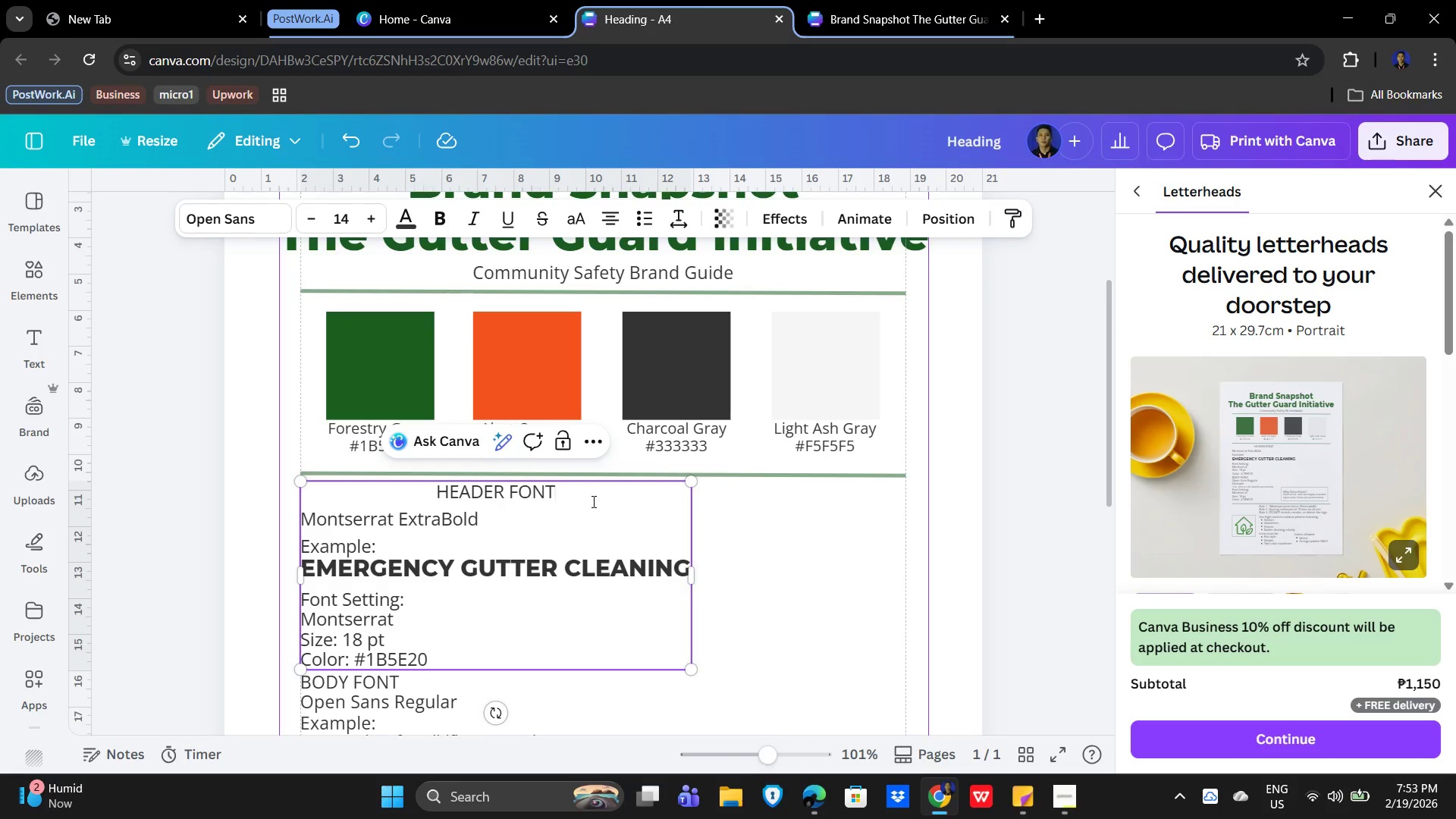 
left_click_drag(start_coordinate=[581, 495], to_coordinate=[435, 480])
 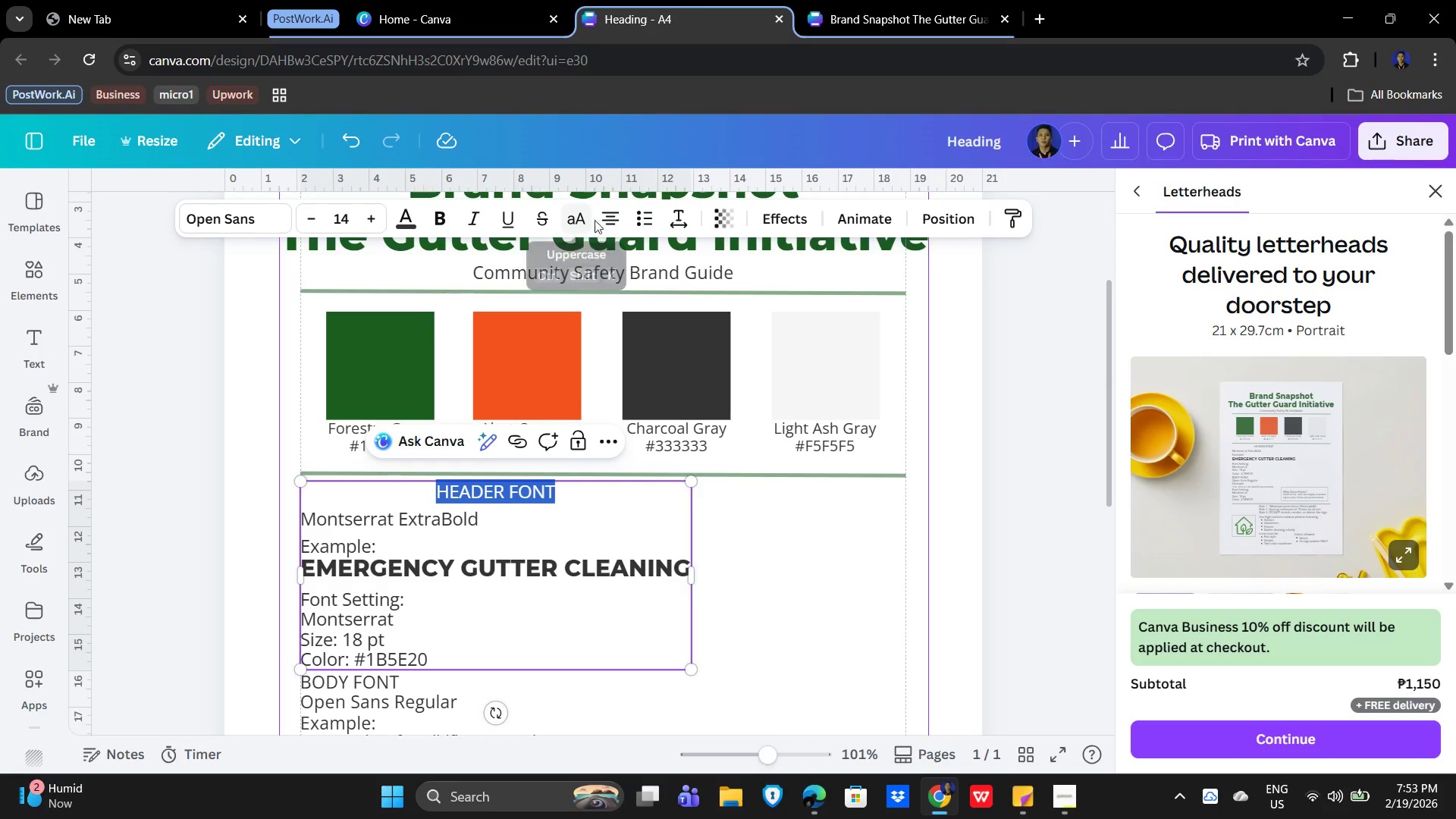 
left_click([606, 219])
 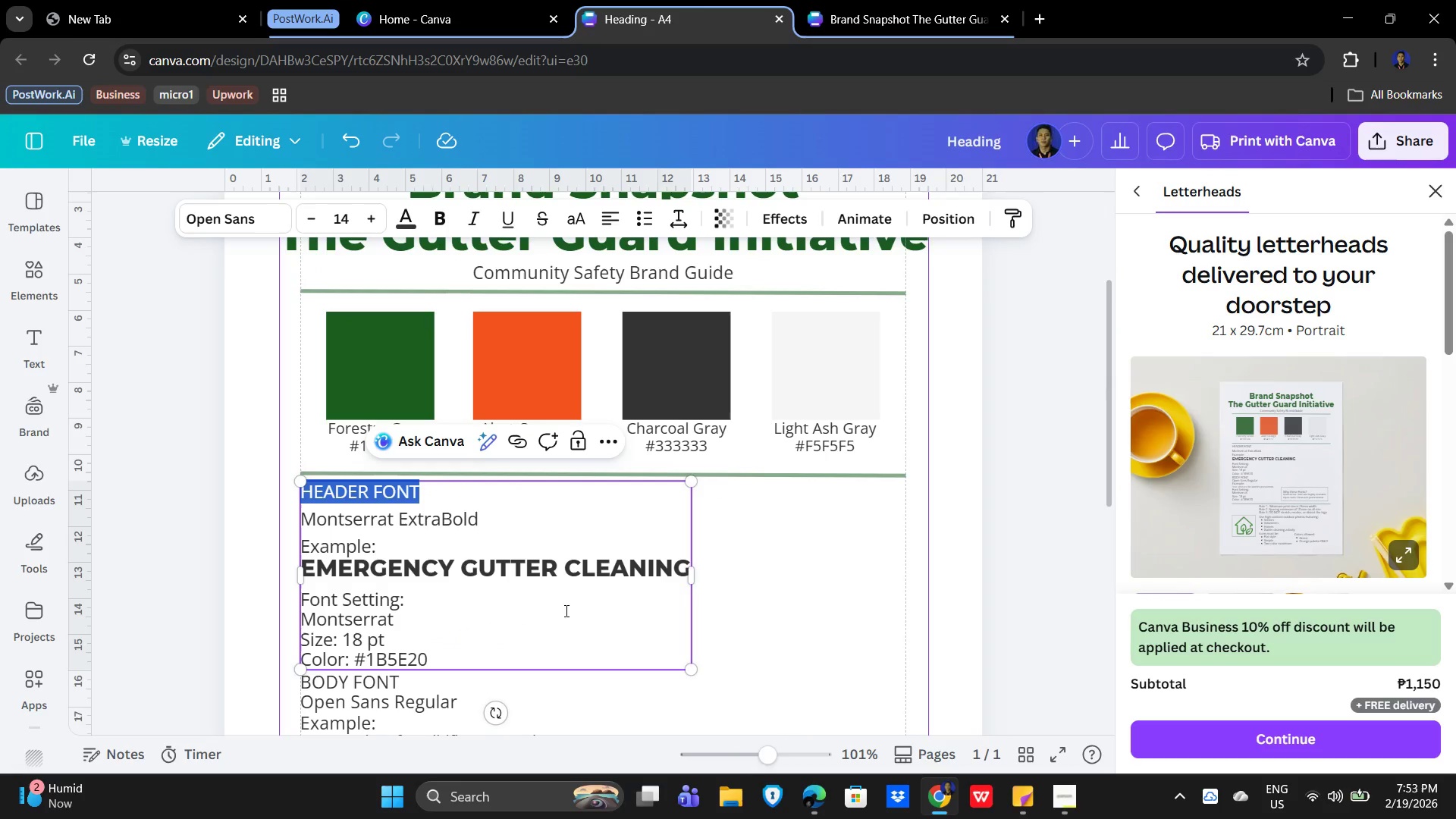 
left_click([725, 574])
 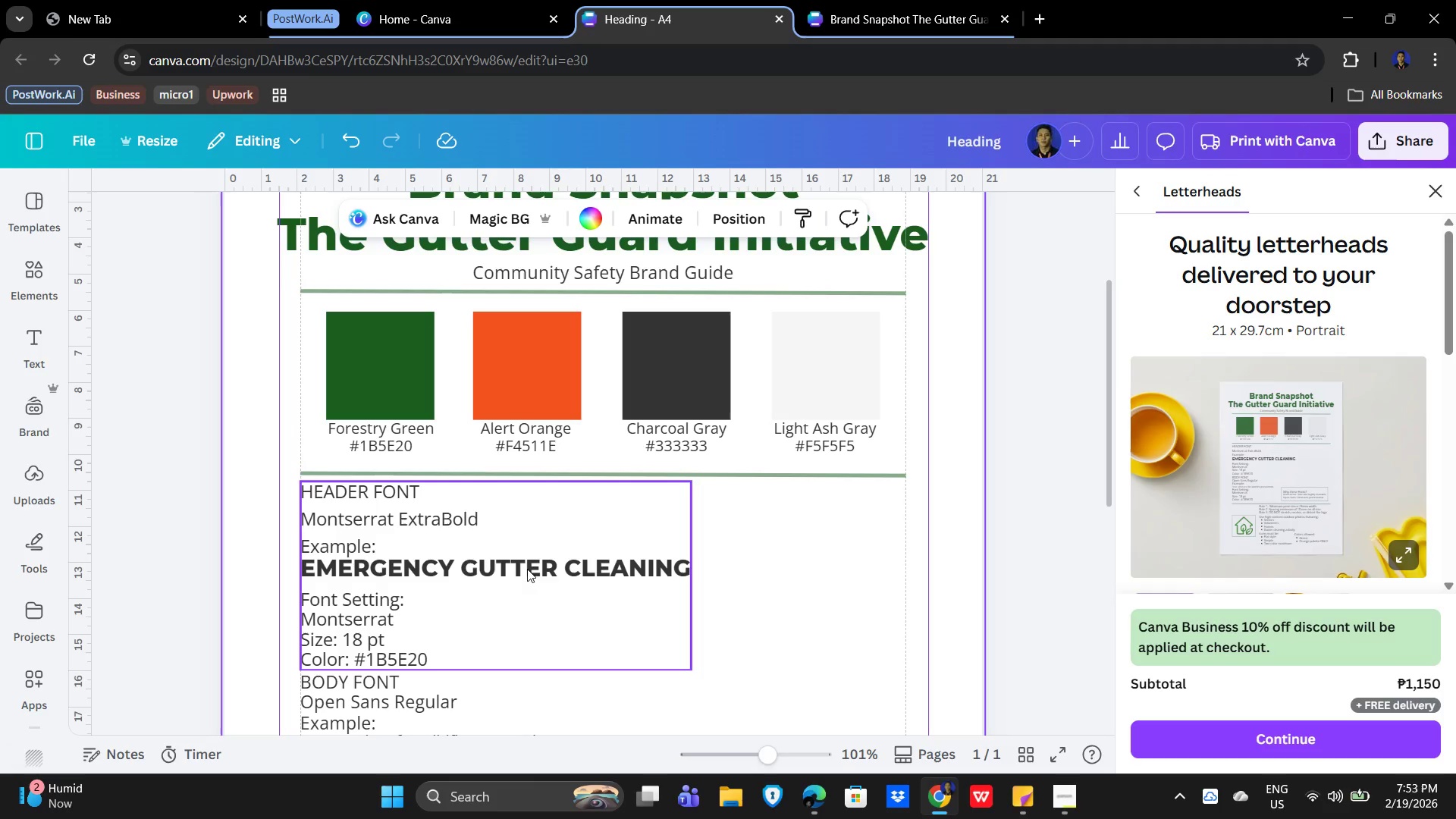 
scroll: coordinate [510, 569], scroll_direction: down, amount: 2.0
 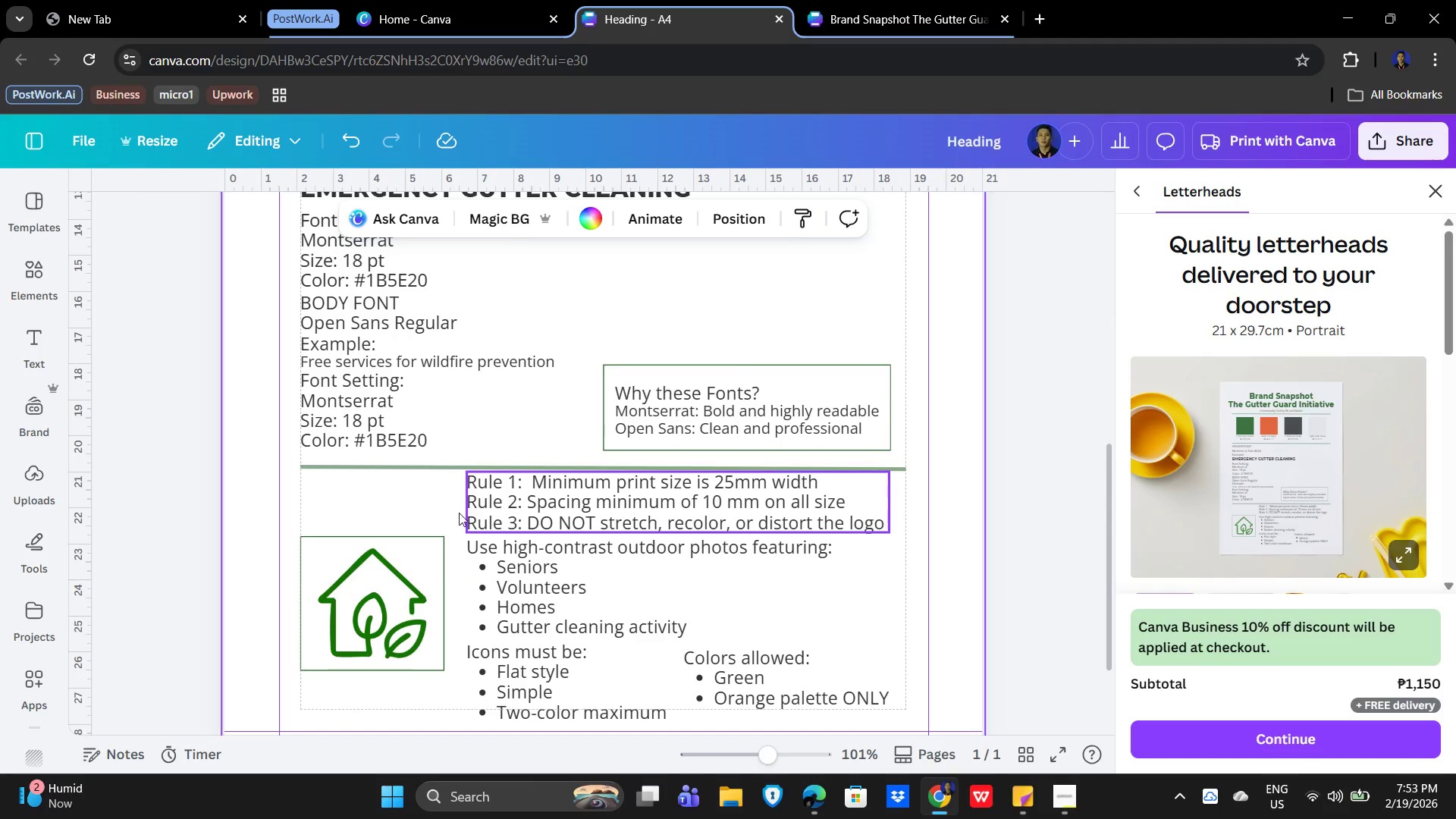 
scroll: coordinate [451, 515], scroll_direction: up, amount: 1.0
 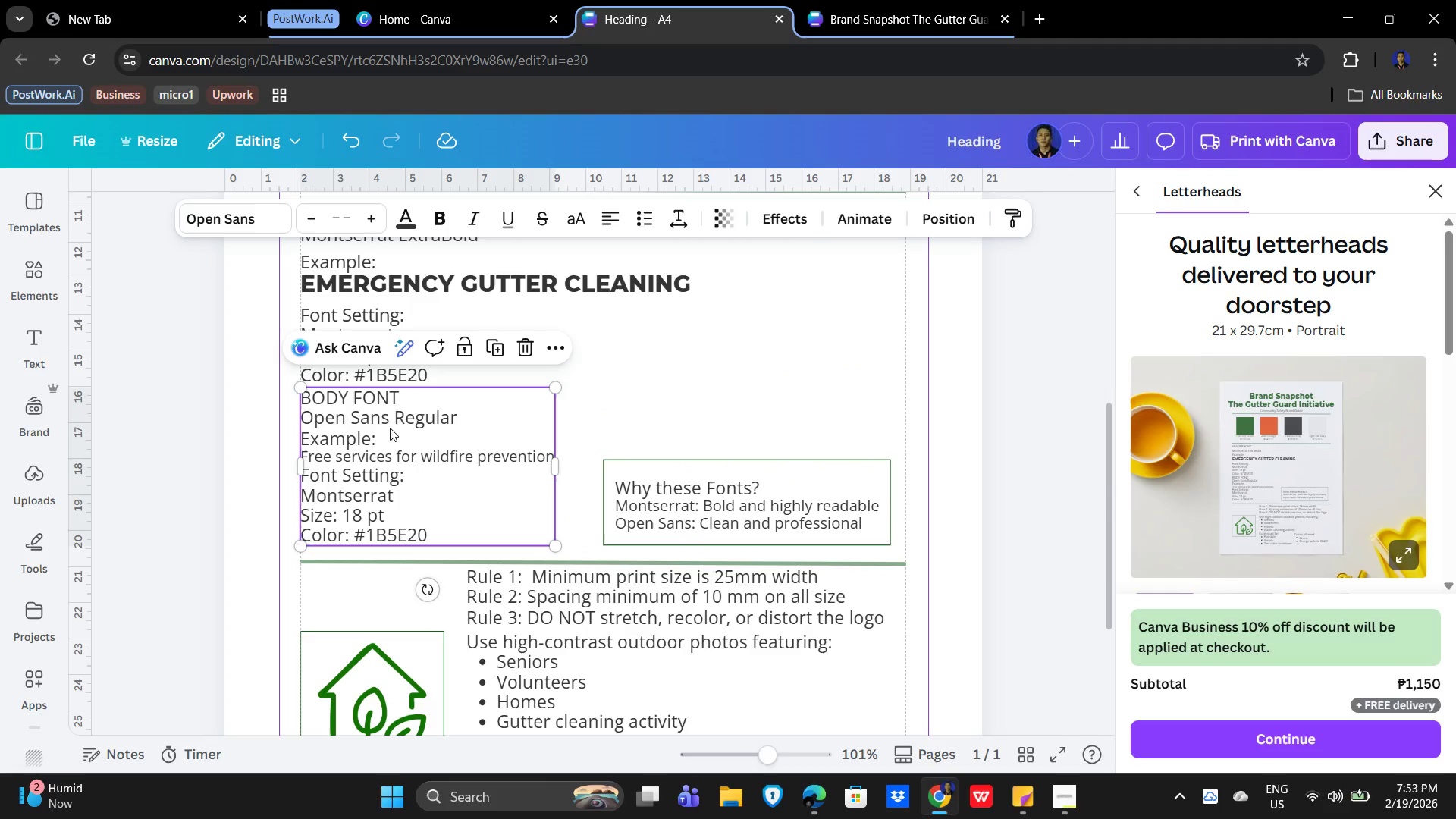 
double_click([388, 396])
 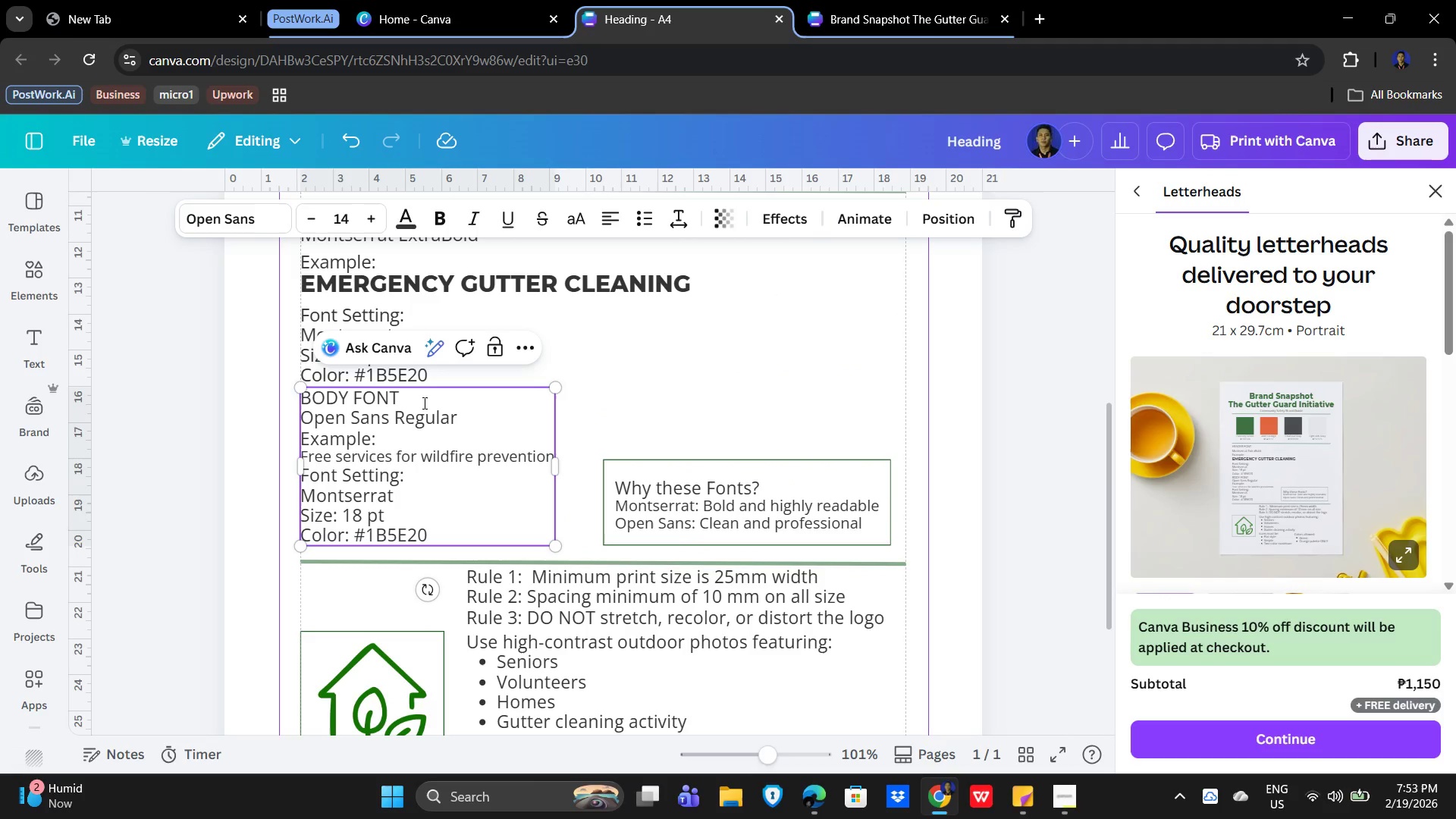 
left_click([416, 397])
 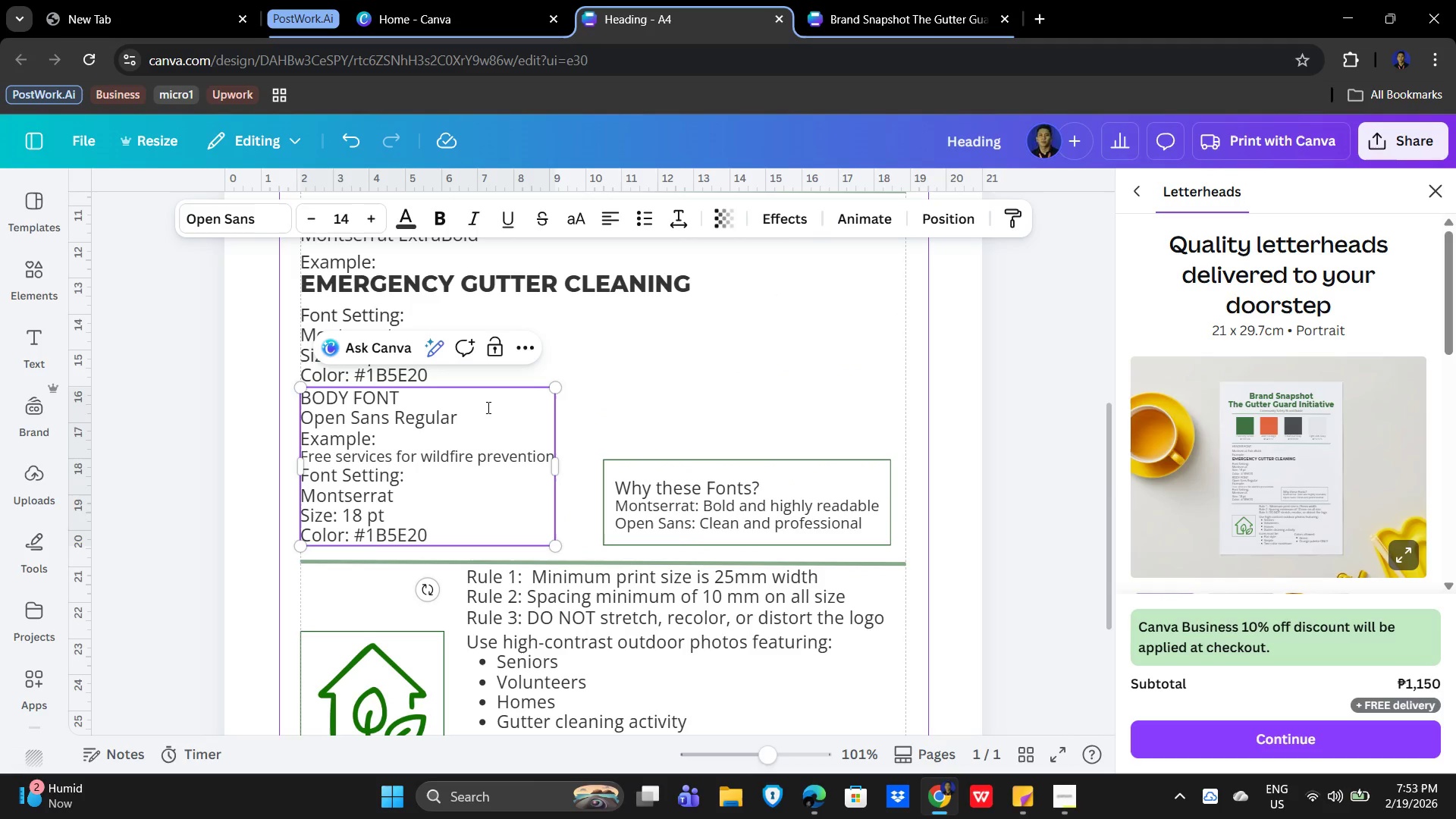 
key(Enter)
 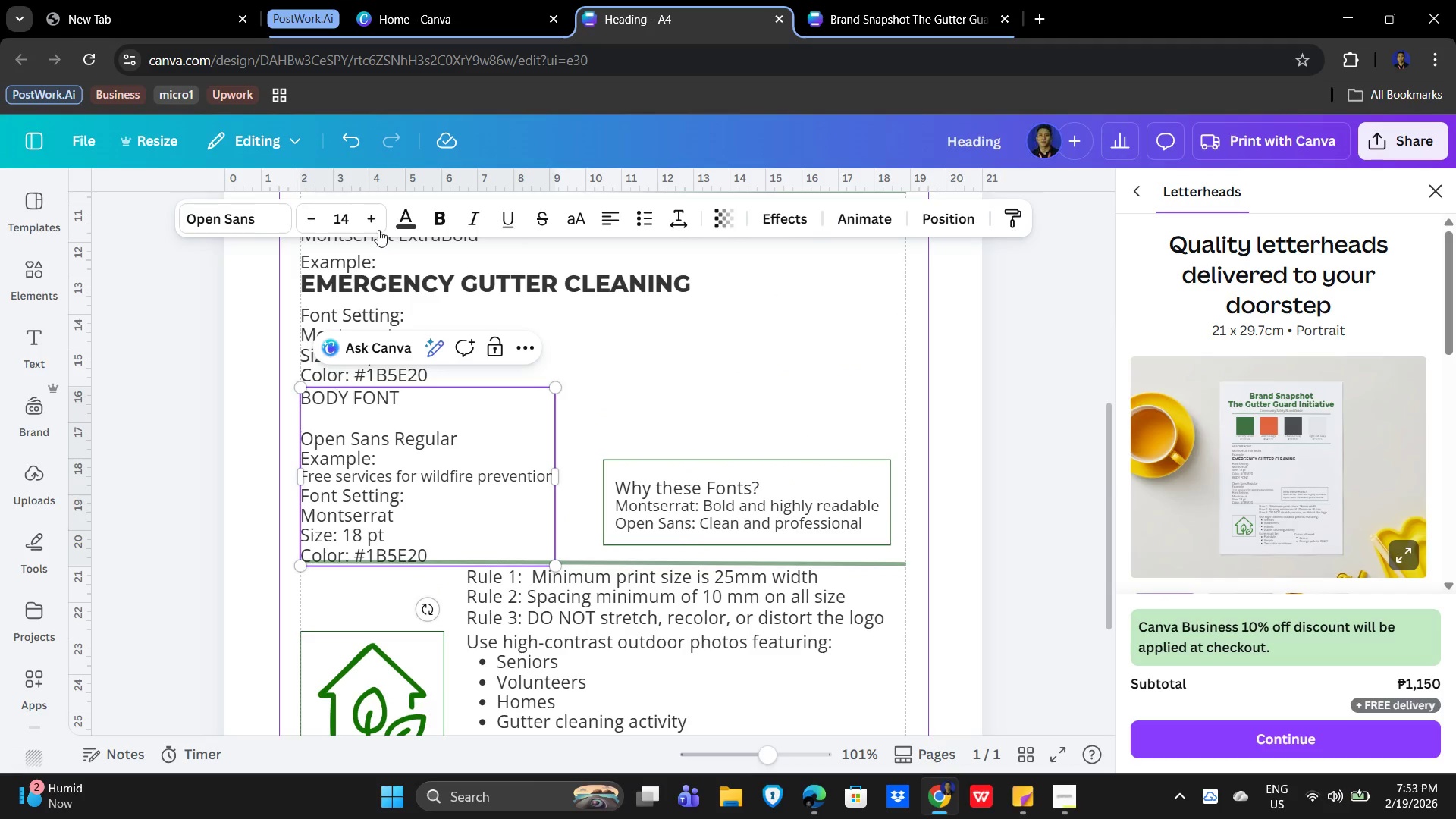 
left_click([352, 219])
 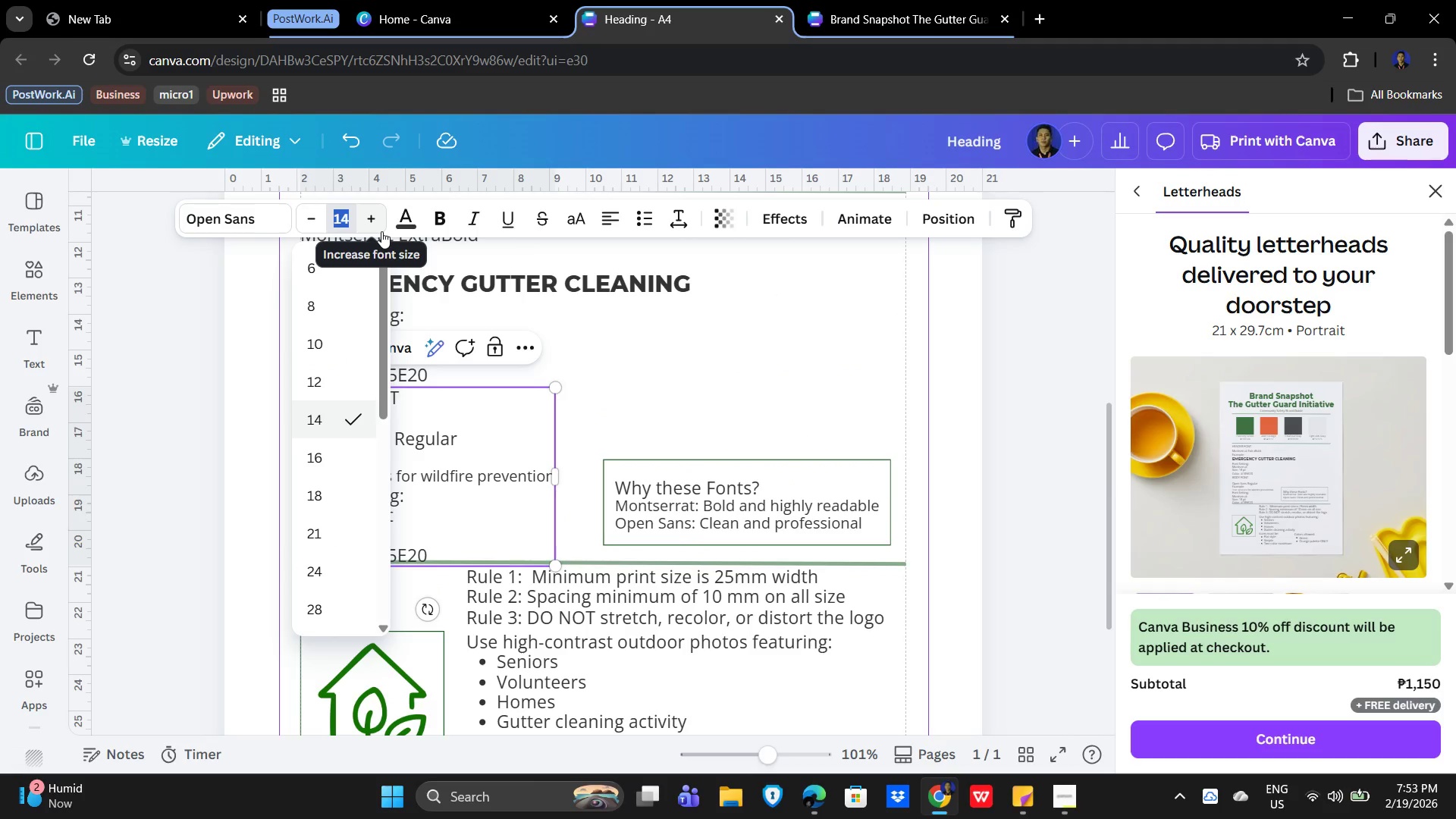 
key(Numpad5)
 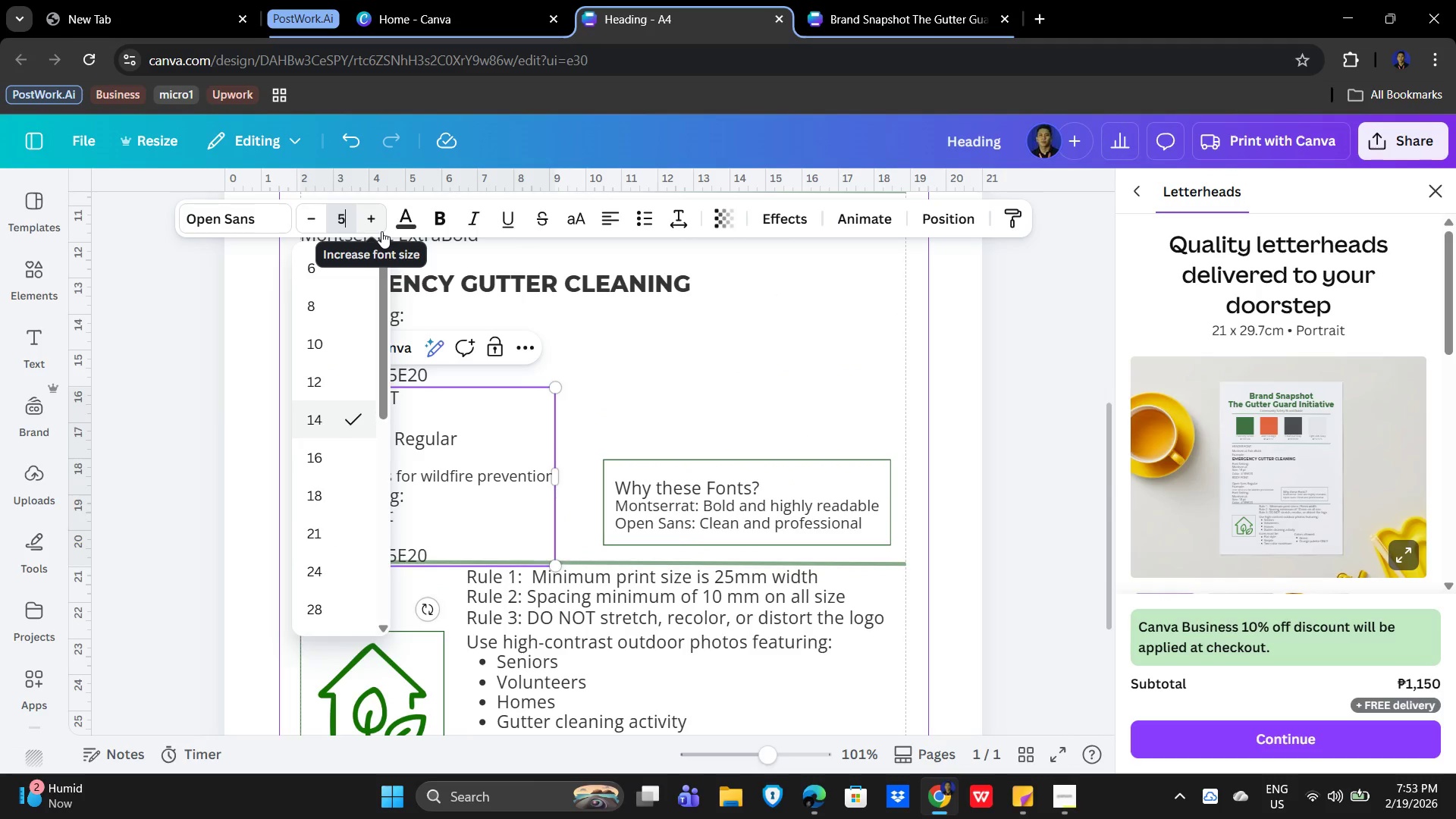 
key(NumpadEnter)
 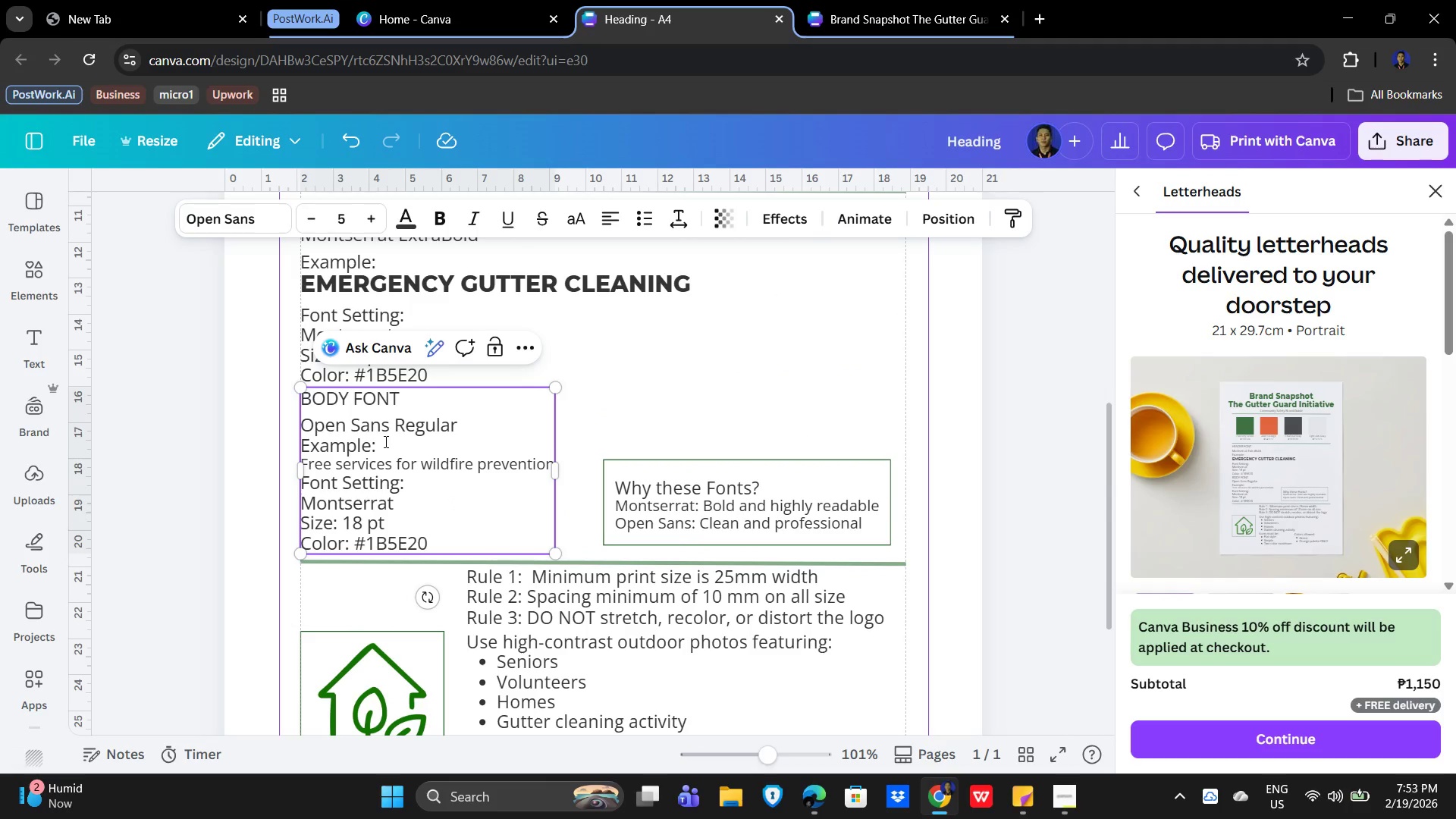 
left_click([473, 422])
 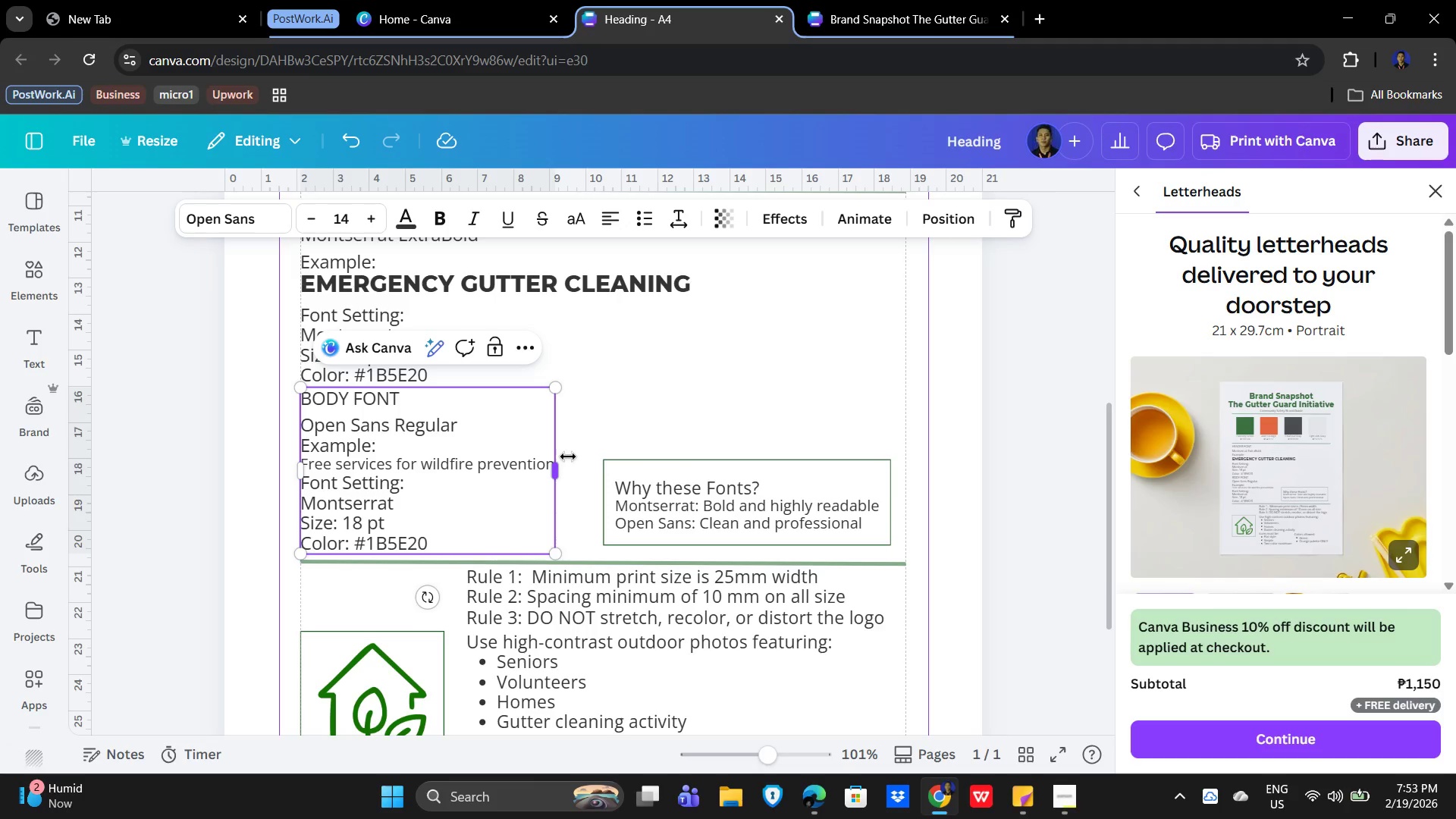 
key(Enter)
 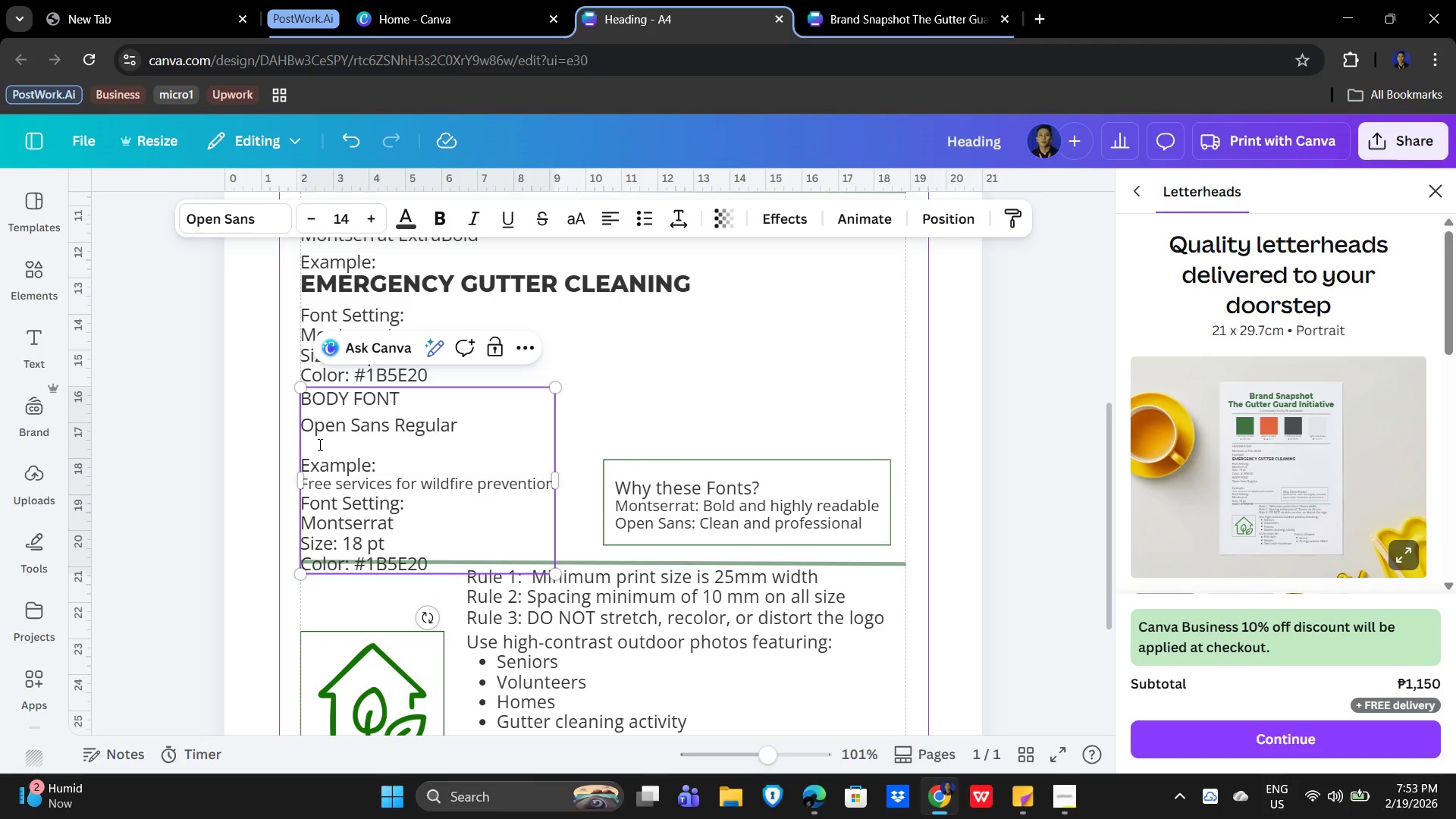 
left_click([309, 450])
 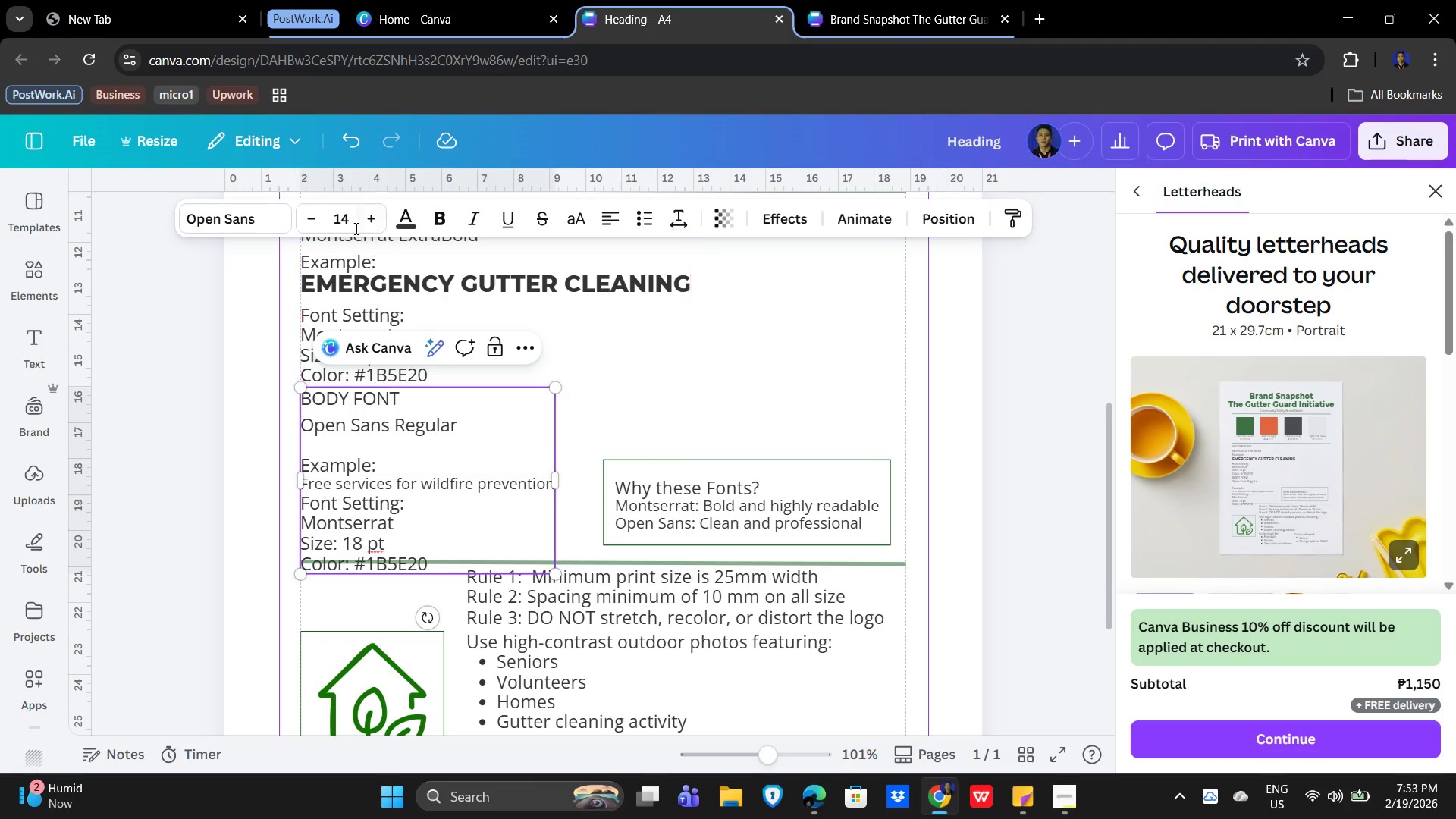 
left_click([345, 212])
 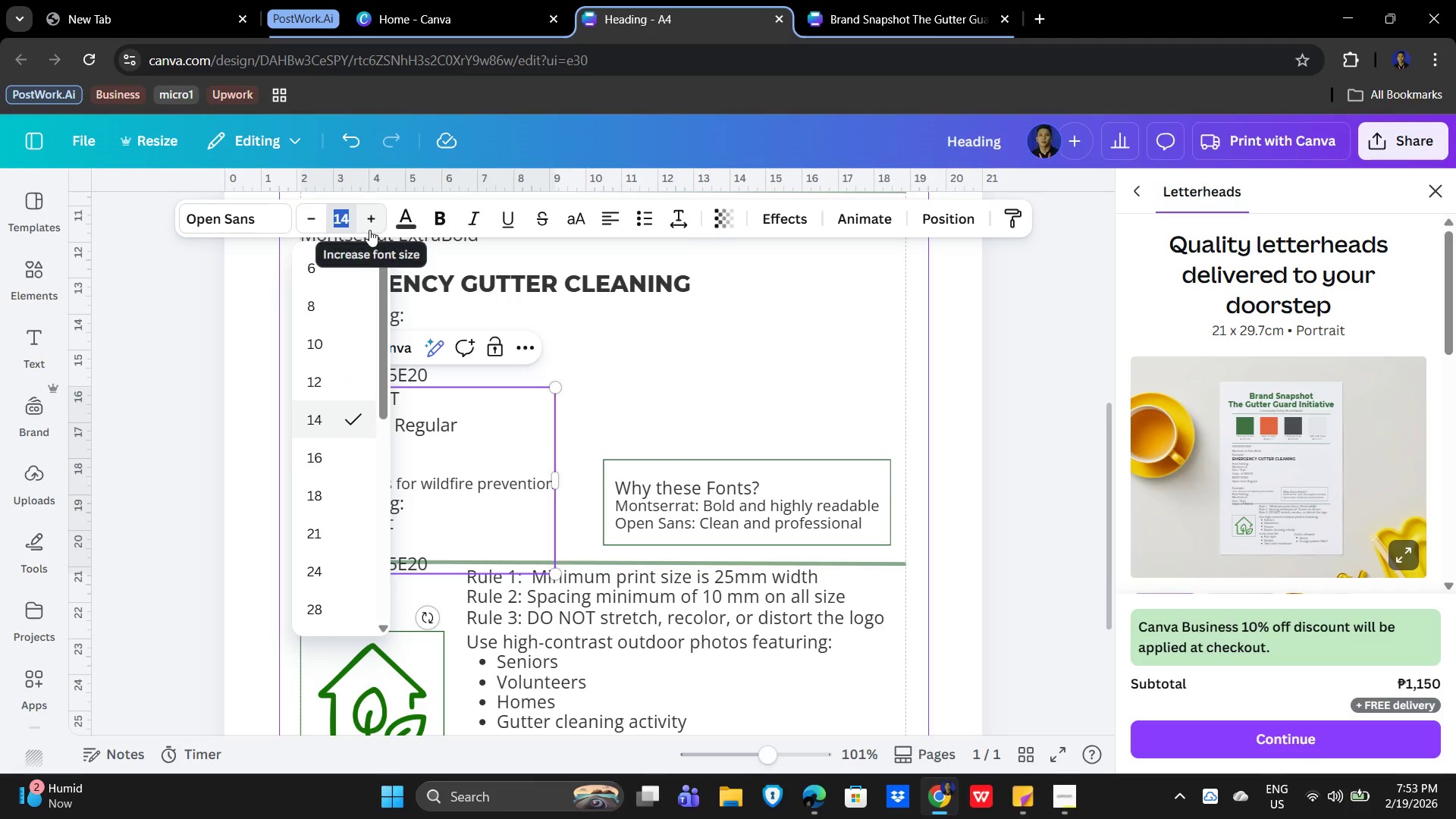 
key(Numpad5)
 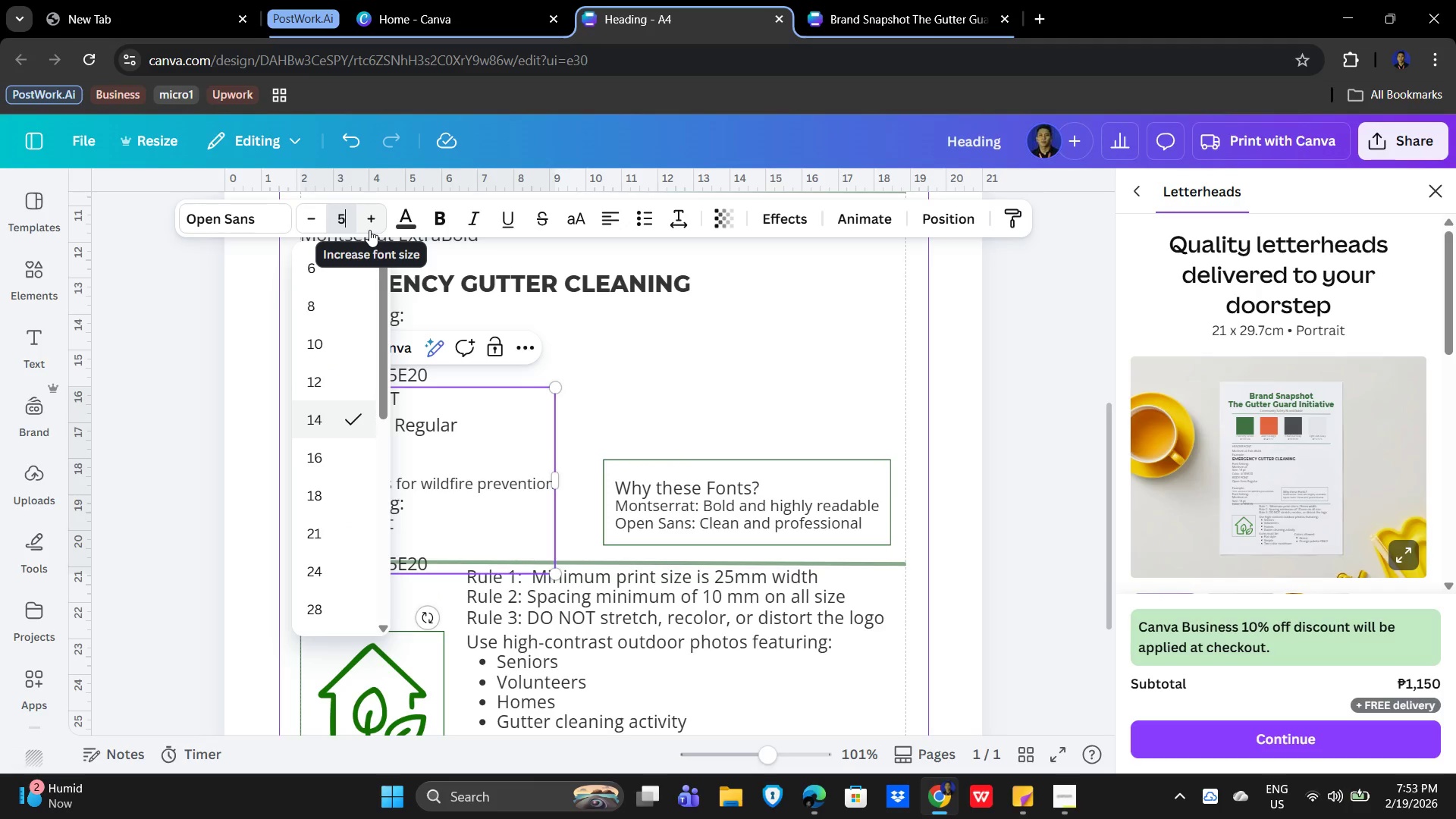 
key(NumpadEnter)
 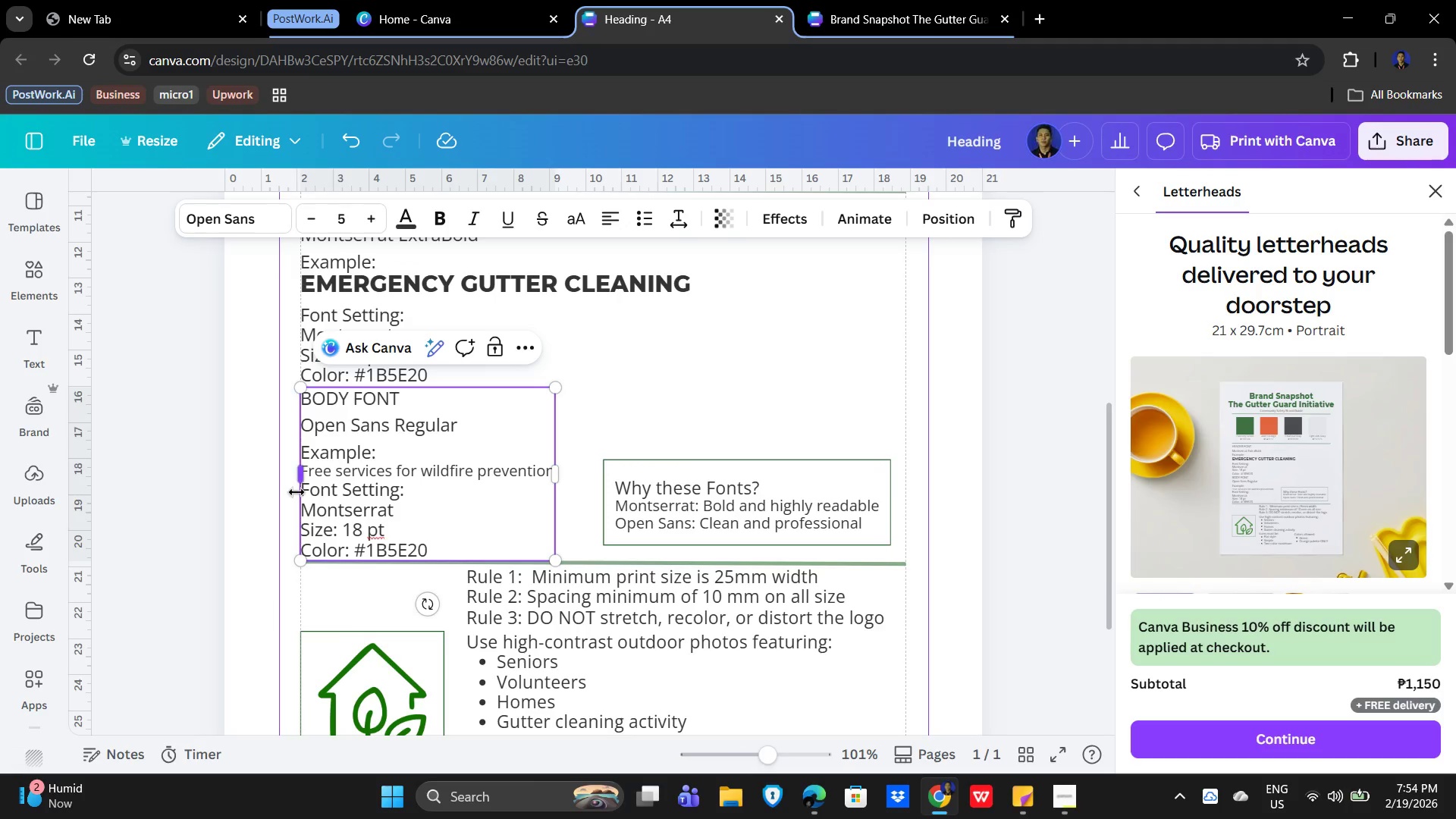 
left_click([306, 485])
 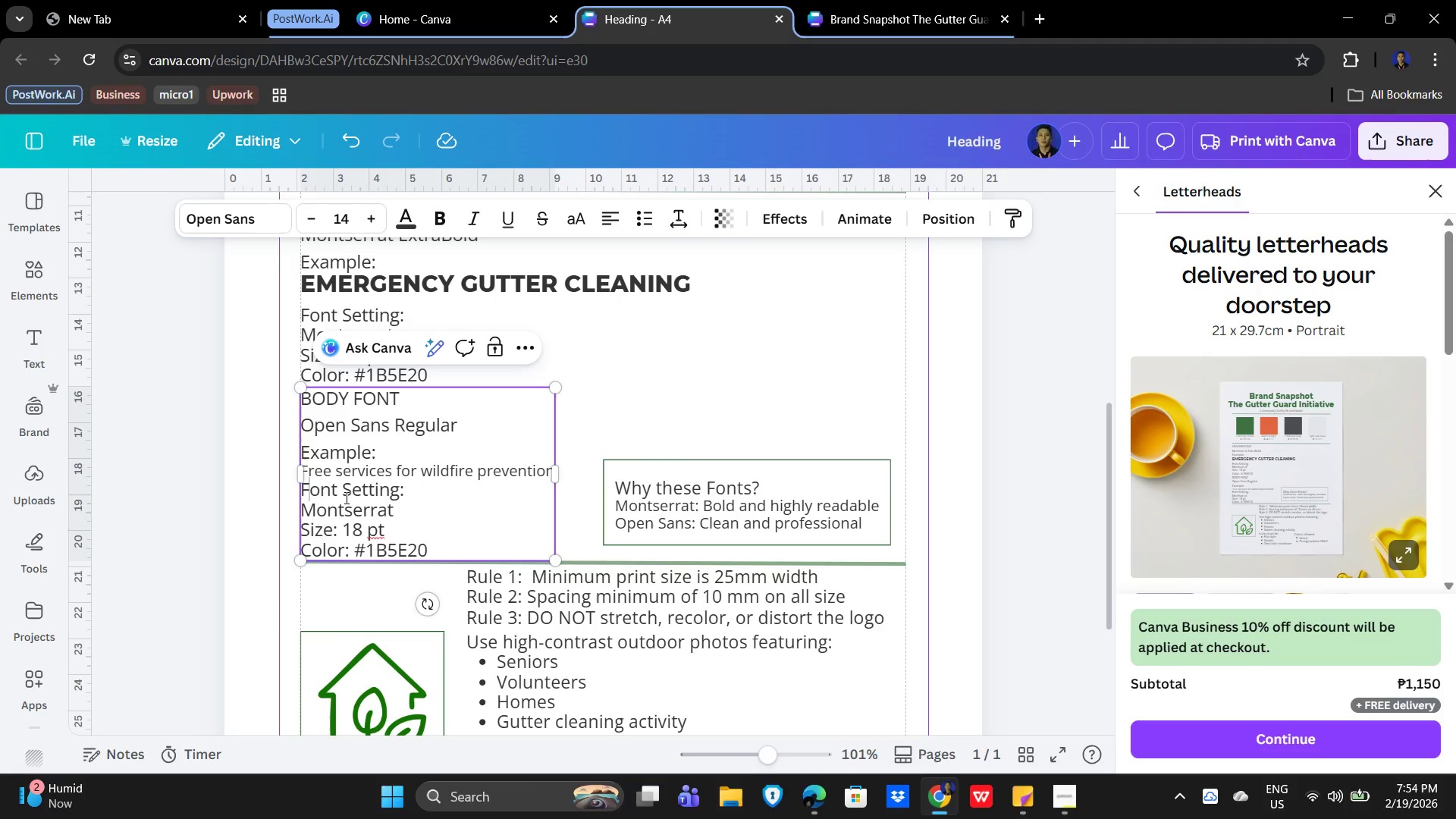 
key(ArrowLeft)
 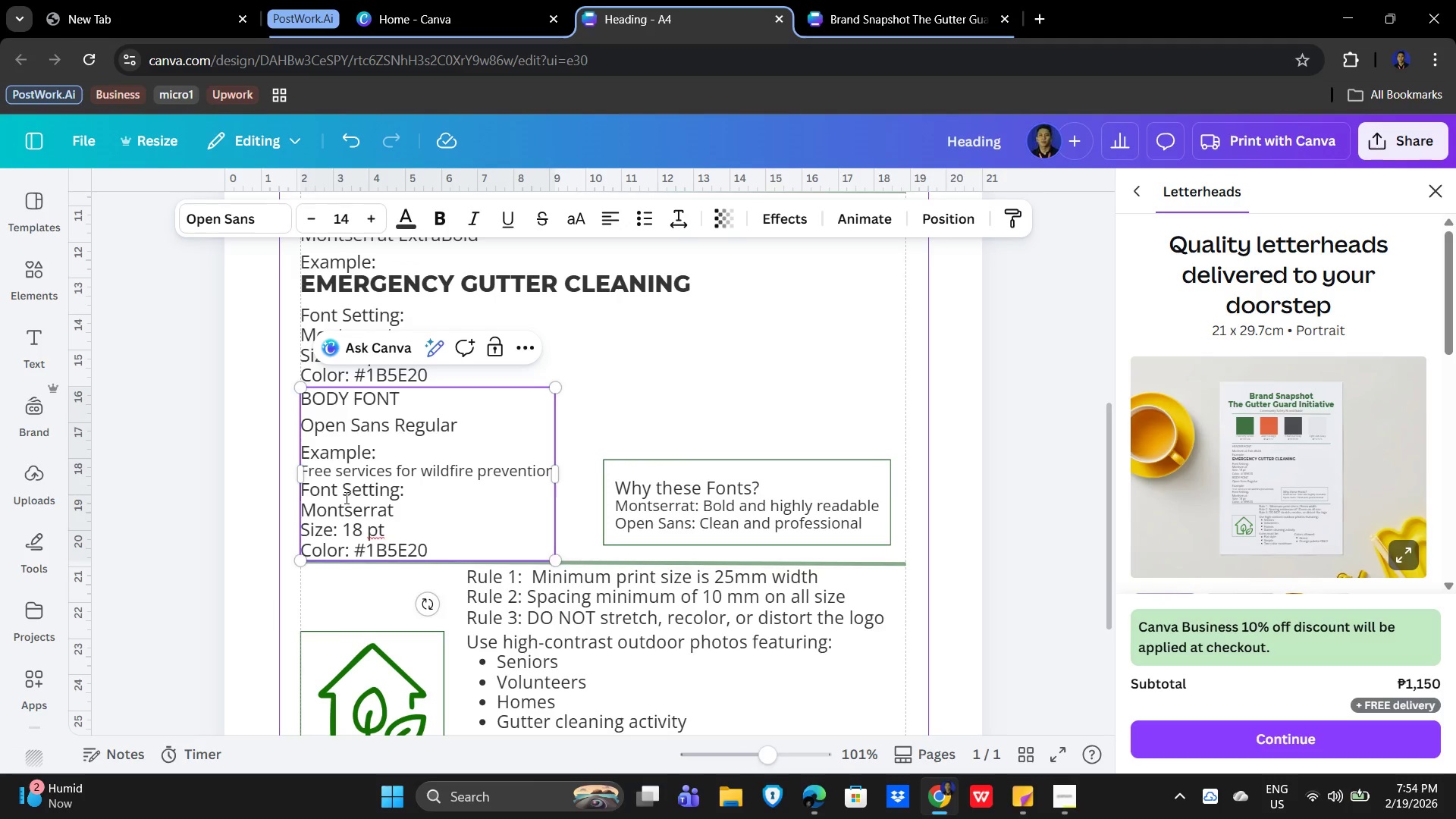 
key(Enter)
 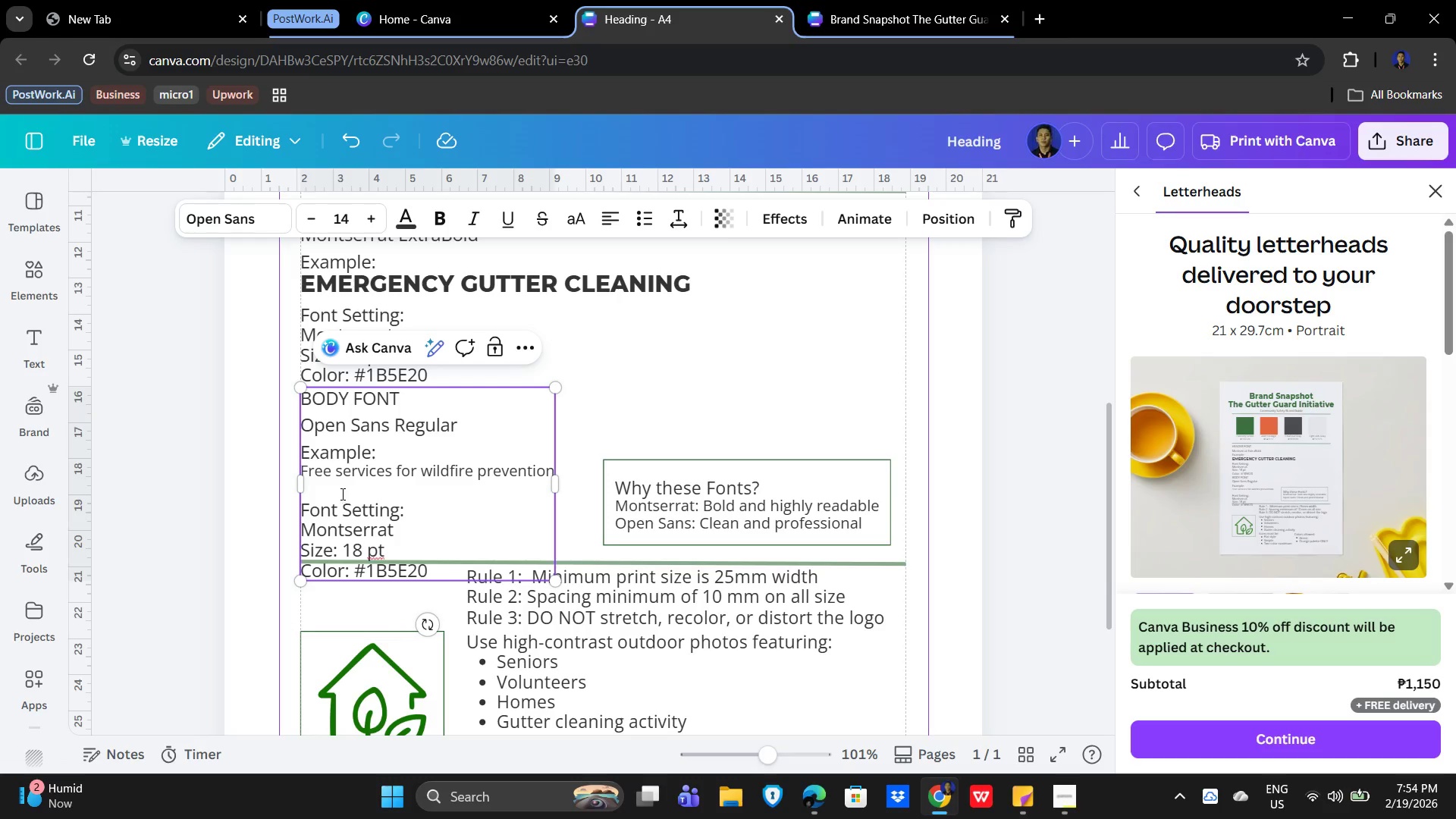 
left_click([338, 493])
 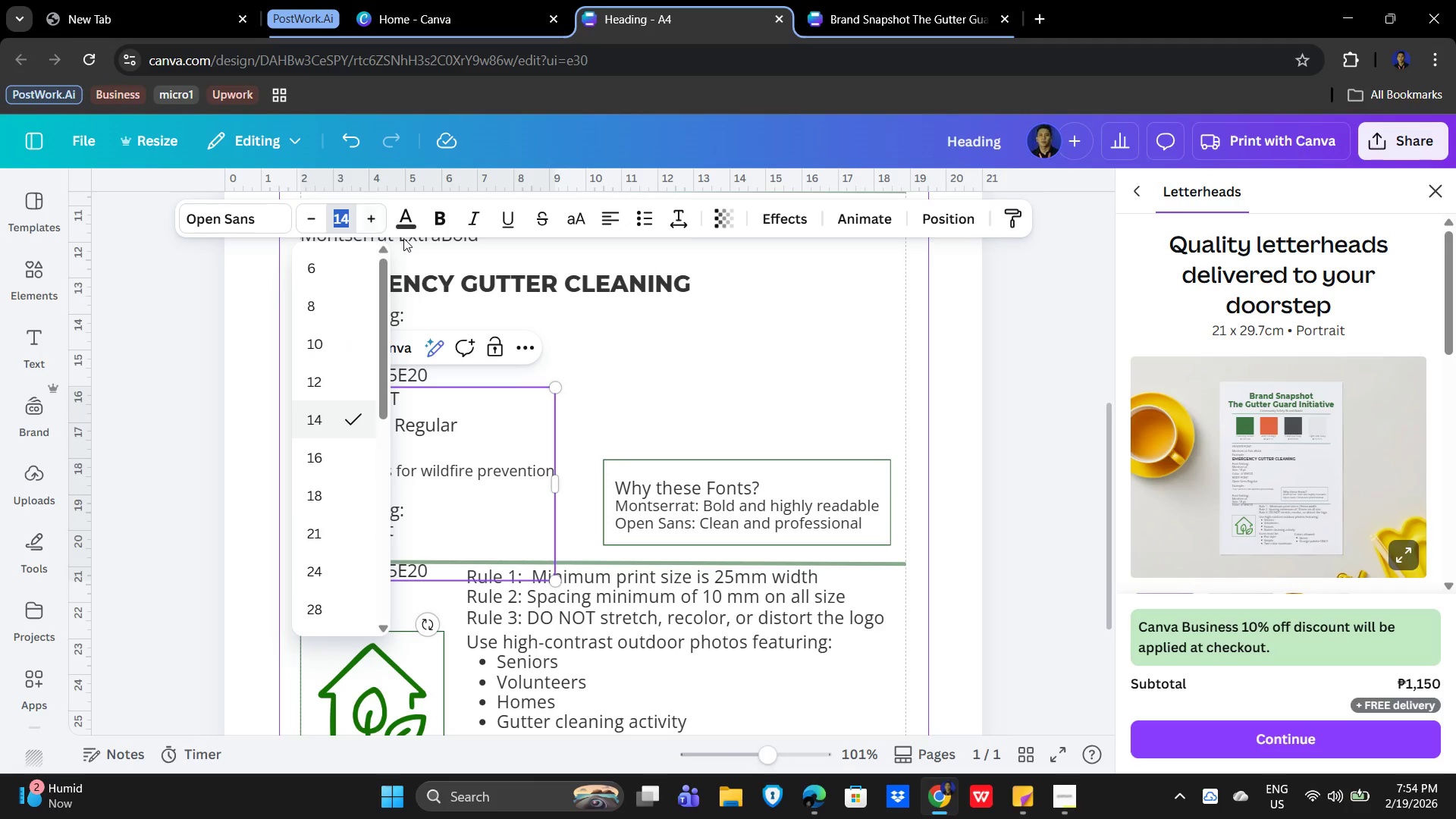 
key(Numpad5)
 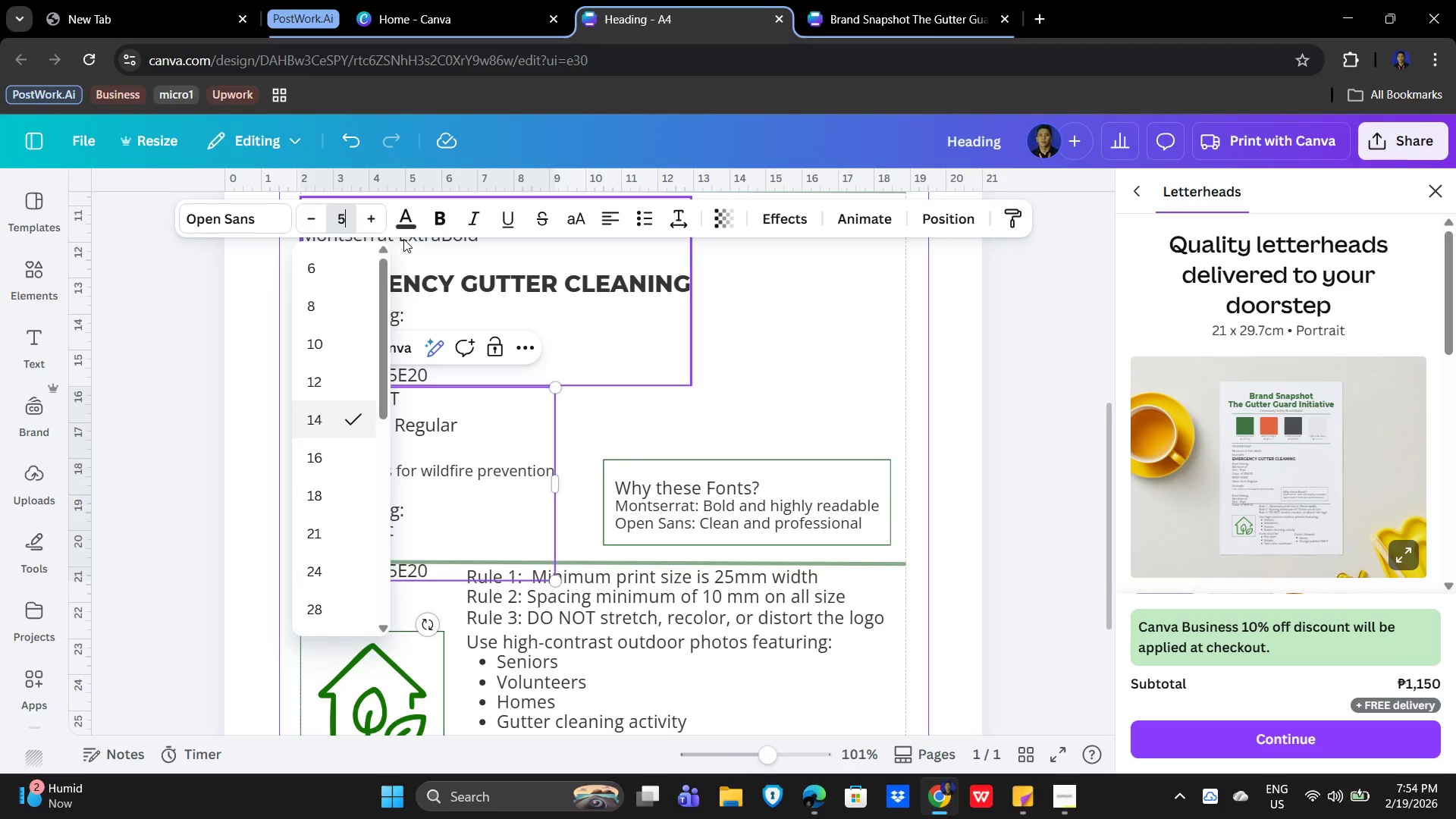 
key(NumpadEnter)
 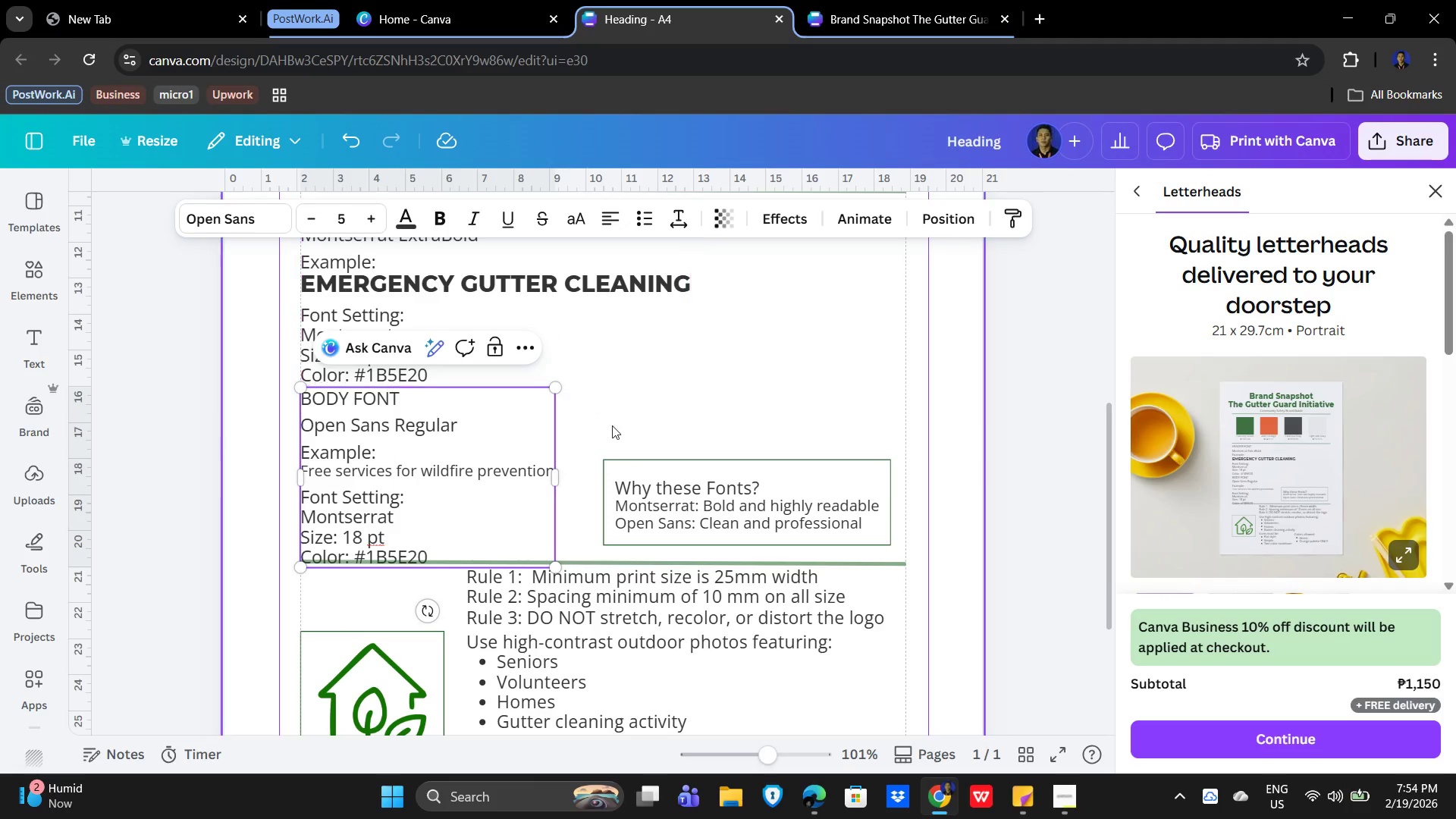 
left_click([786, 391])
 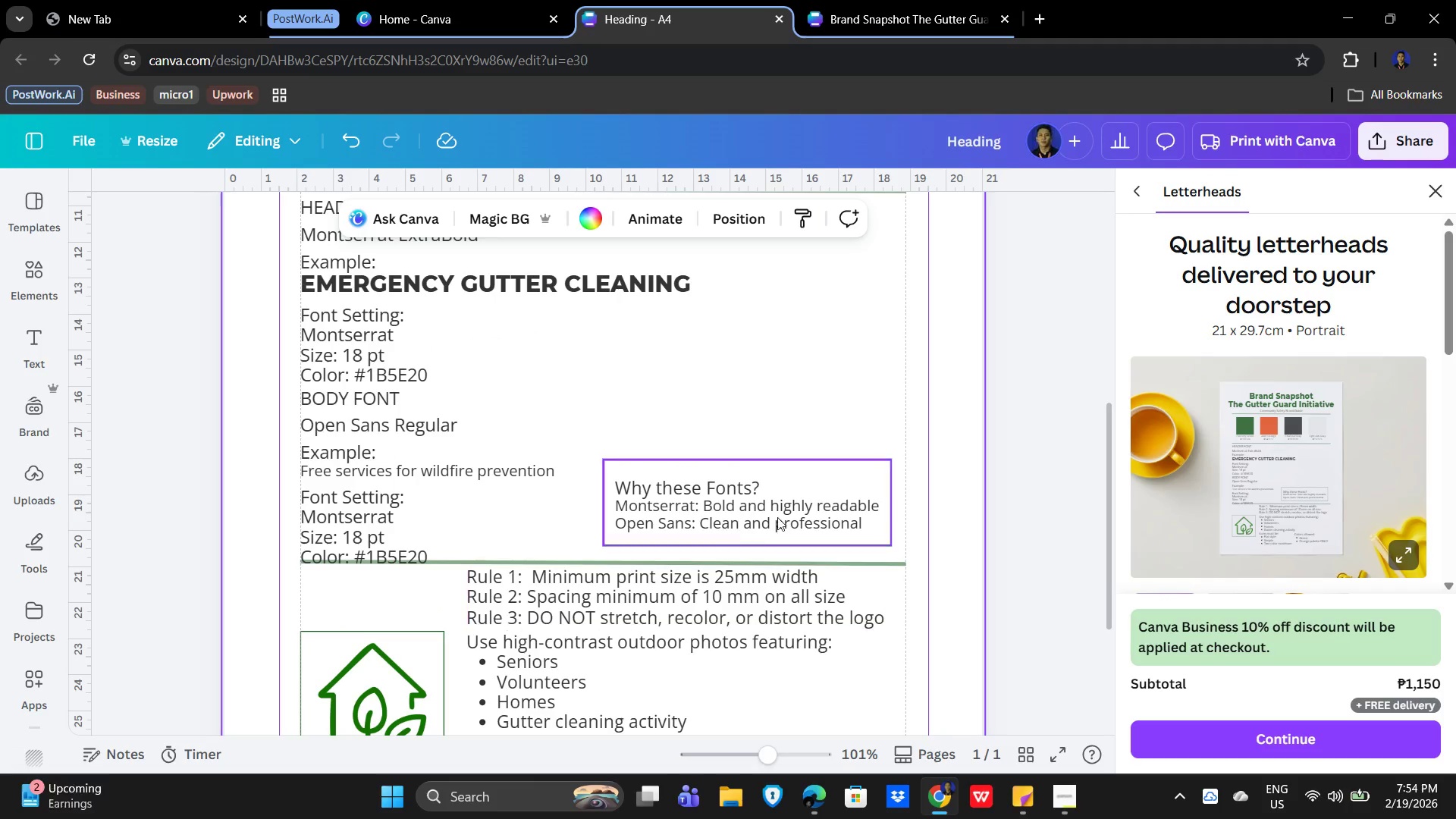 
scroll: coordinate [761, 532], scroll_direction: down, amount: 3.0
 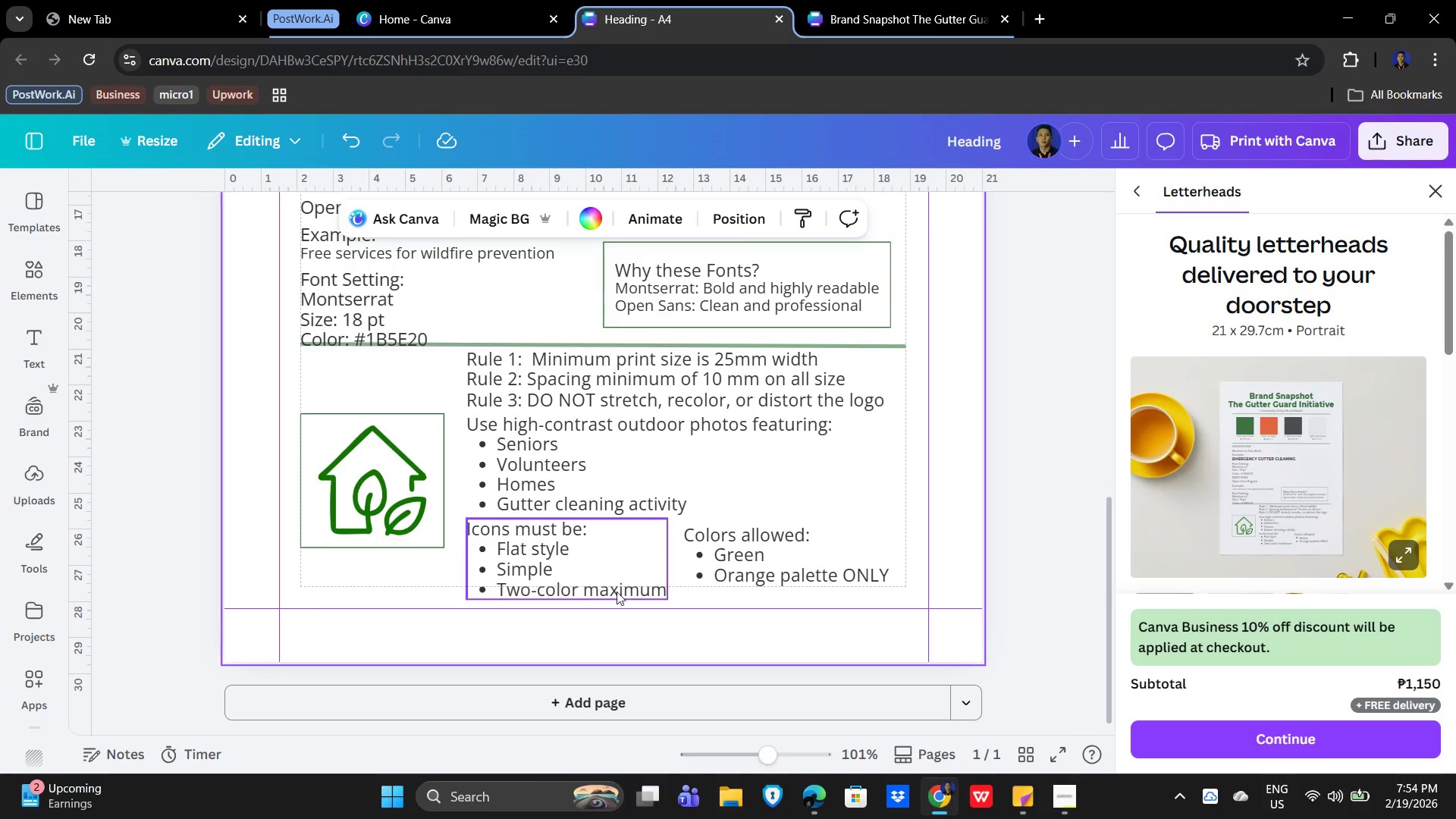 
hold_key(key=ShiftLeft, duration=1.52)
left_click([590, 566])
 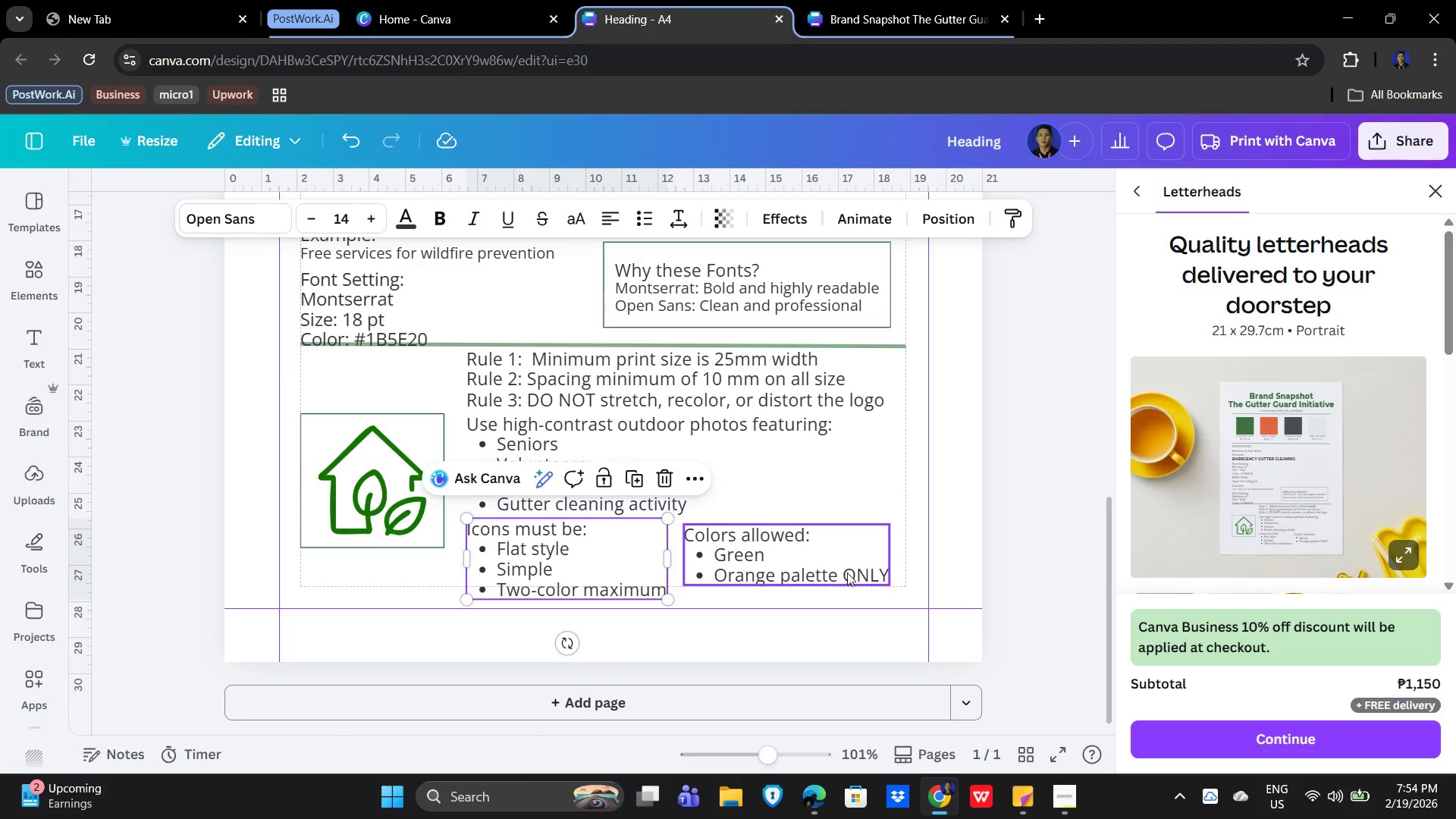 
double_click([847, 573])
 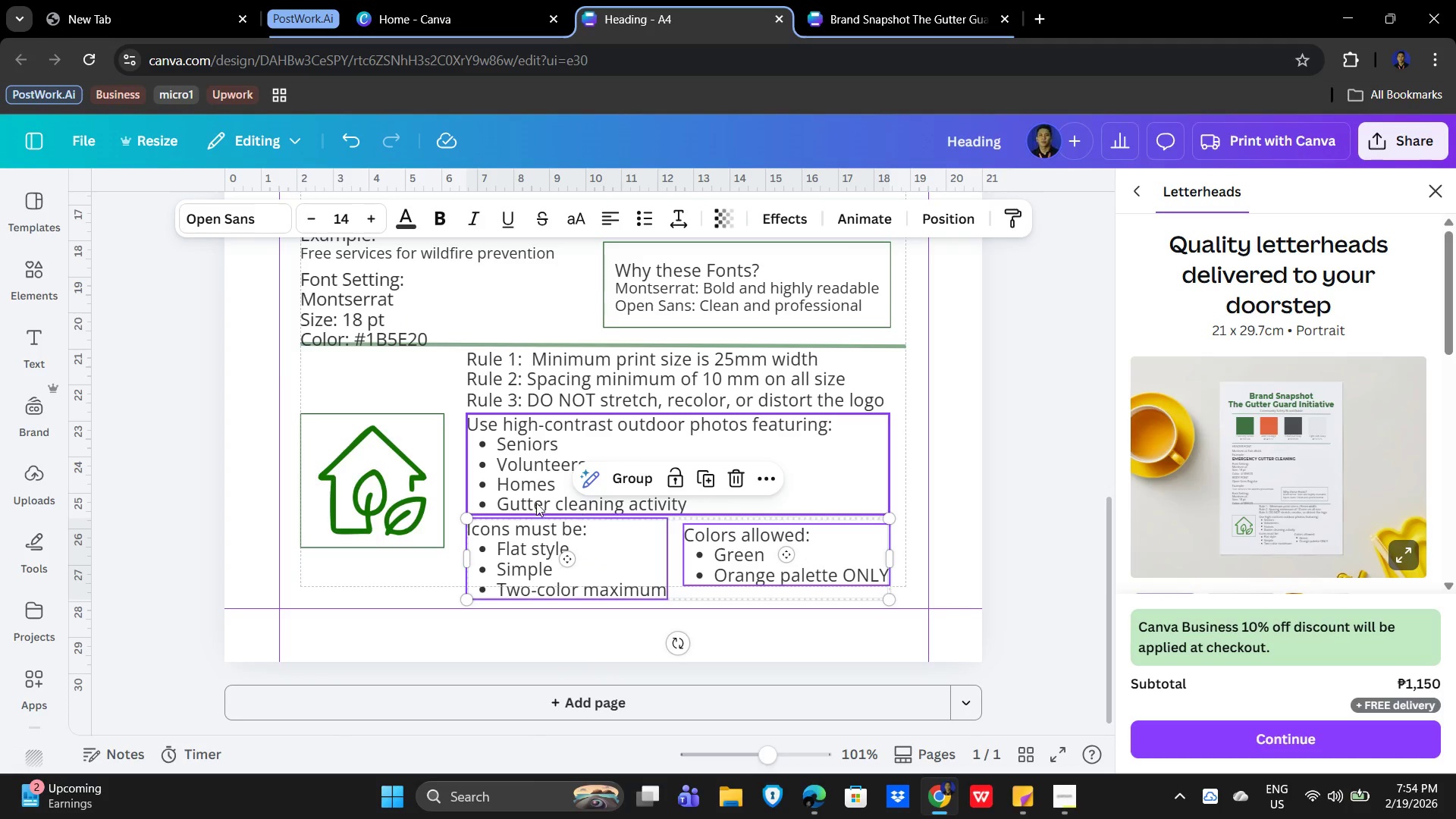 
left_click([499, 493])
 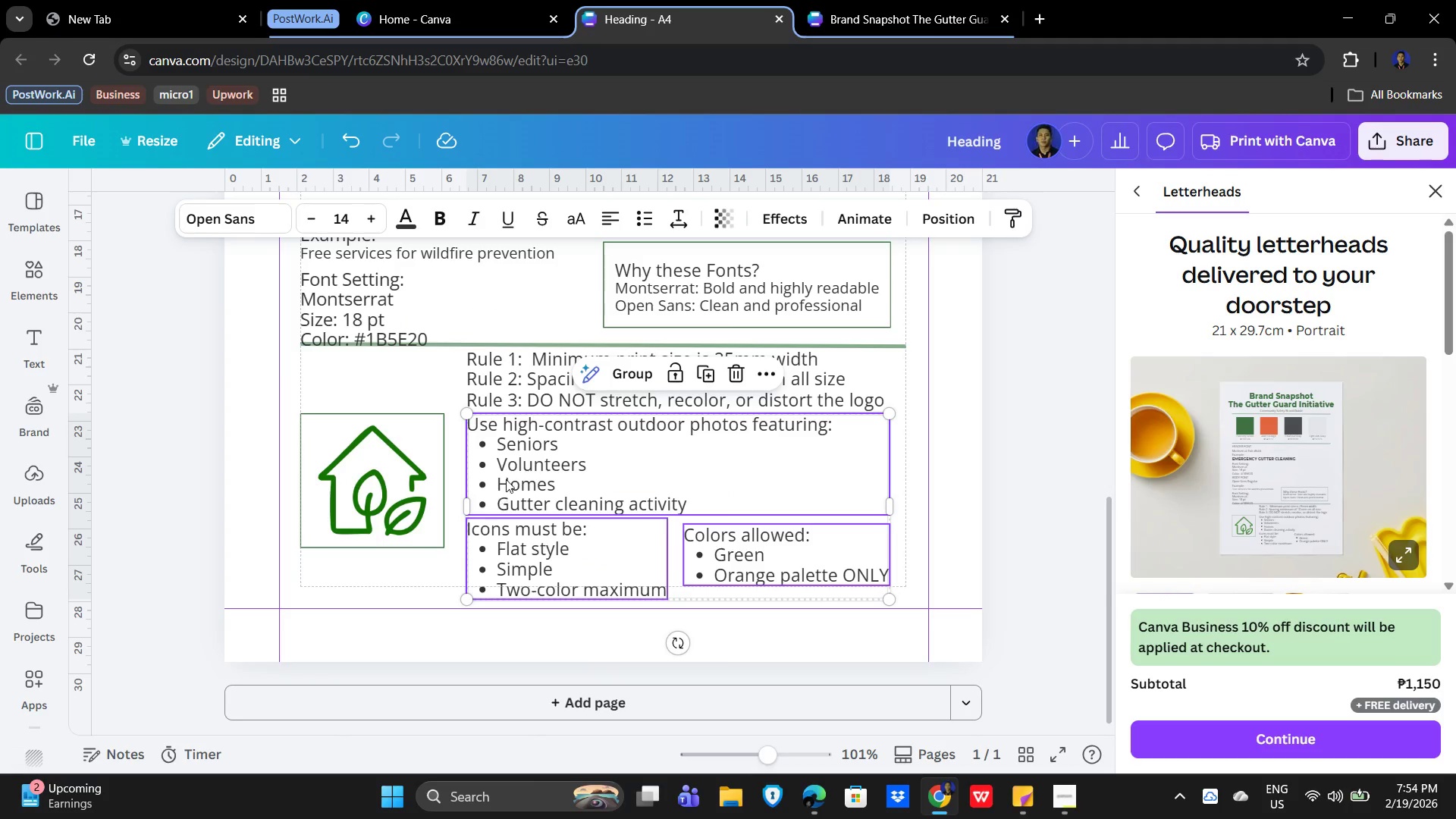 
hold_key(key=ShiftLeft, duration=0.83)
left_click([495, 363])
 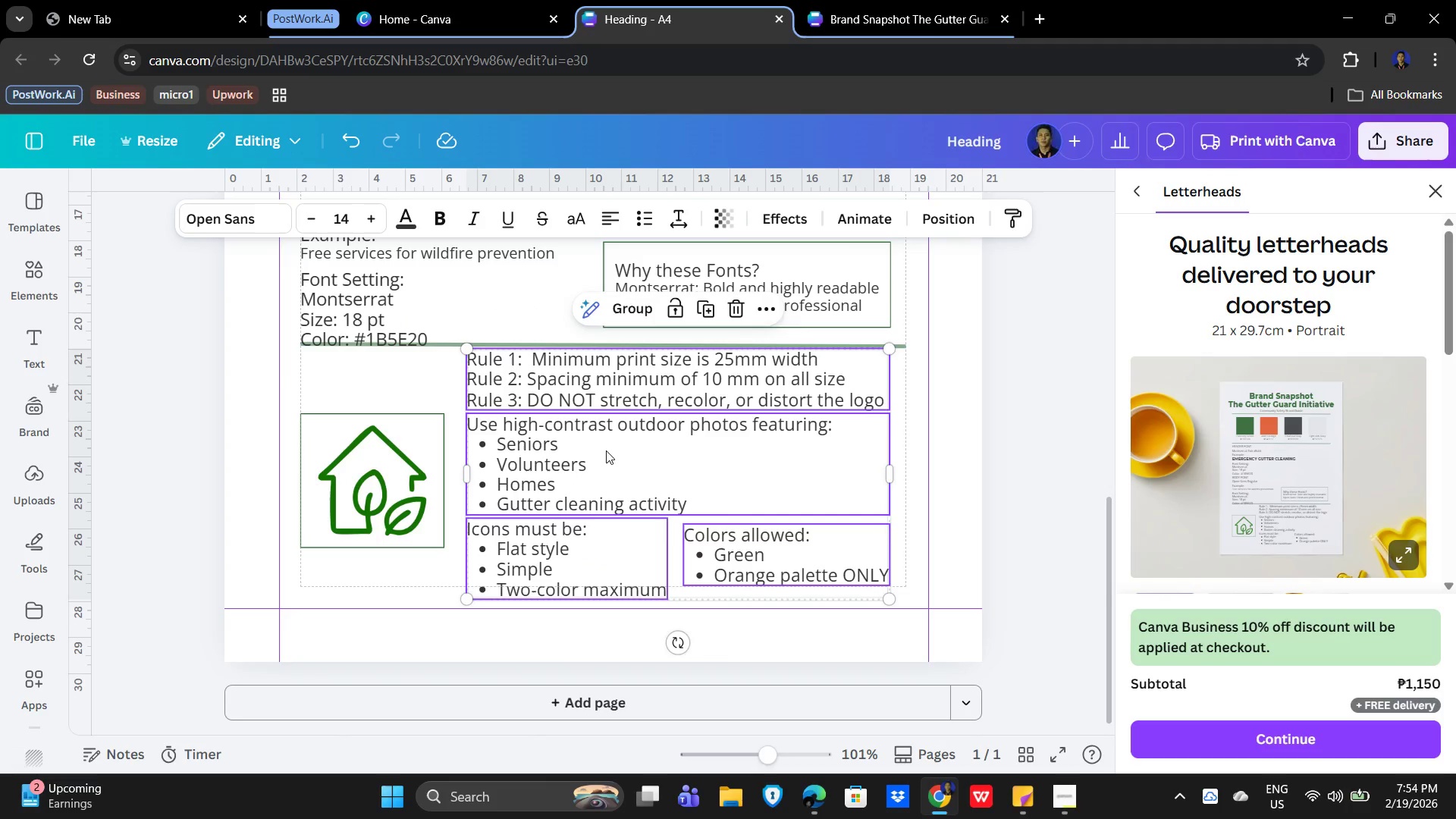 
key(ArrowDown)
 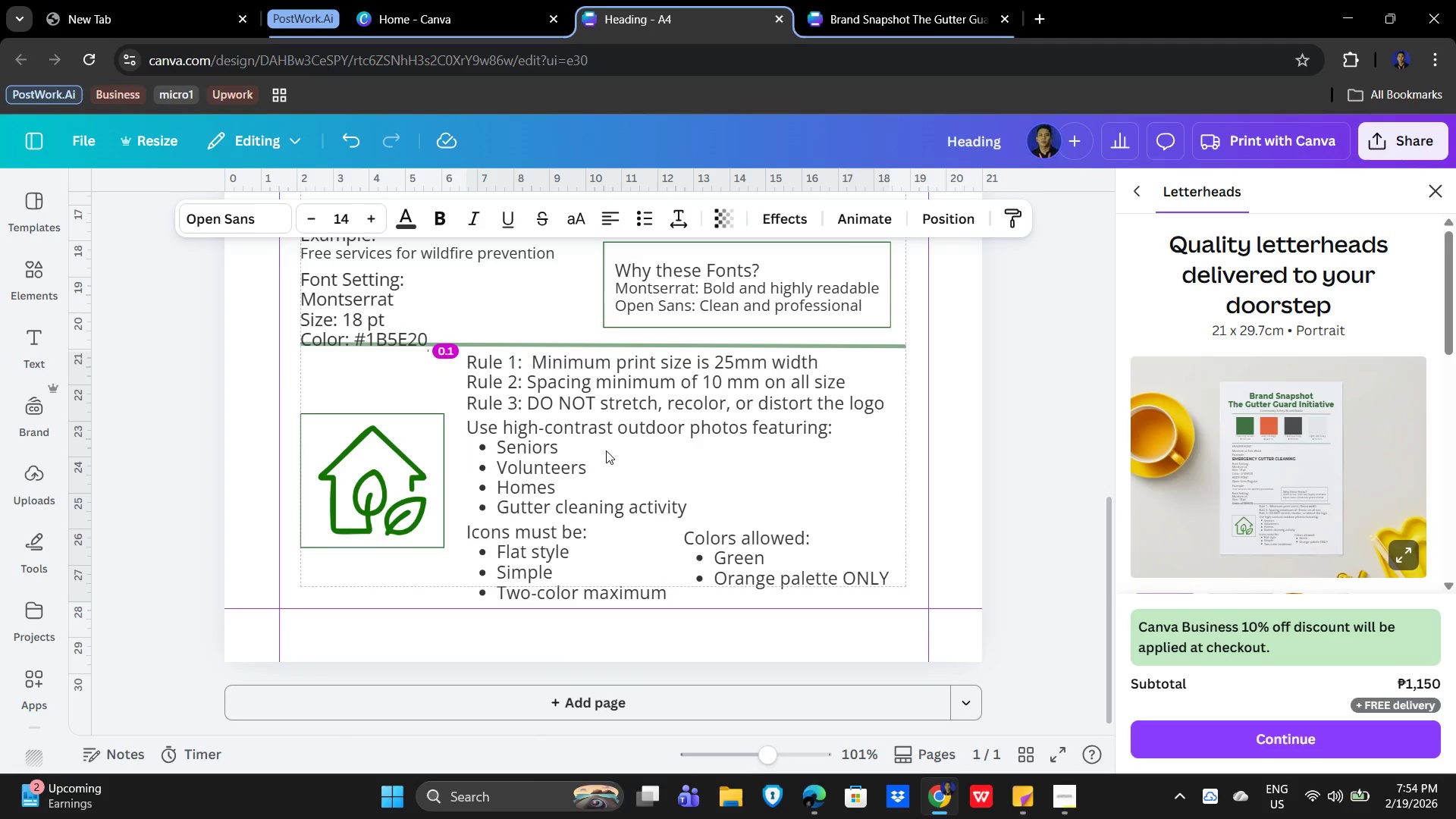 
key(ArrowDown)
 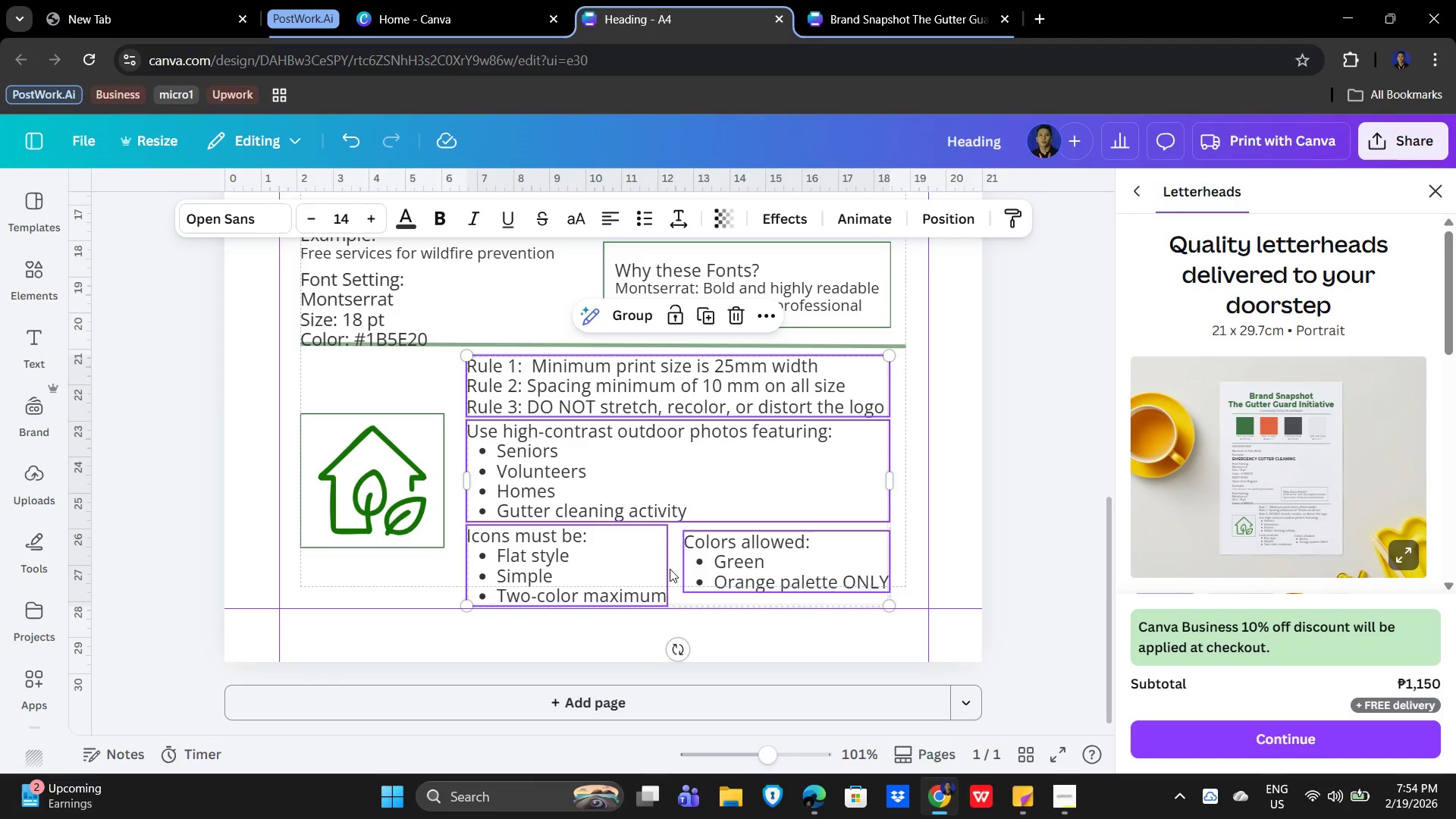 
left_click([915, 500])
 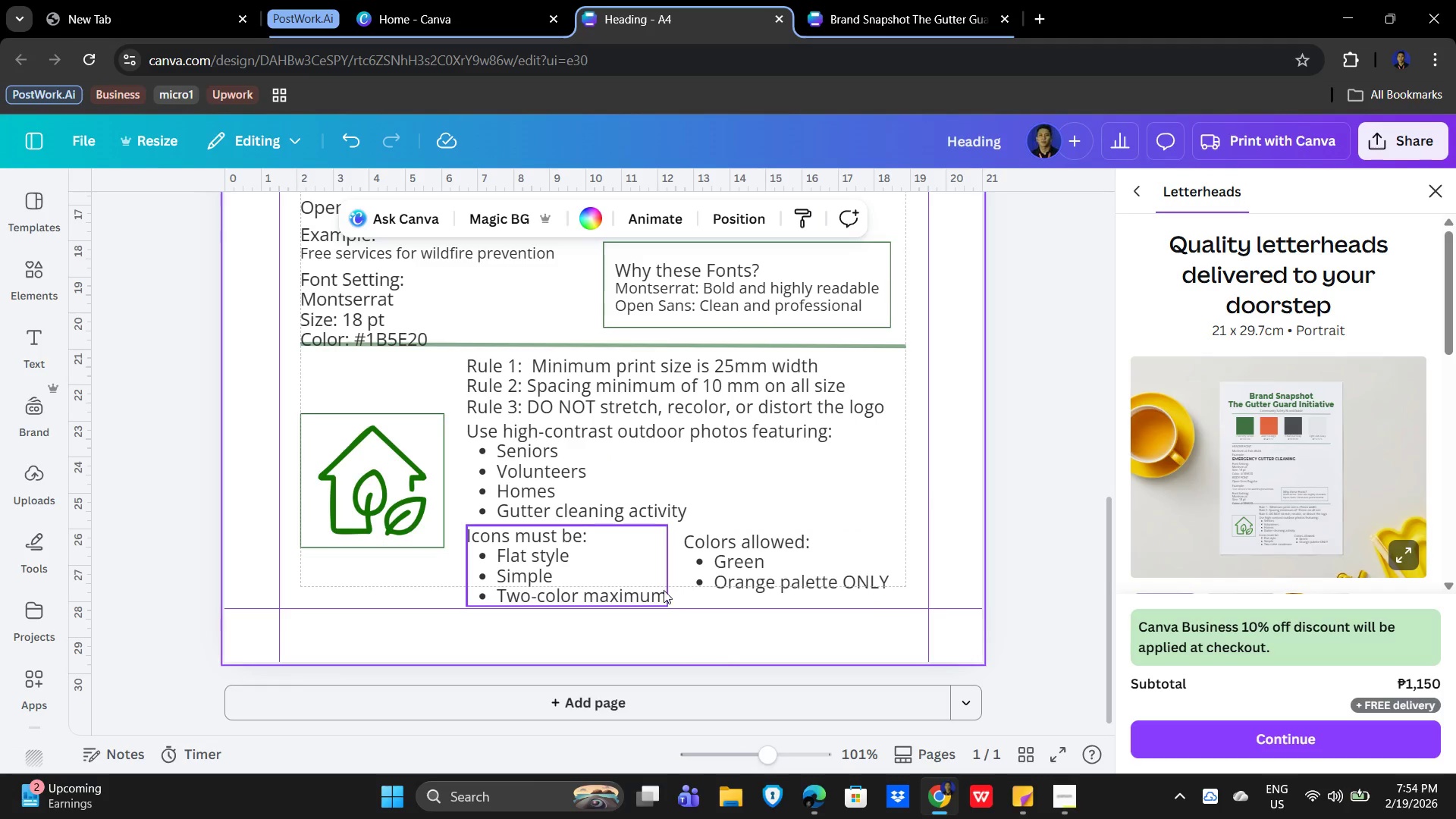 
scroll: coordinate [591, 571], scroll_direction: up, amount: 1.0
 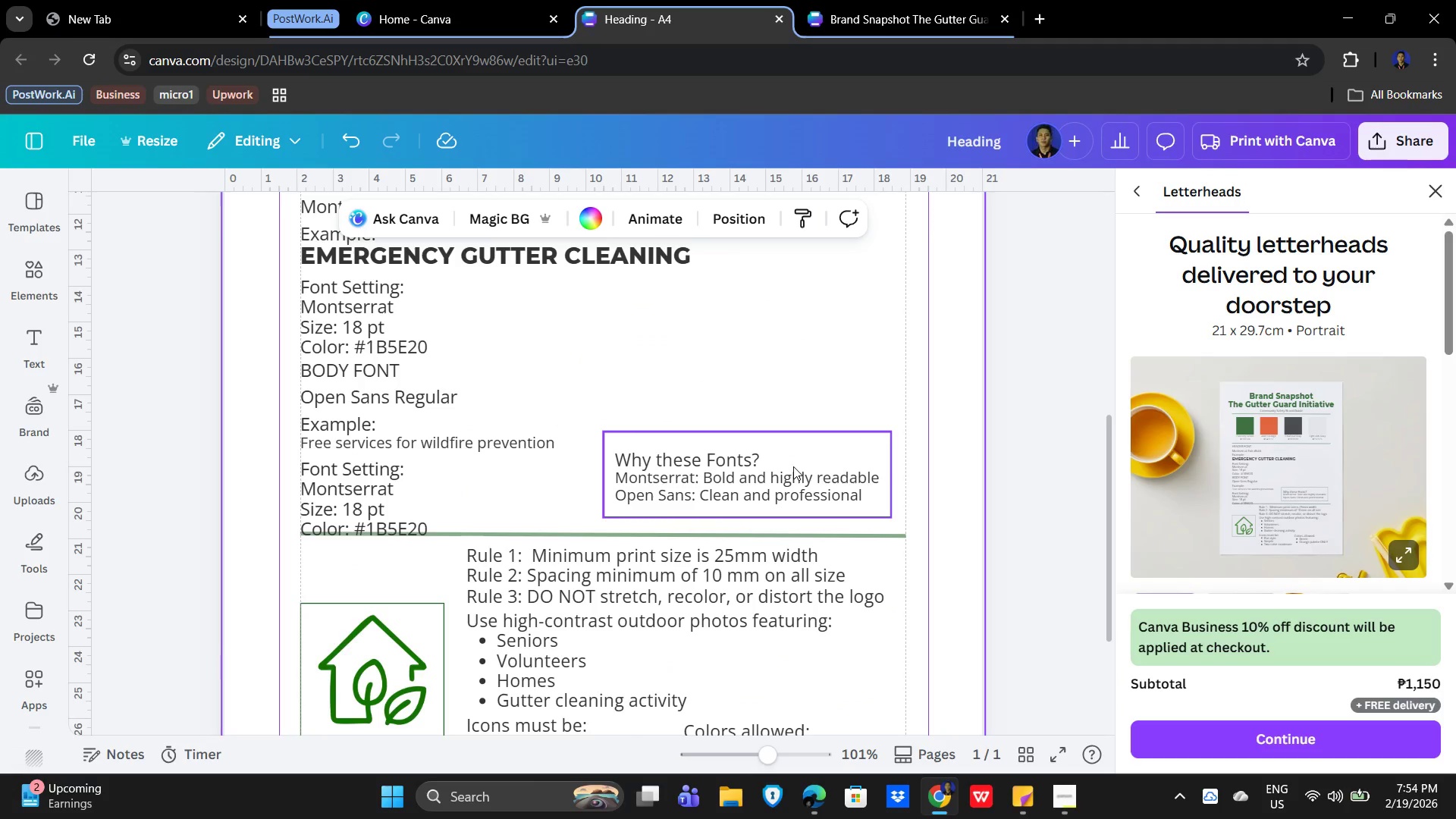 
left_click([793, 466])
 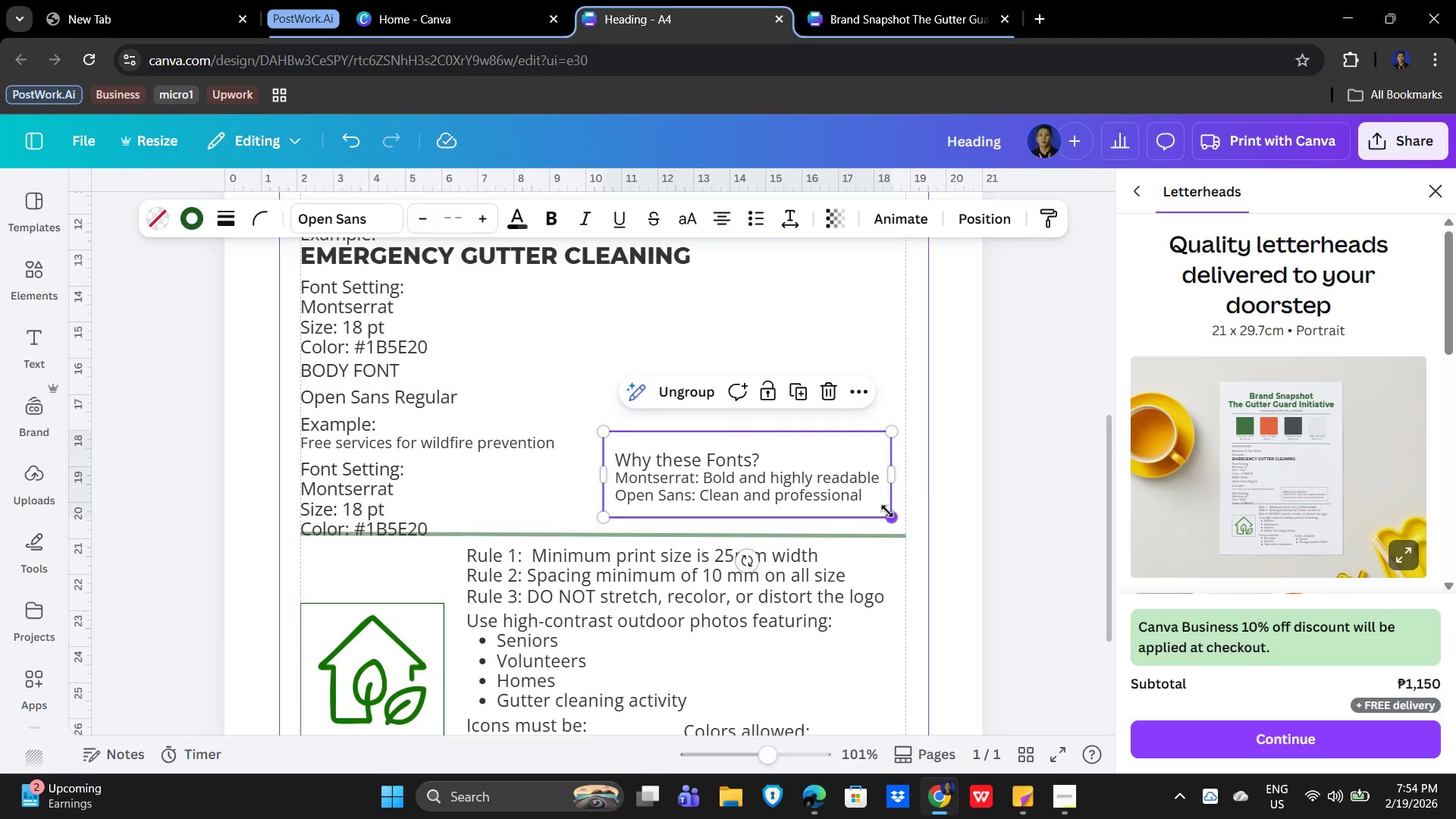 
key(ArrowDown)
 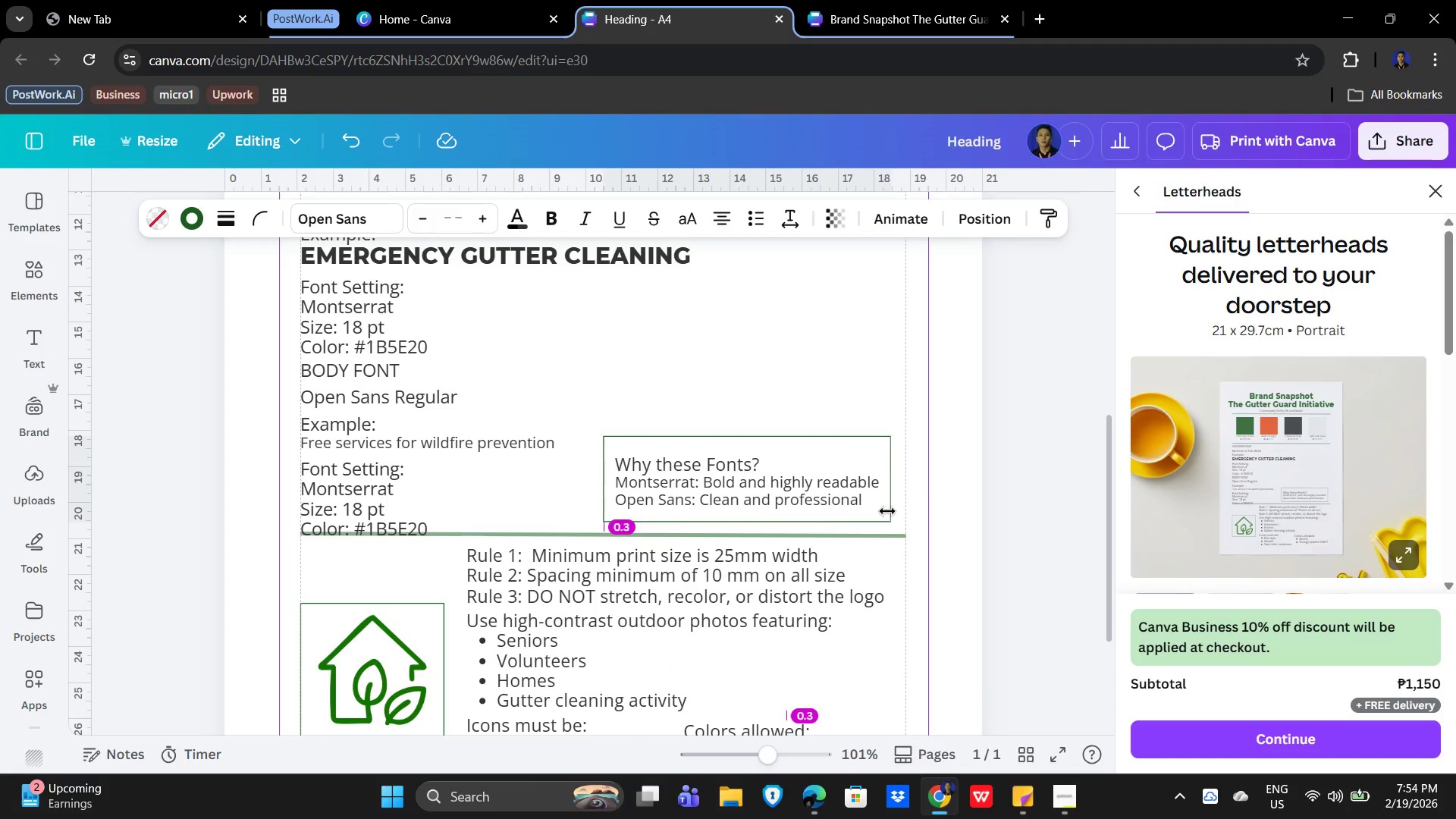 
key(ArrowDown)
 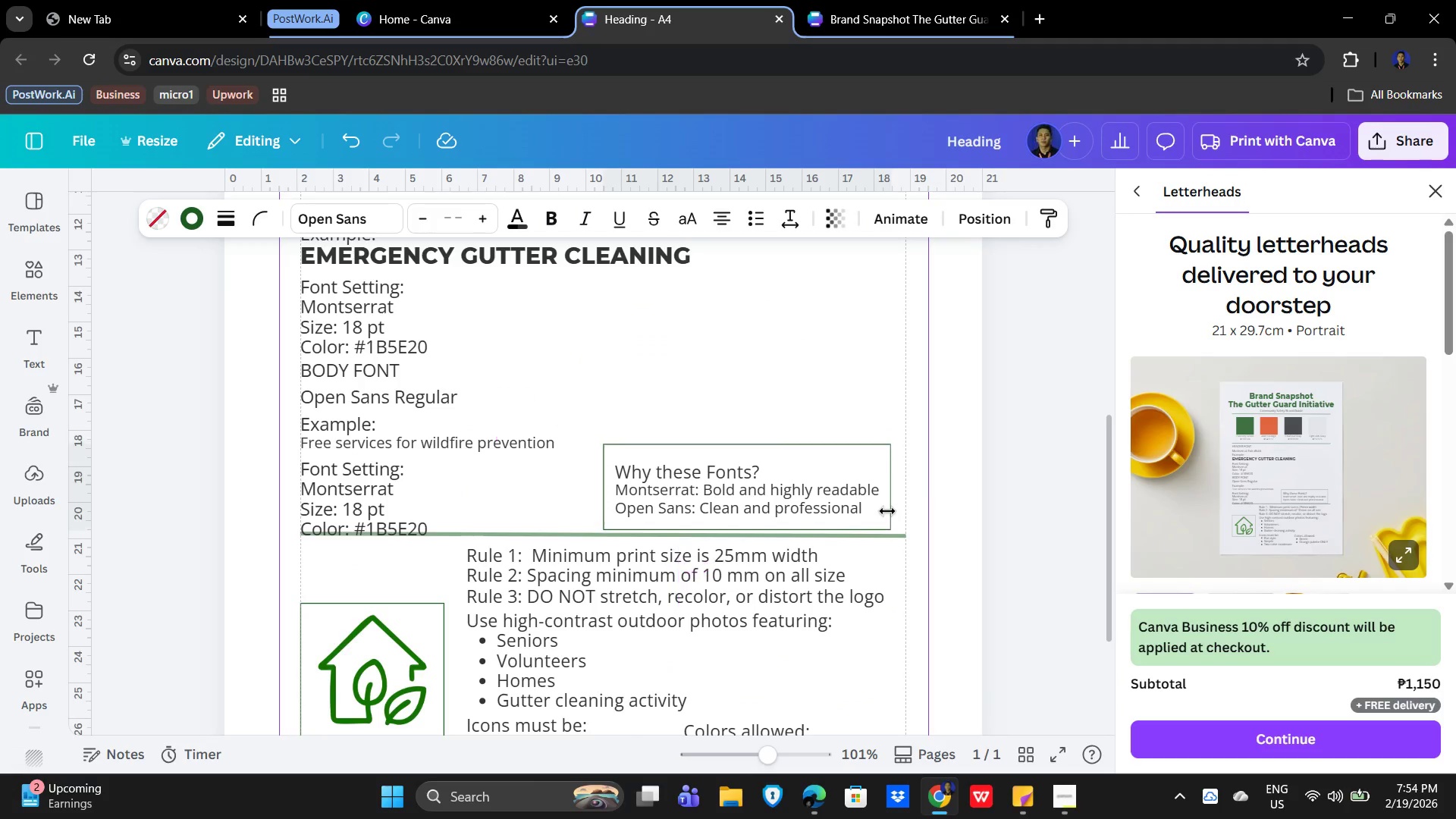 
key(ArrowDown)
 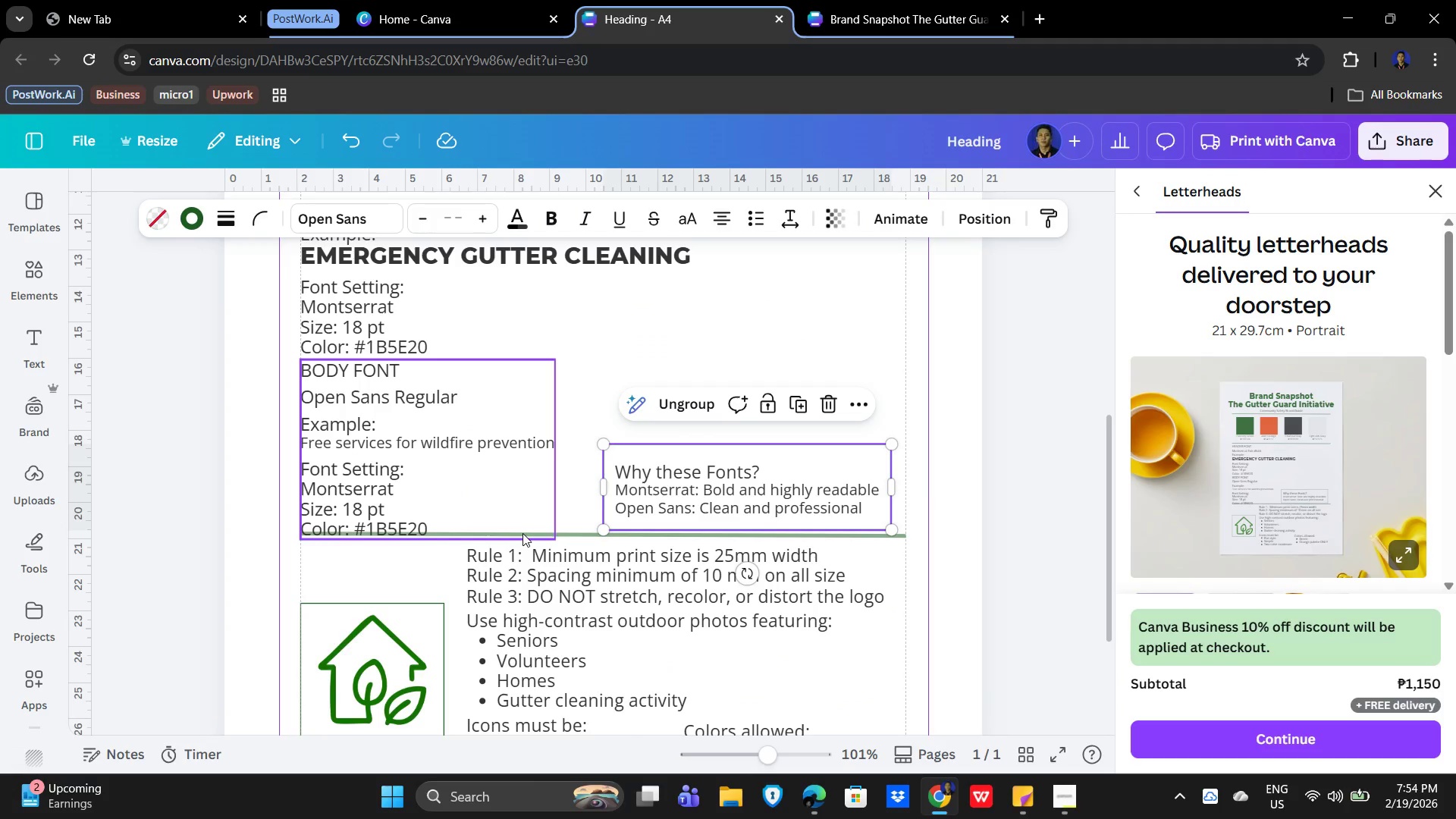 
left_click([877, 620])
 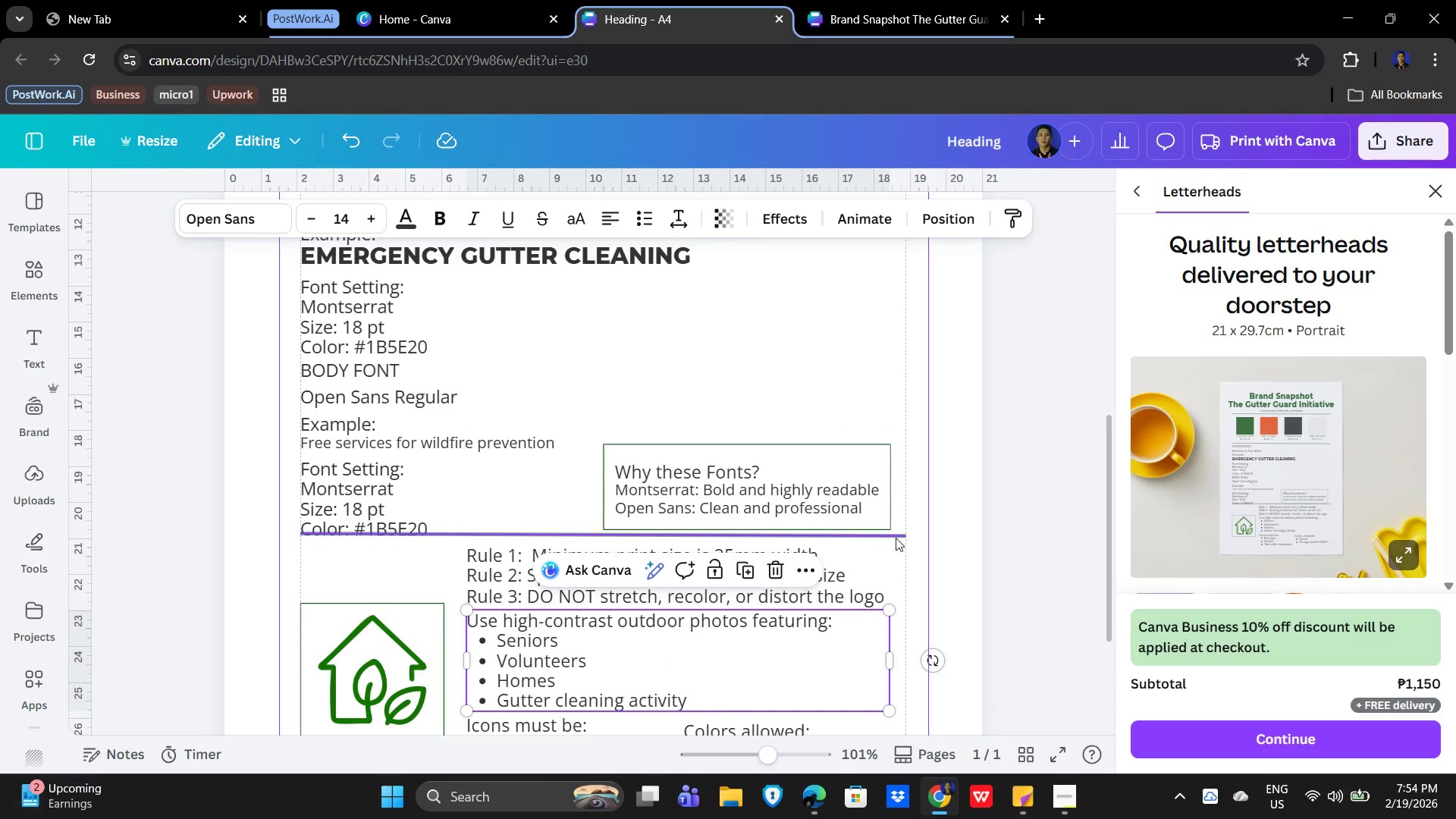 
left_click([896, 538])
 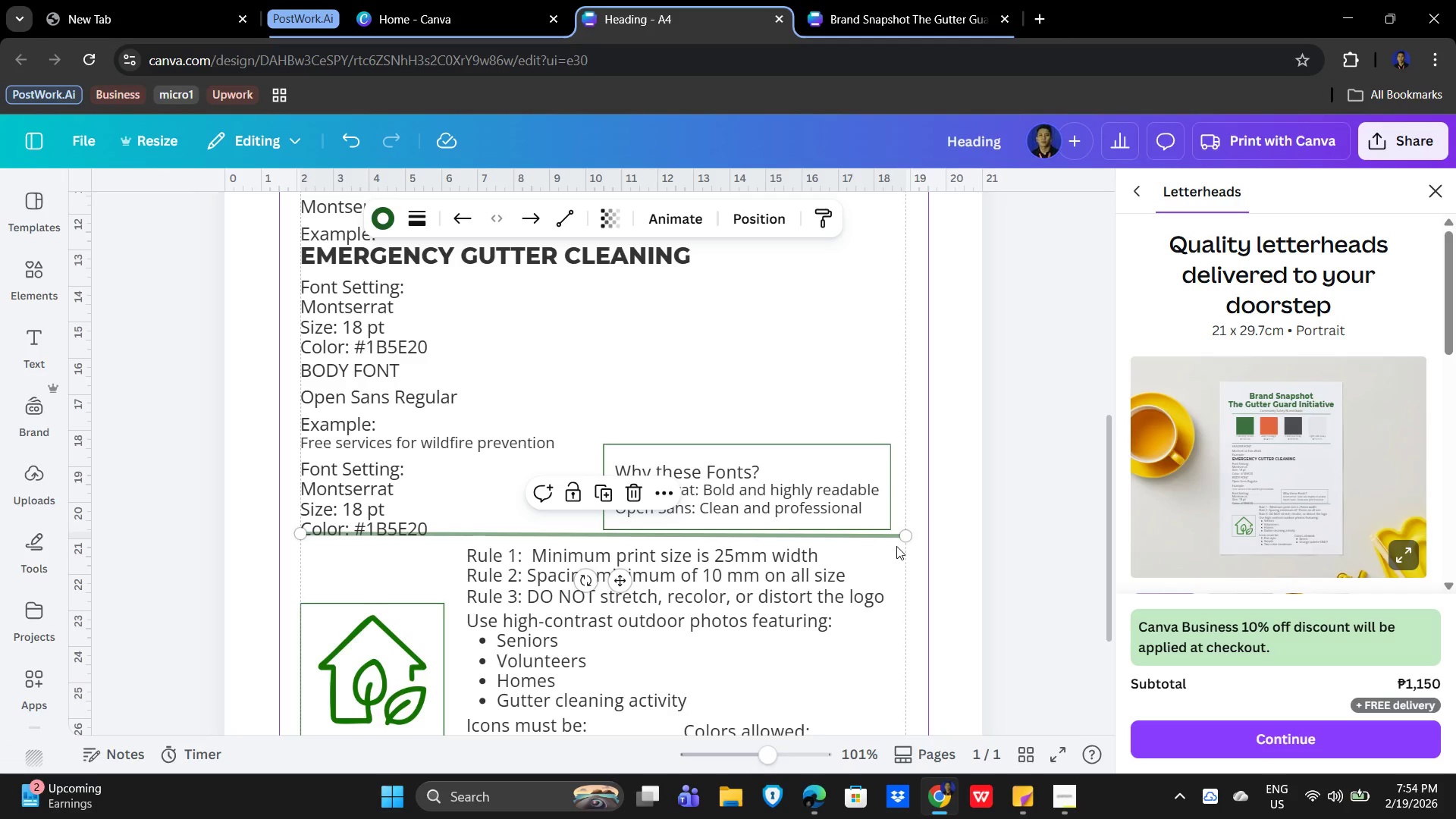 
key(ArrowDown)
 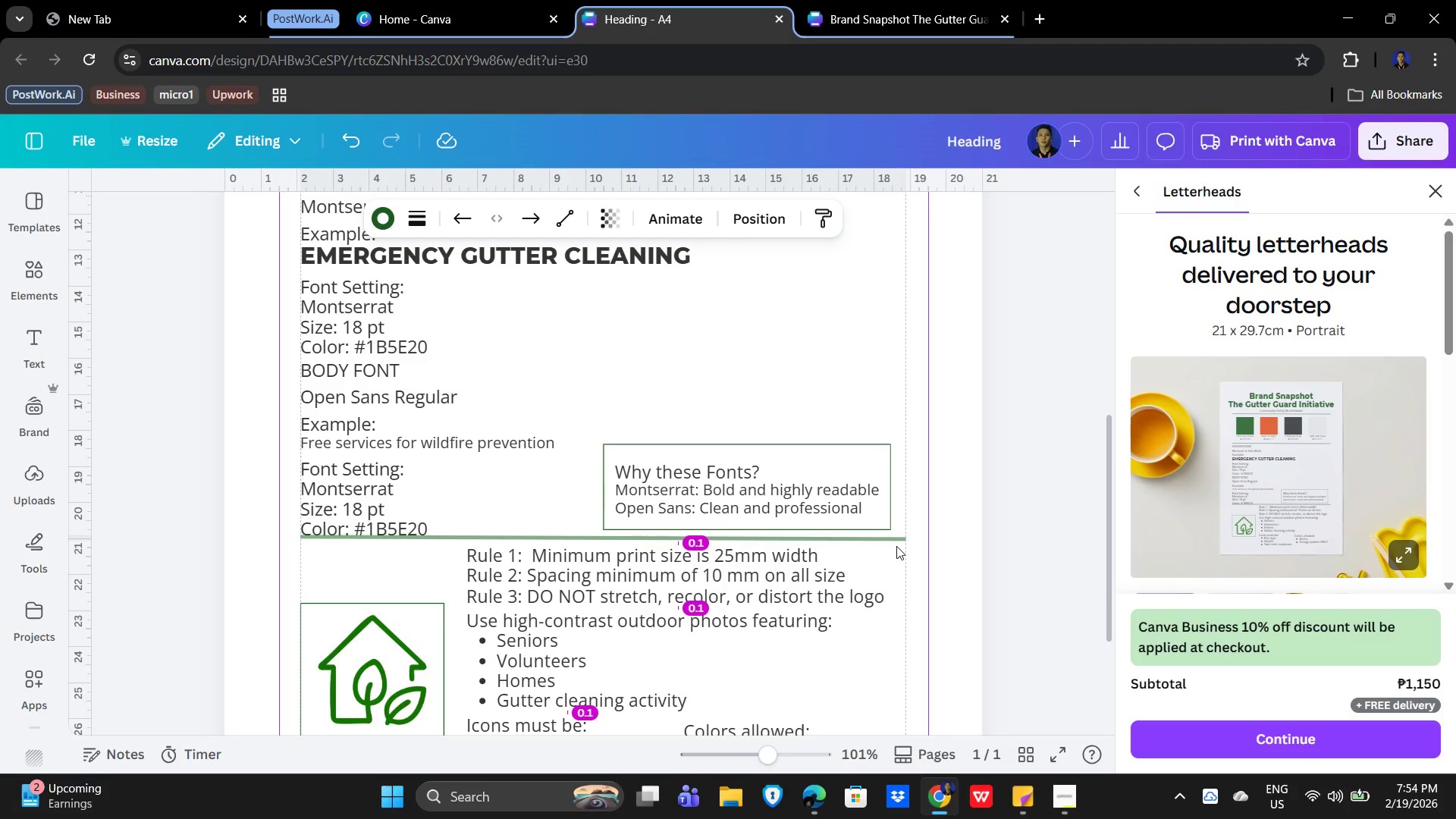 
key(ArrowDown)
 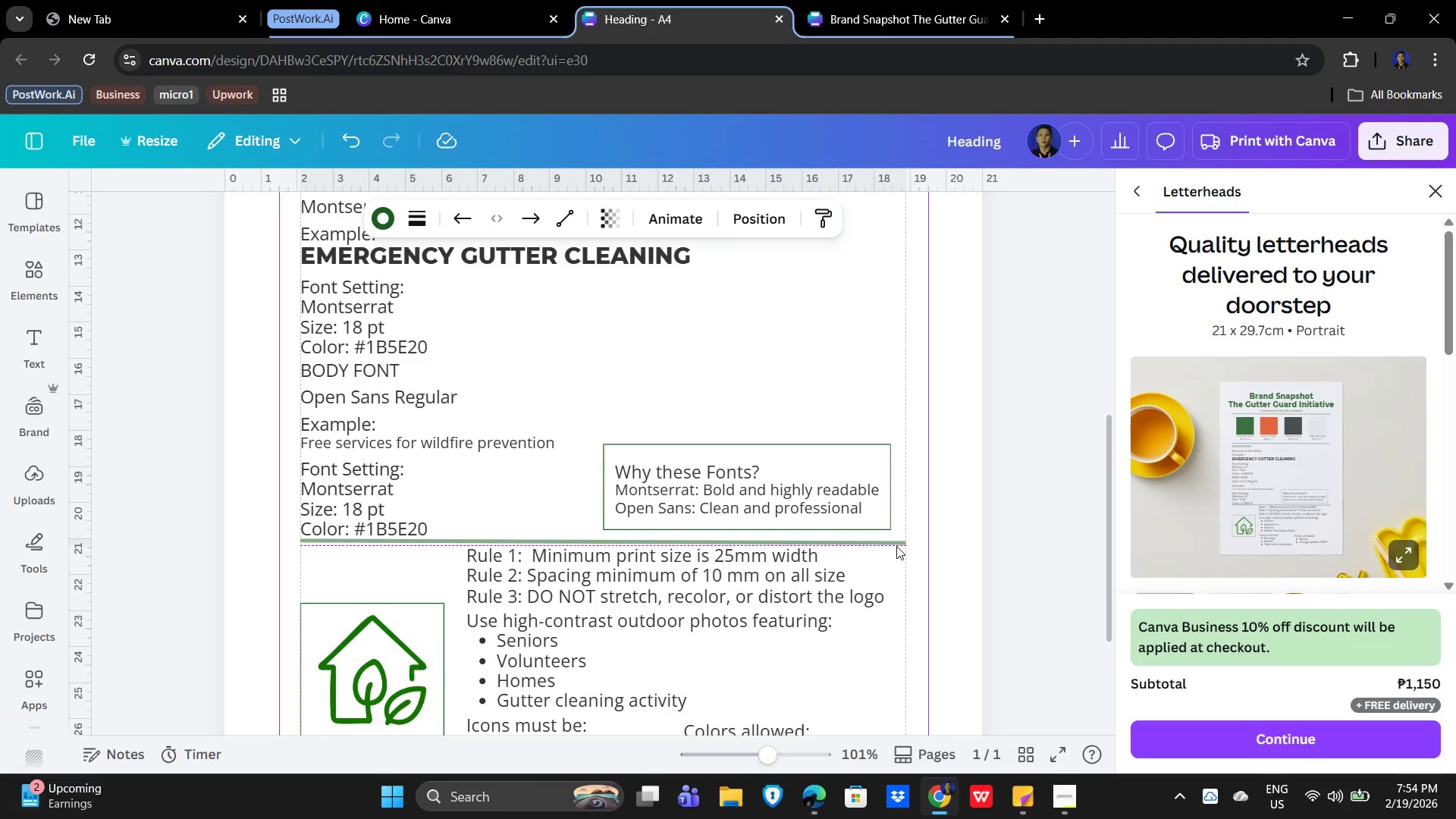 
key(ArrowDown)
 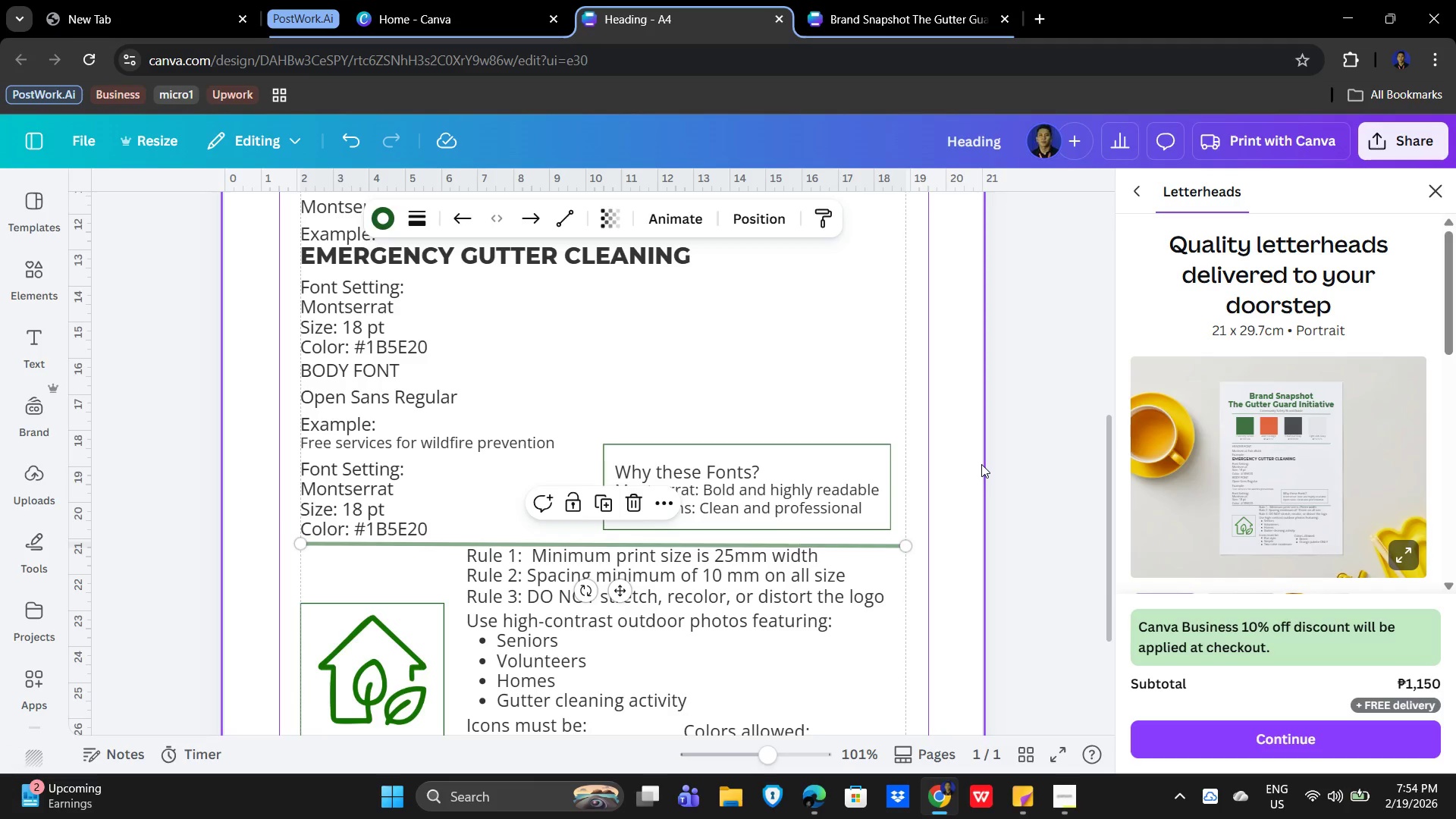 
scroll: coordinate [1004, 554], scroll_direction: up, amount: 2.0
 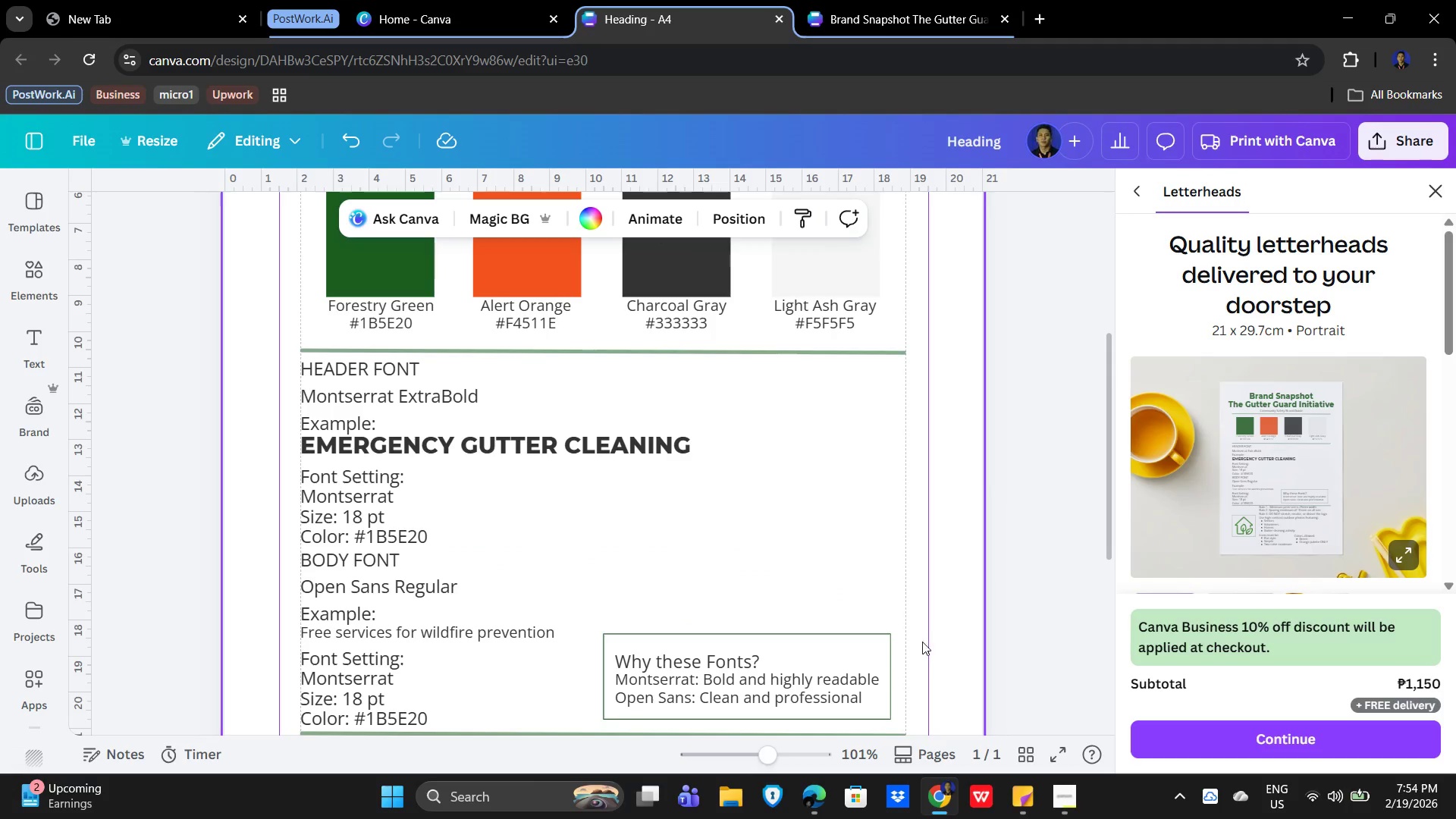 
hold_key(key=ShiftLeft, duration=1.25)
left_click([419, 451])
 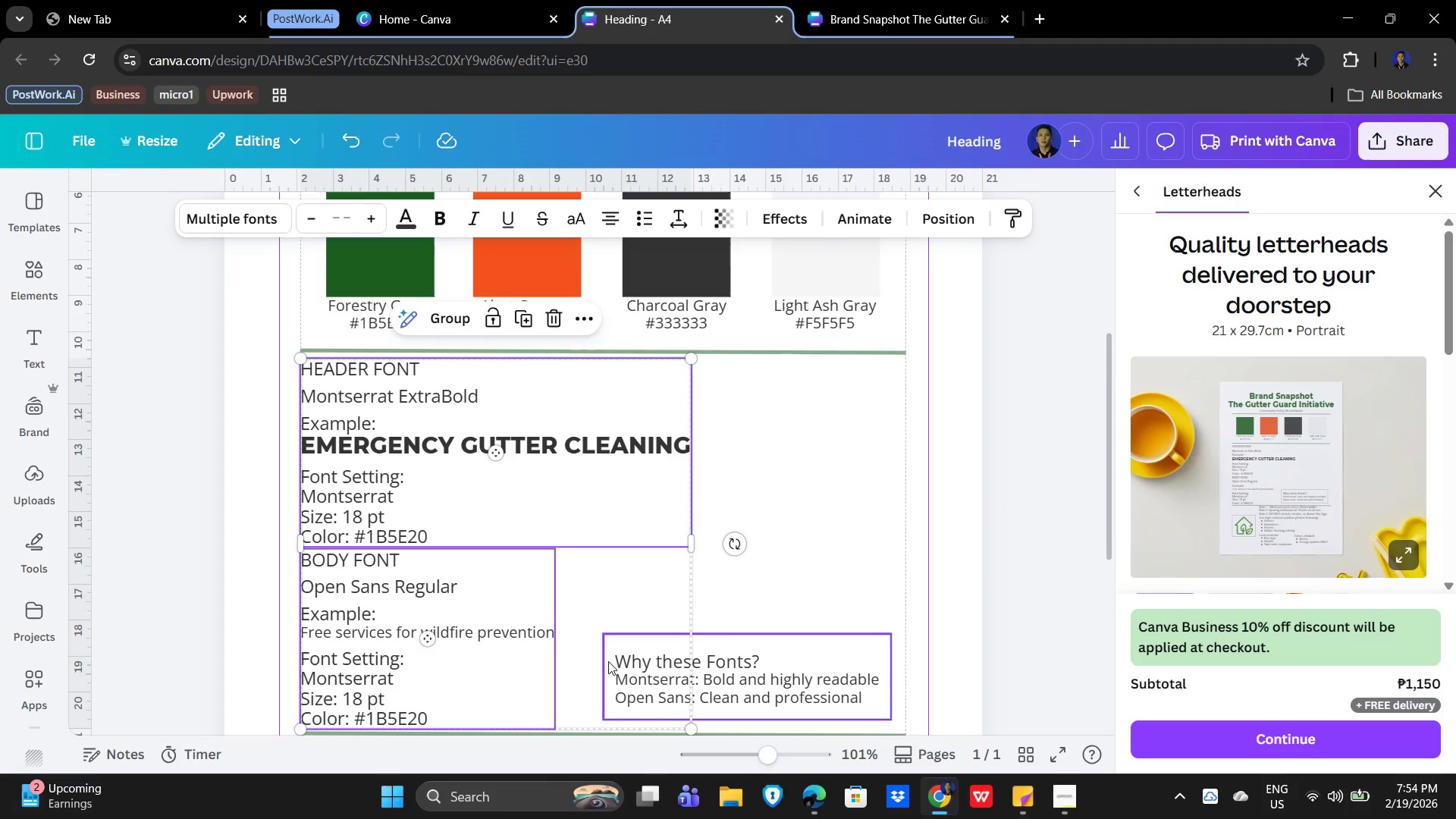 
key(ArrowUp)
 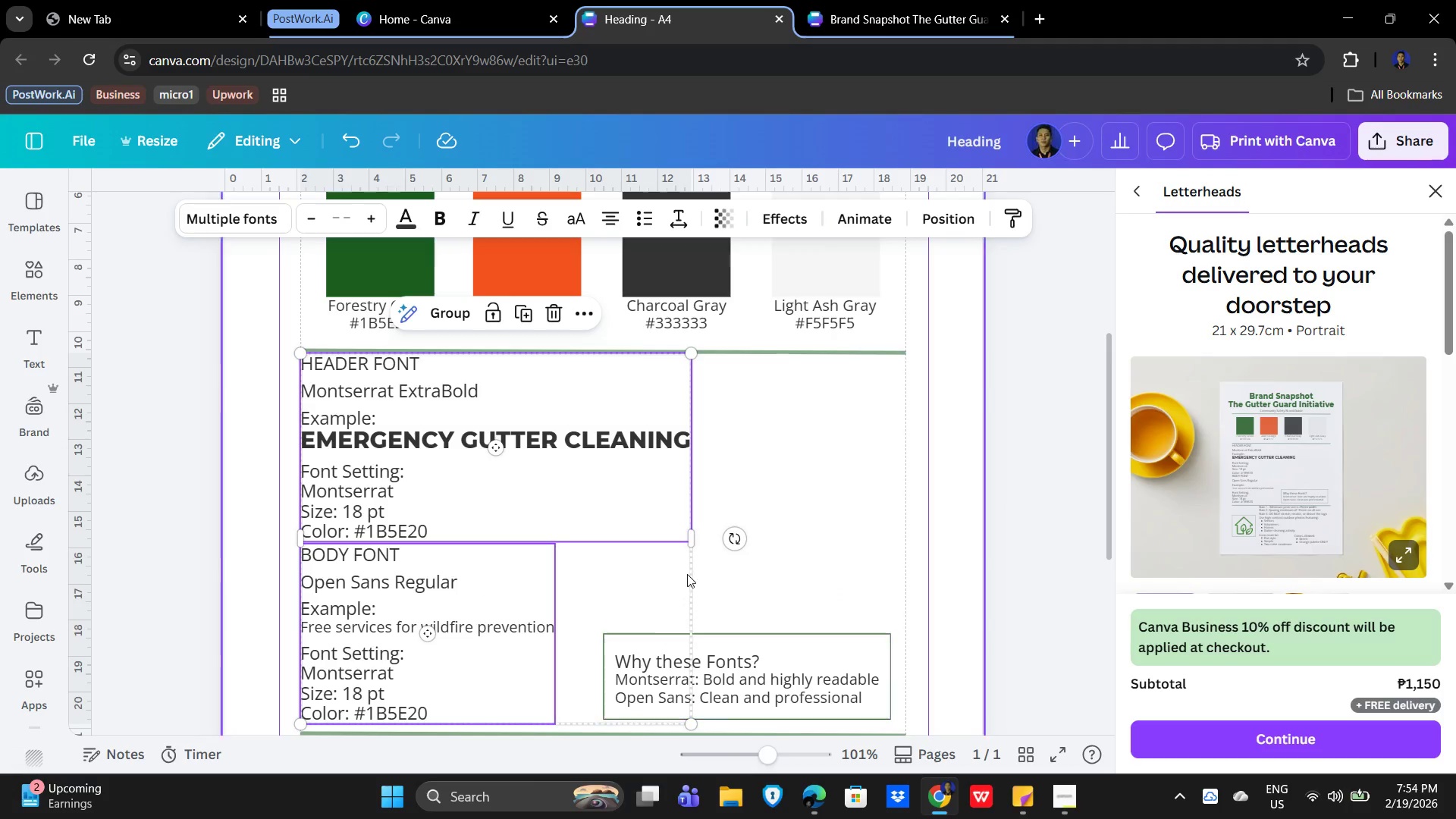 
left_click([862, 532])
 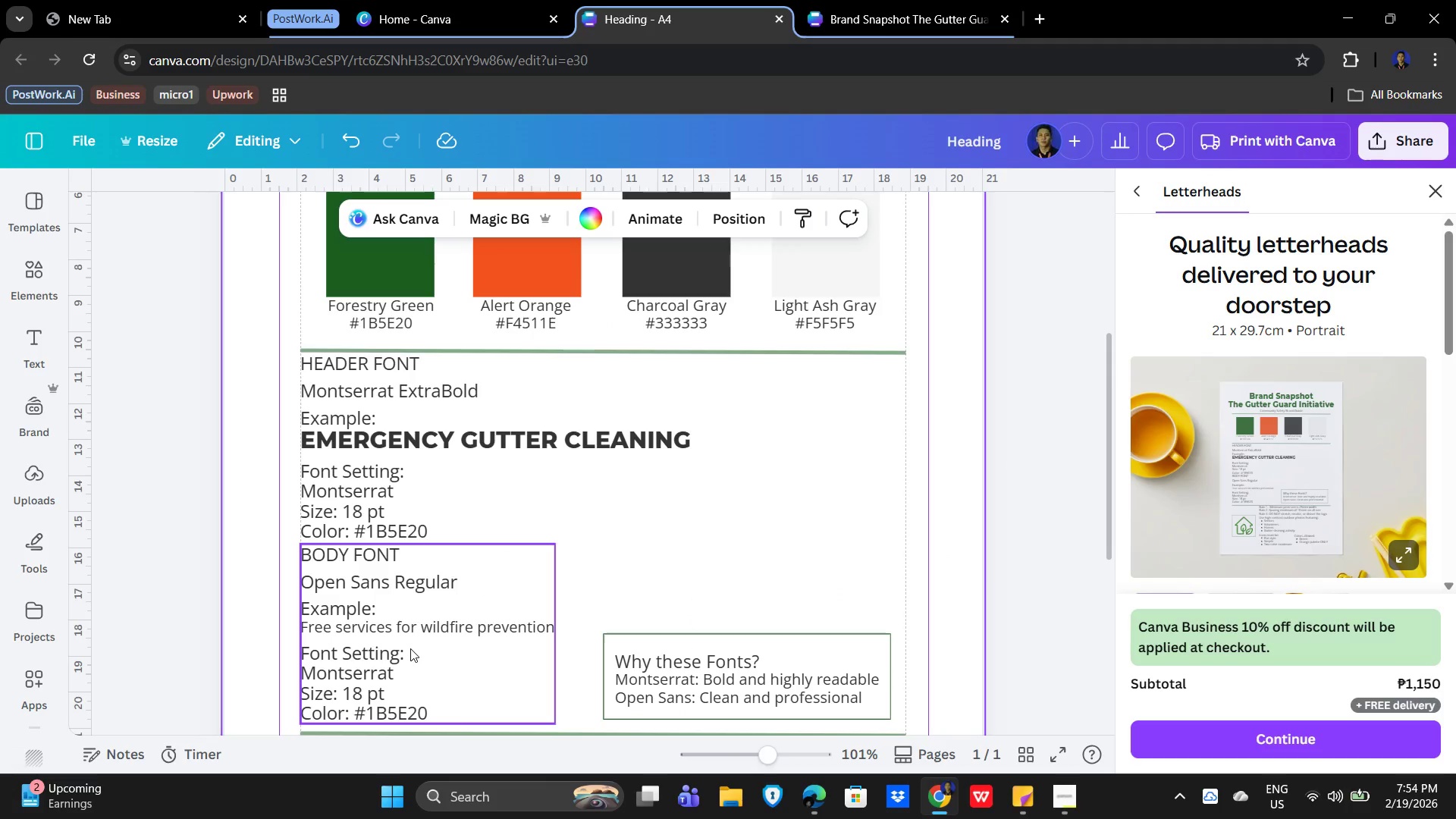 
left_click_drag(start_coordinate=[409, 649], to_coordinate=[817, 478])
 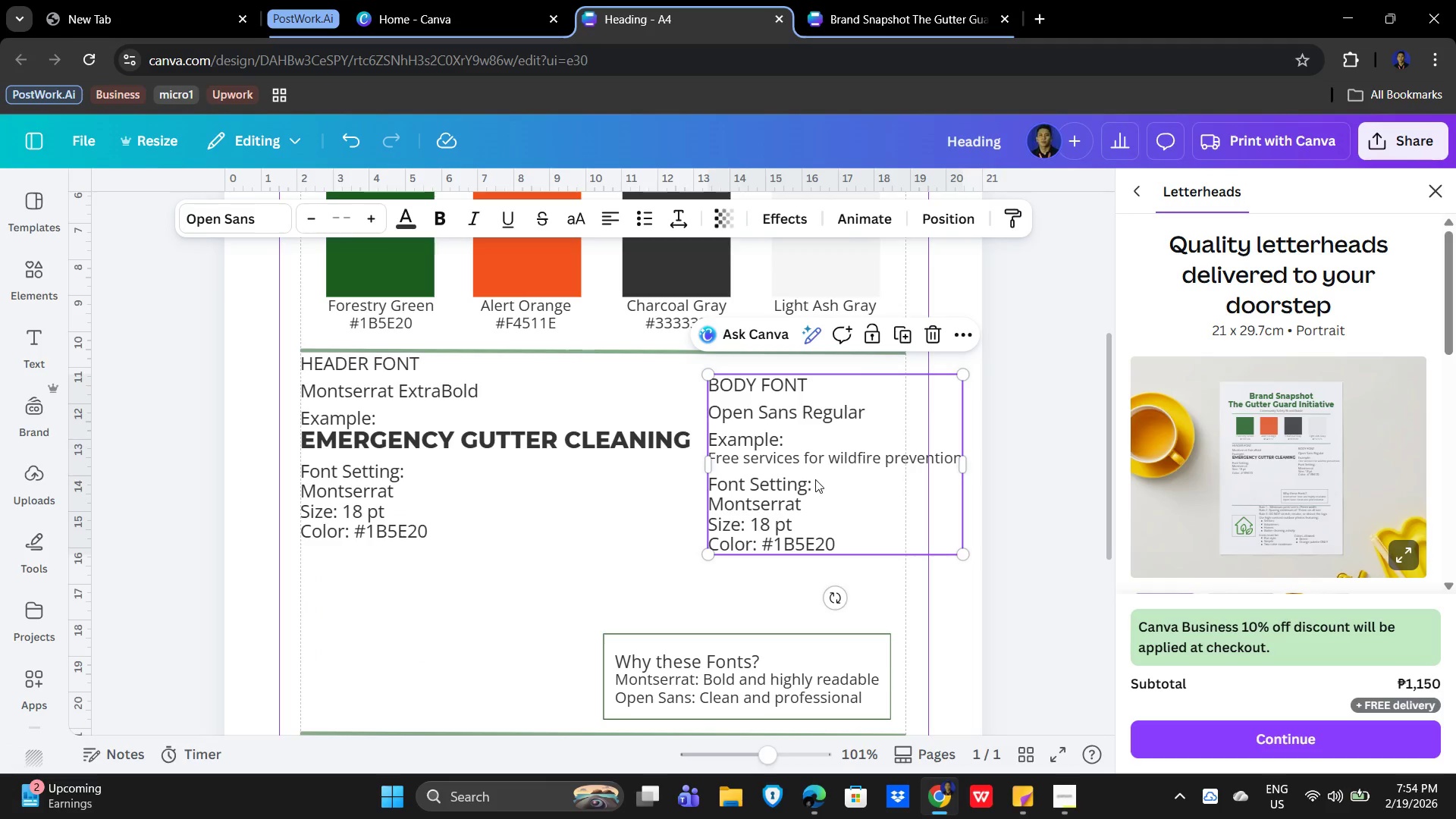 
key(Control+Z)
 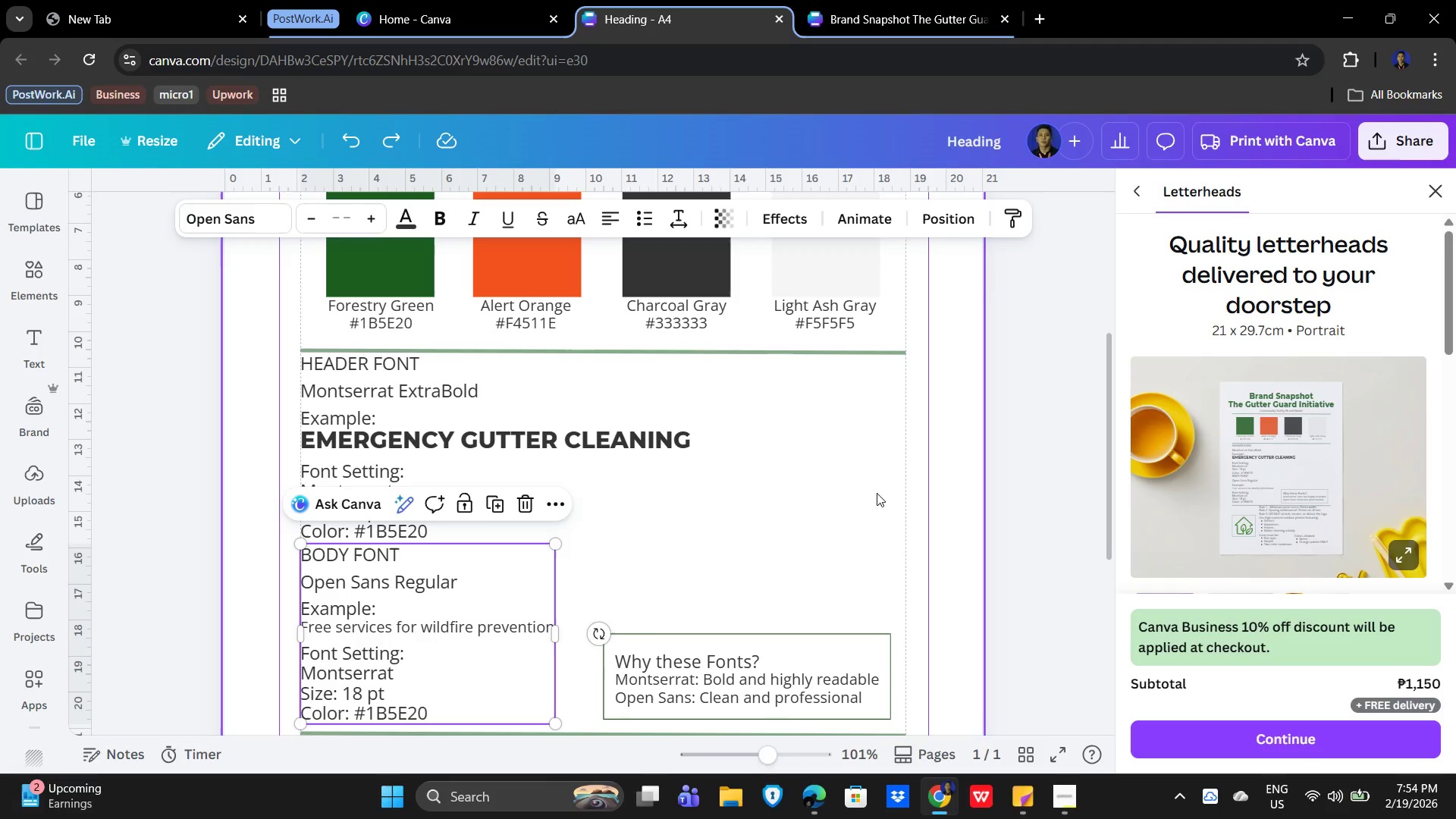 
left_click([874, 488])
 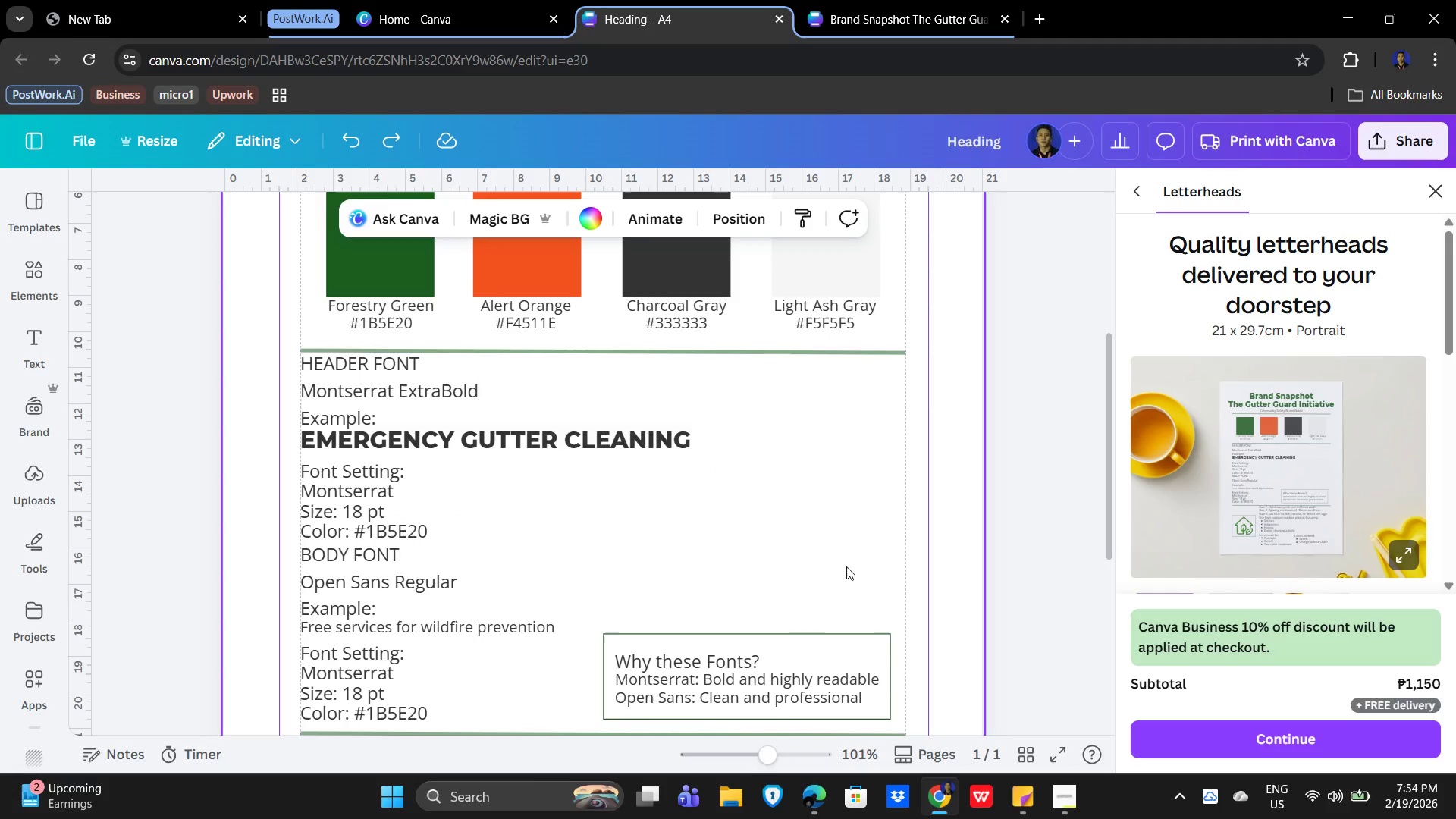 
hold_key(key=ControlLeft, duration=0.59)
scroll: coordinate [901, 625], scroll_direction: down, amount: 5.0
 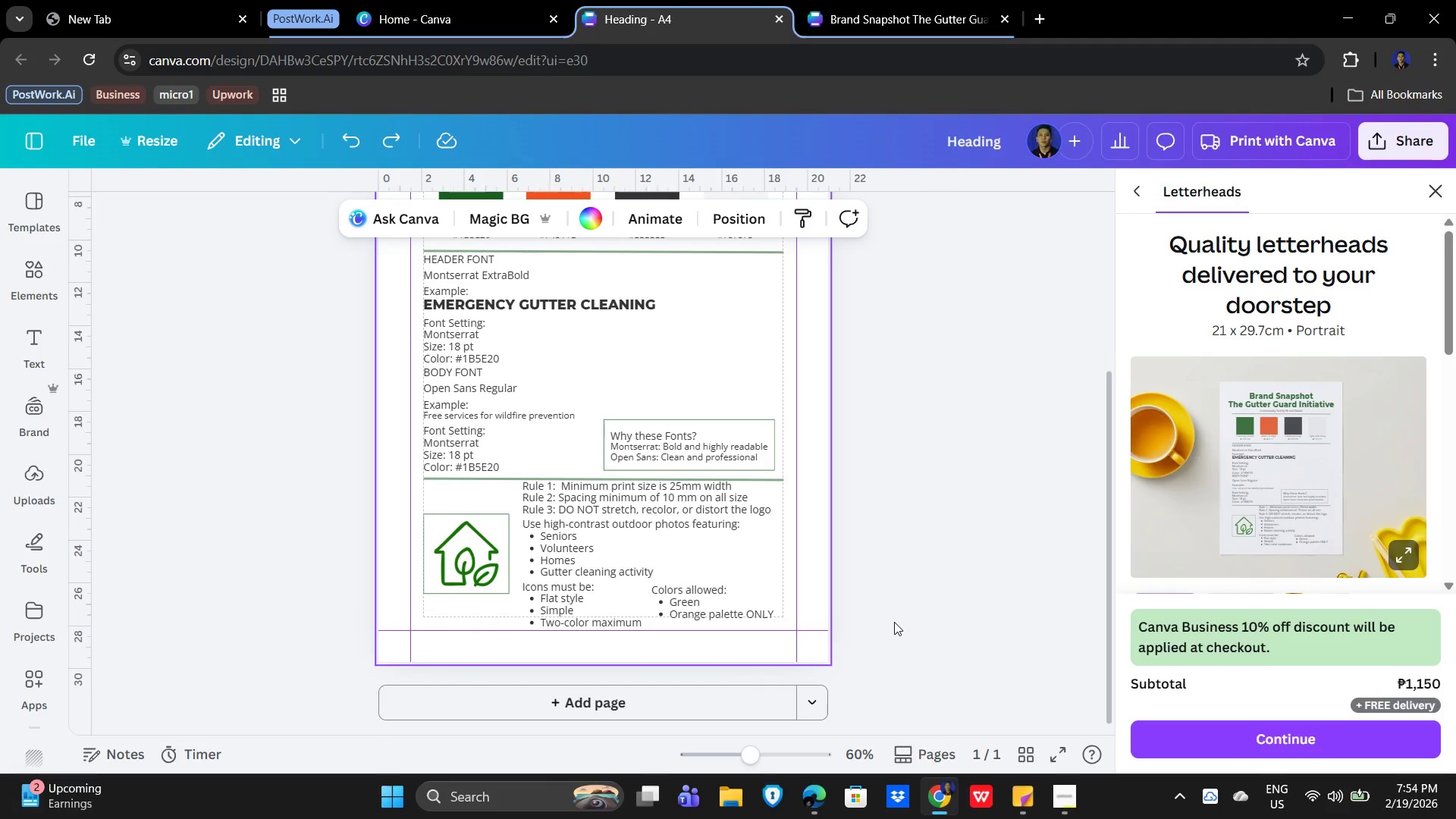 
wait(6.37)
 